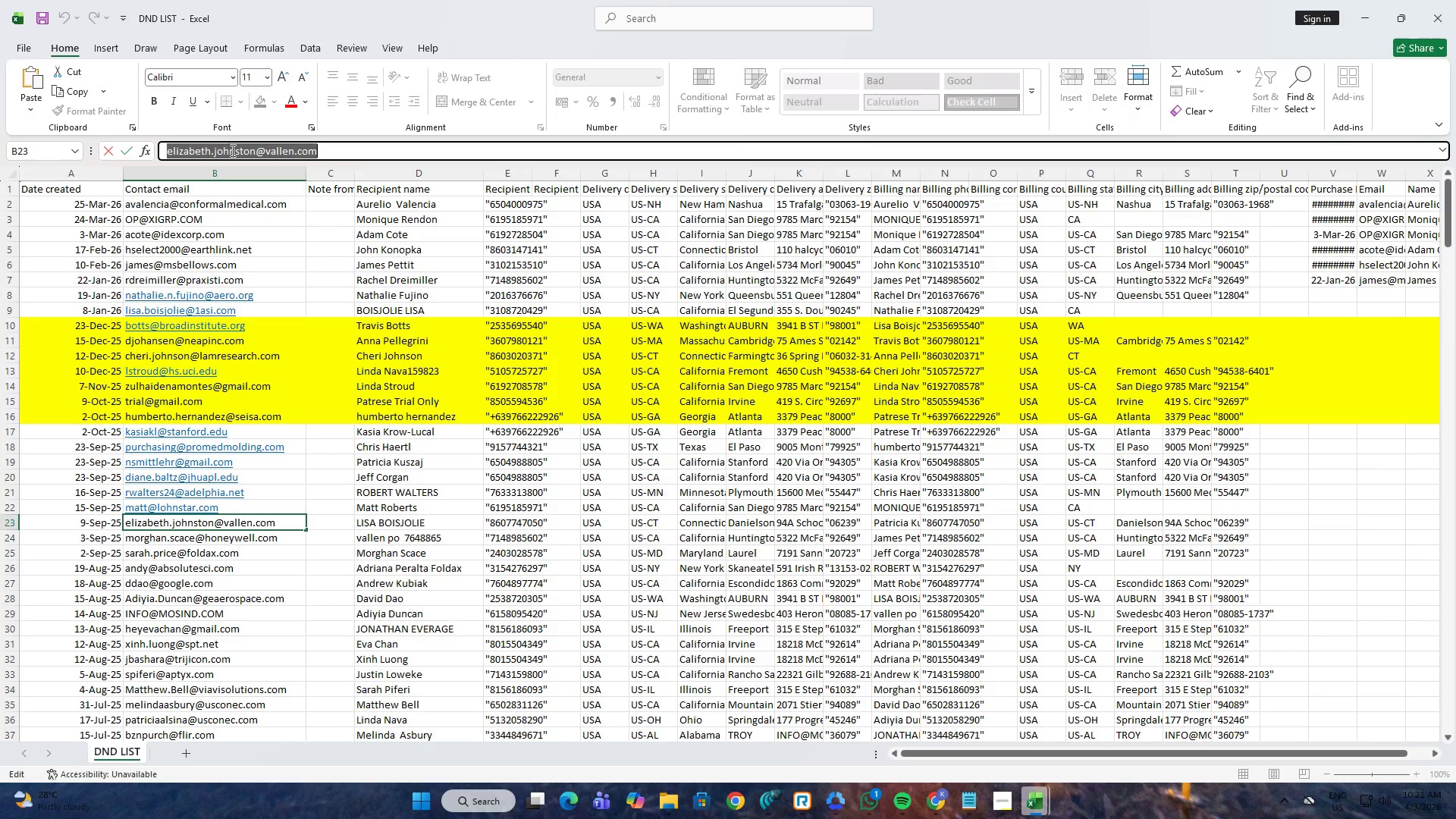 
key(Control+C)
 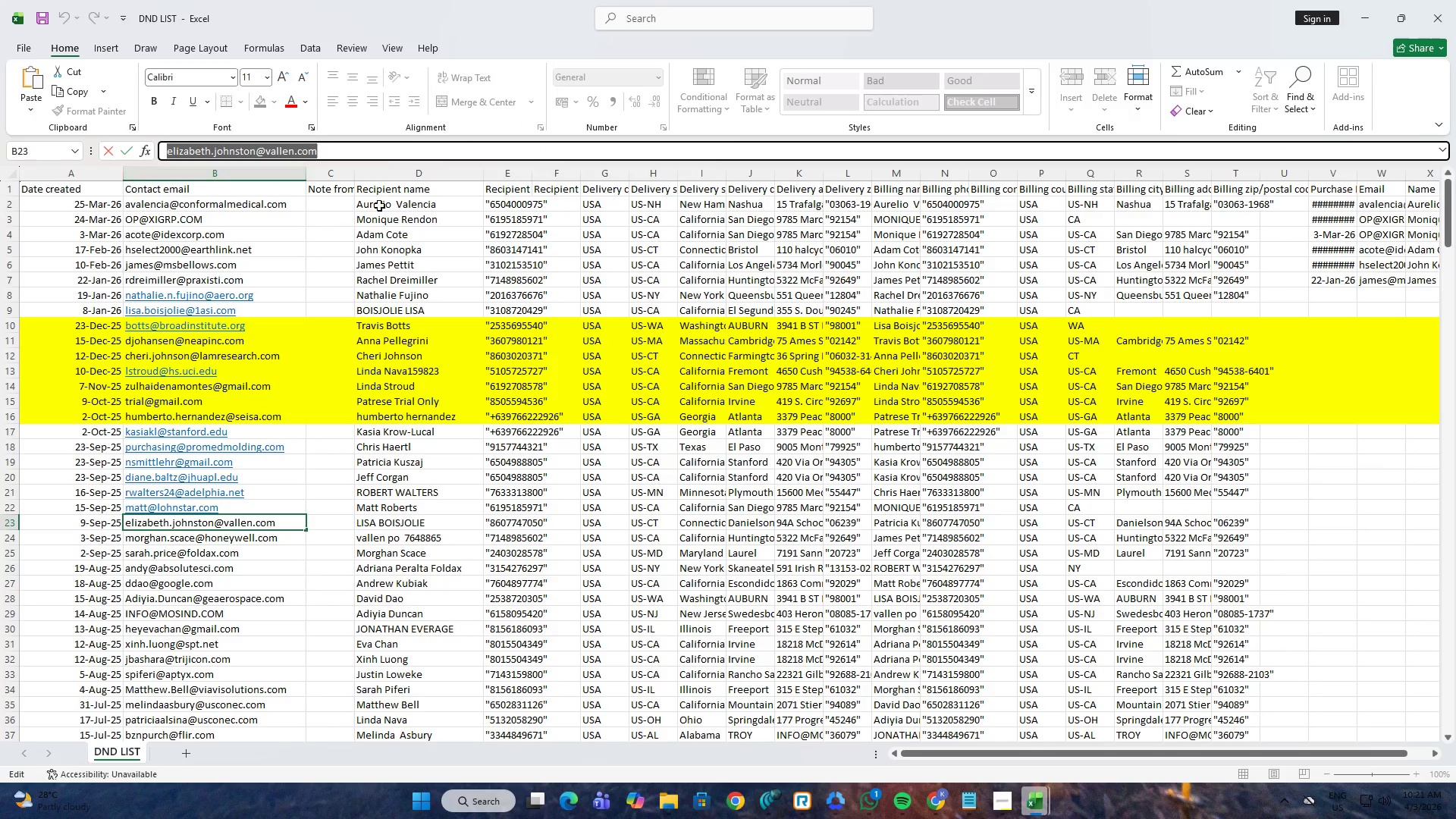 
key(Alt+AltLeft)
 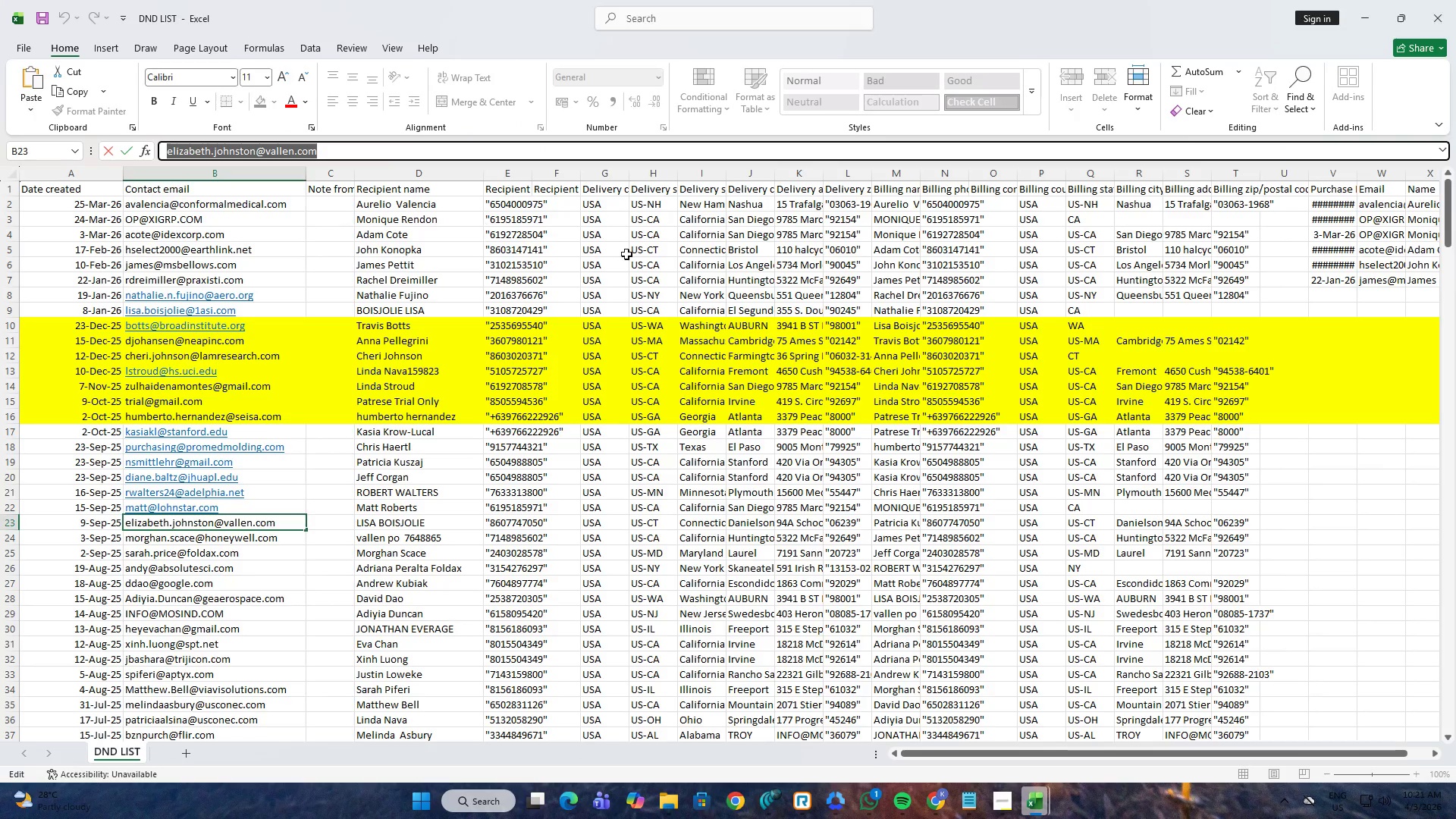 
key(Alt+Tab)
 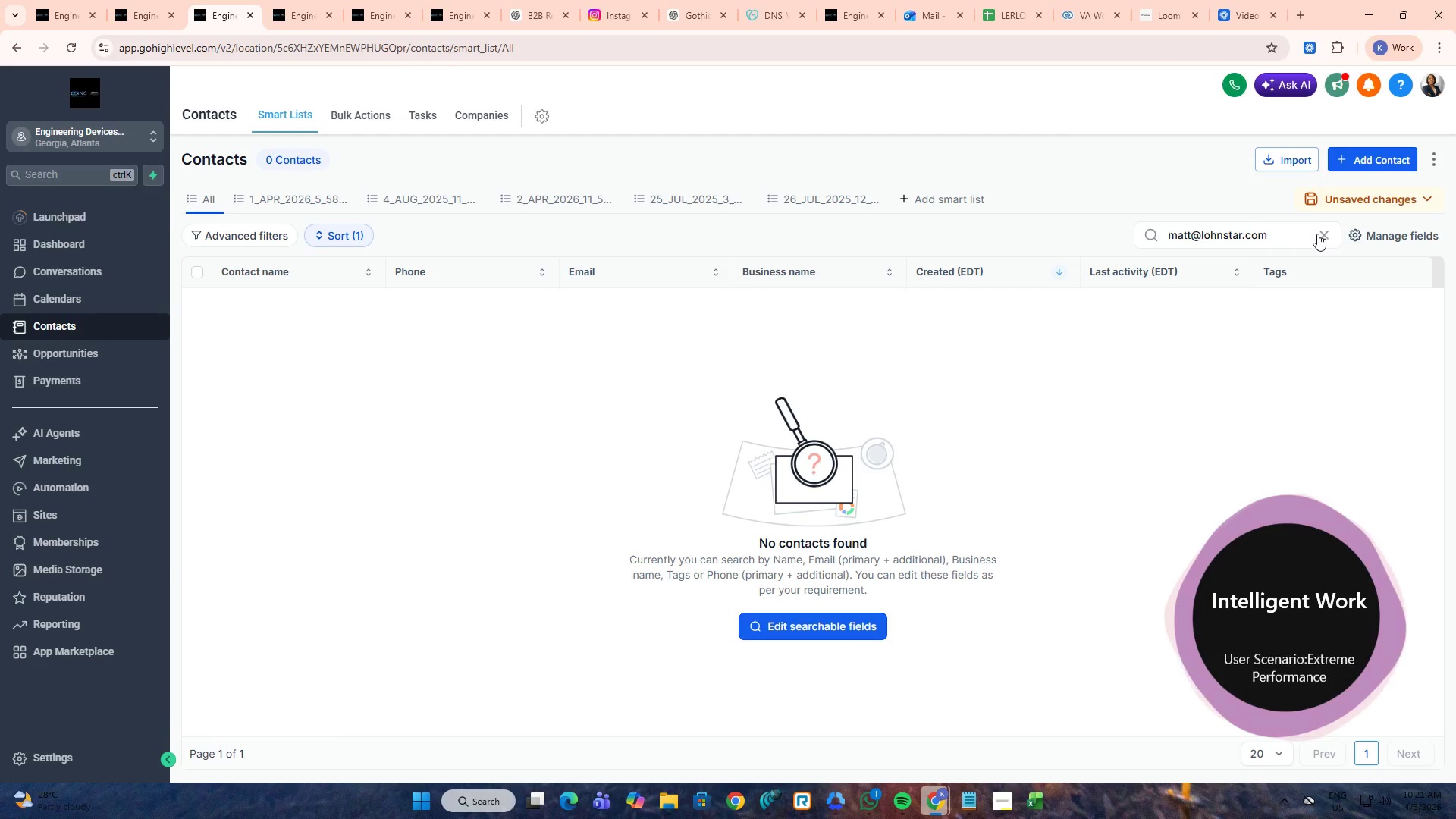 
double_click([1272, 234])
 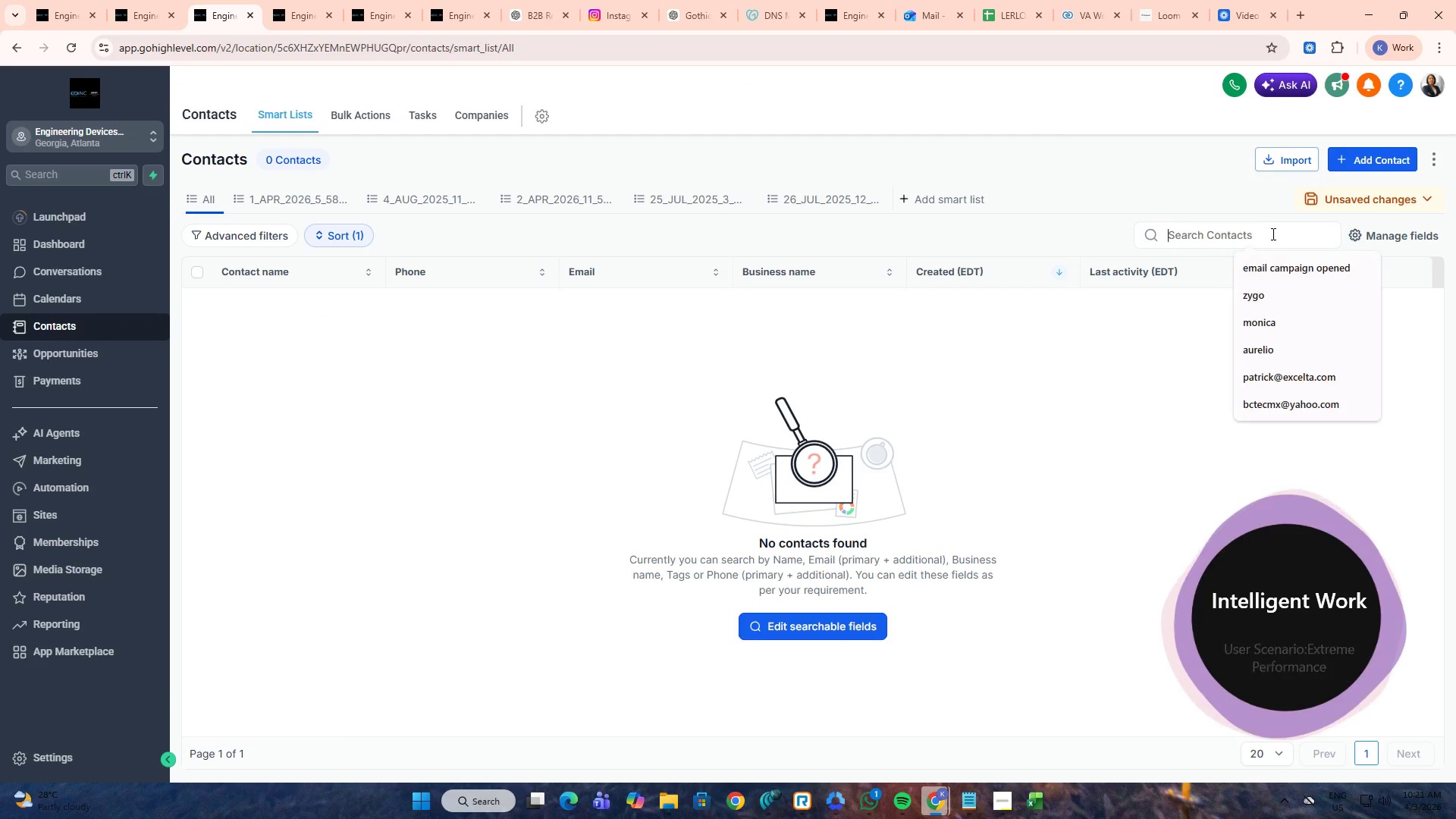 
key(Control+ControlLeft)
 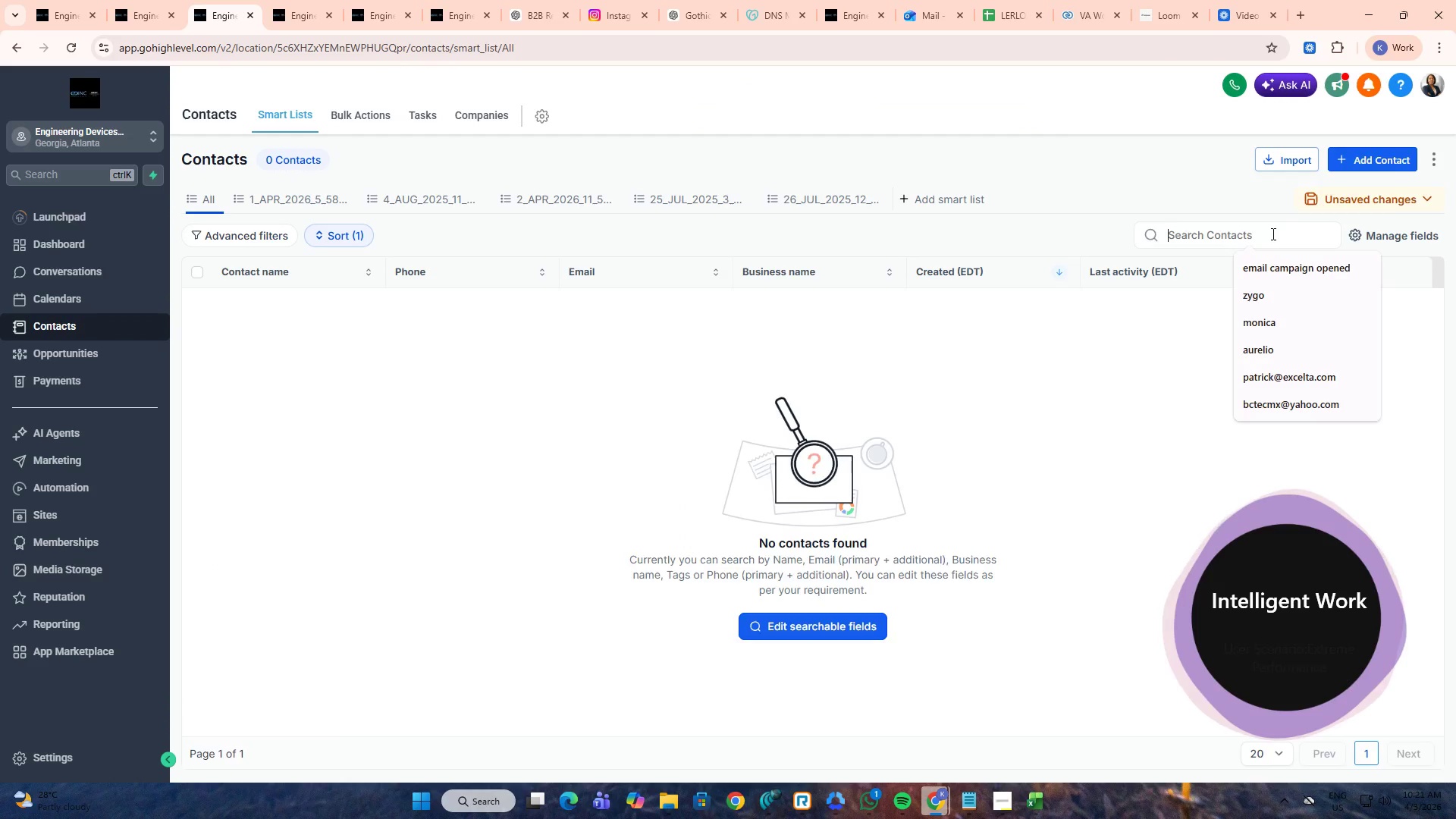 
key(Control+V)
 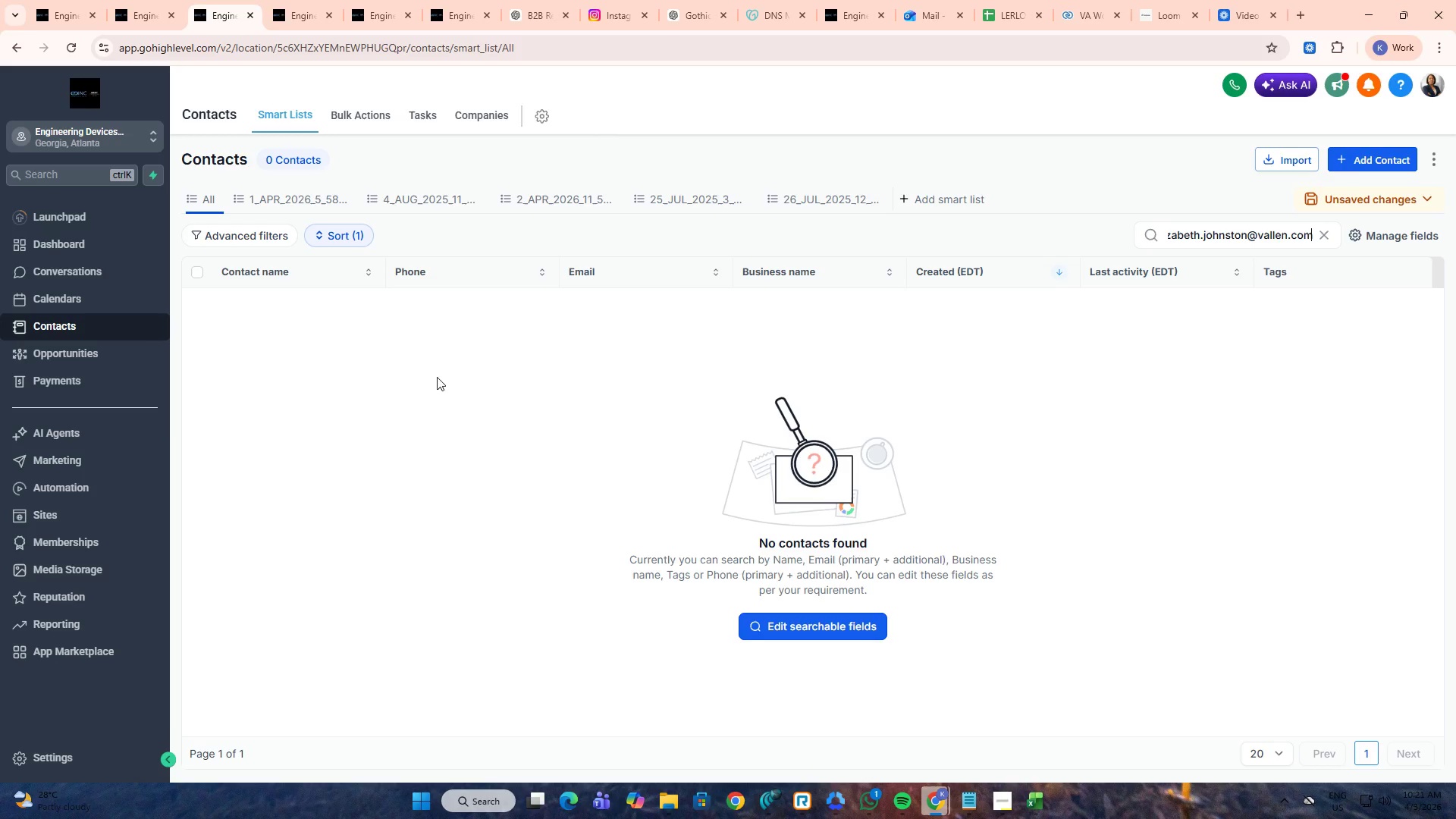 
key(Alt+AltLeft)
 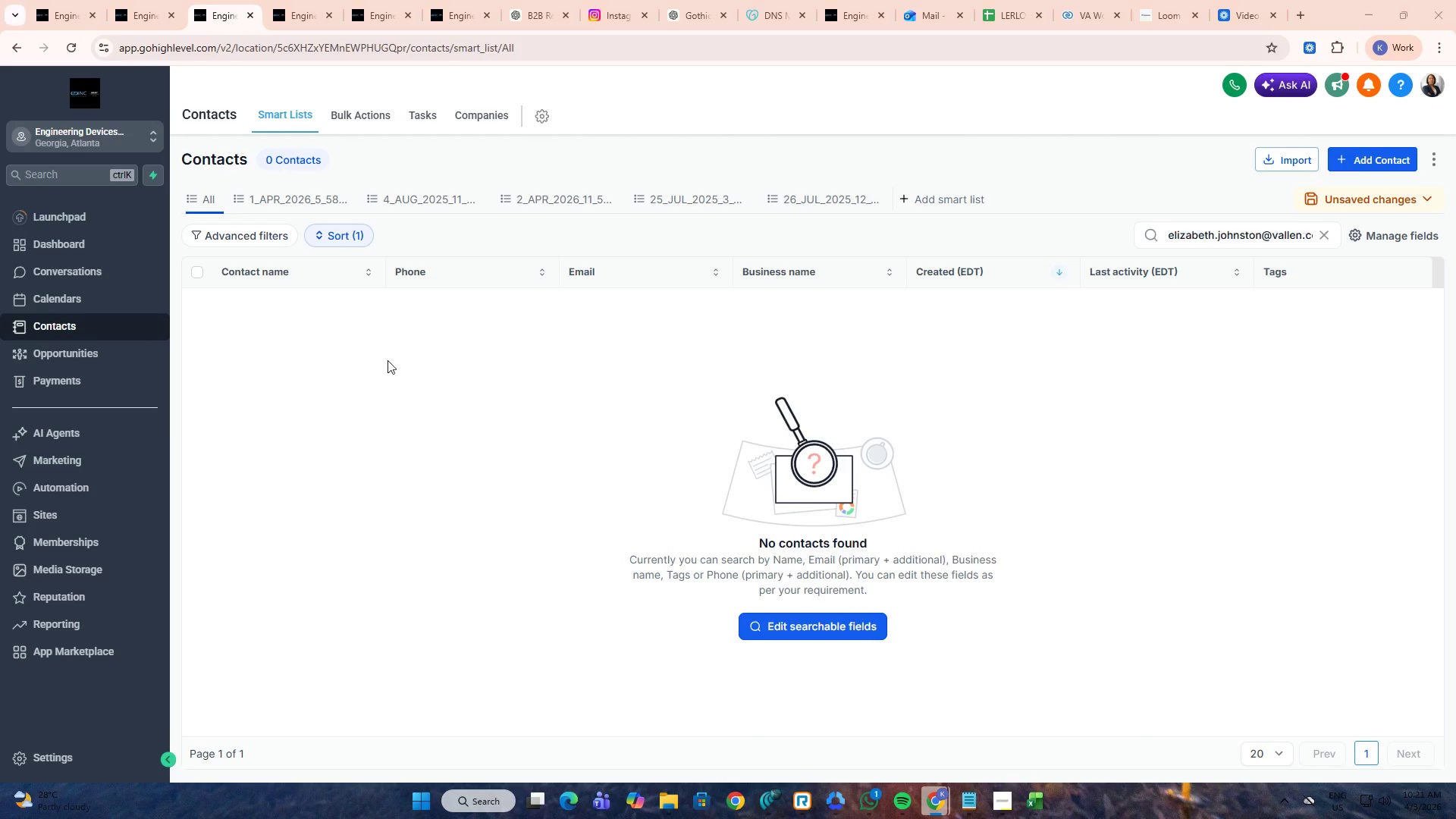 
key(Alt+Tab)
 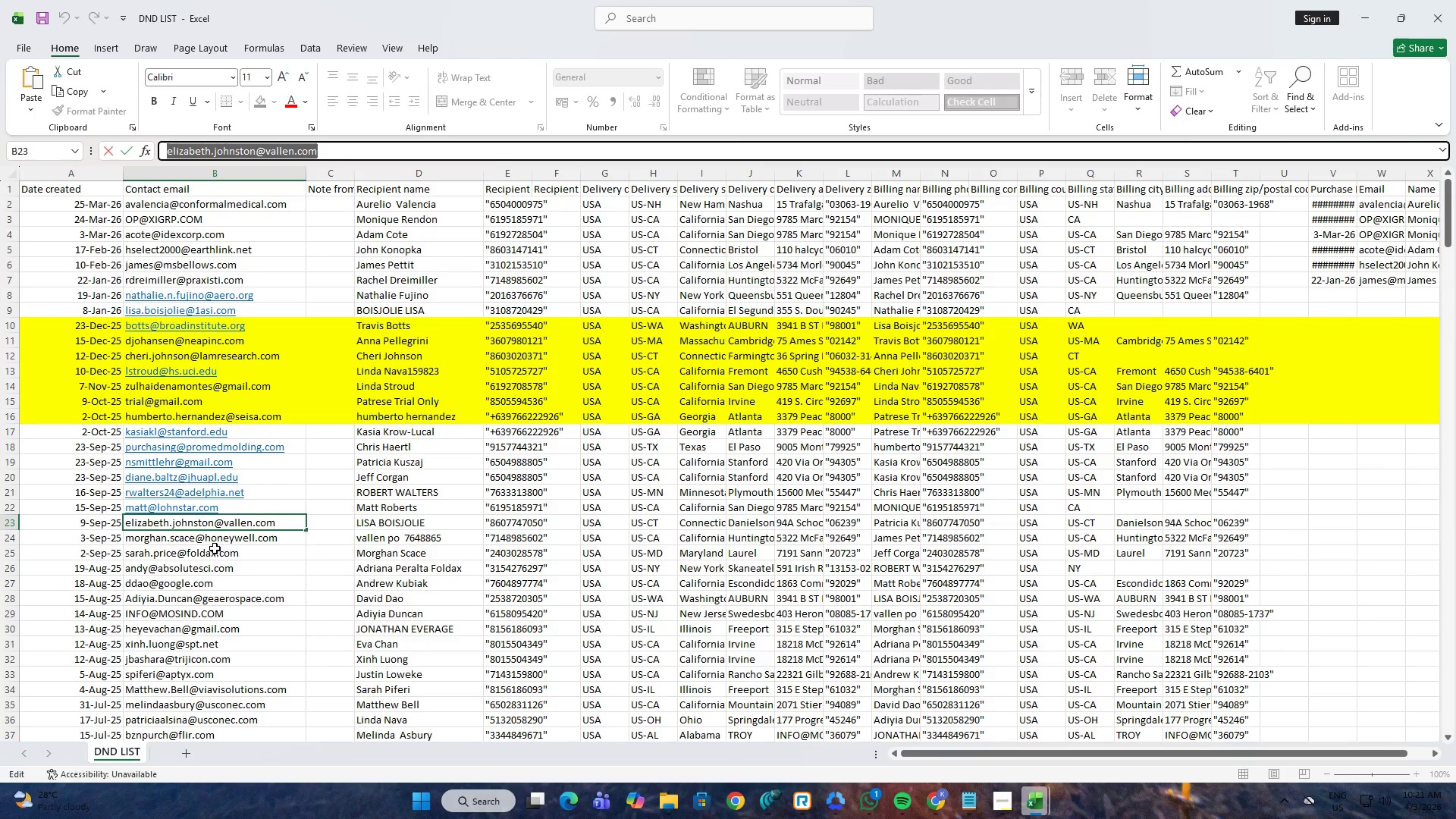 
left_click([214, 544])
 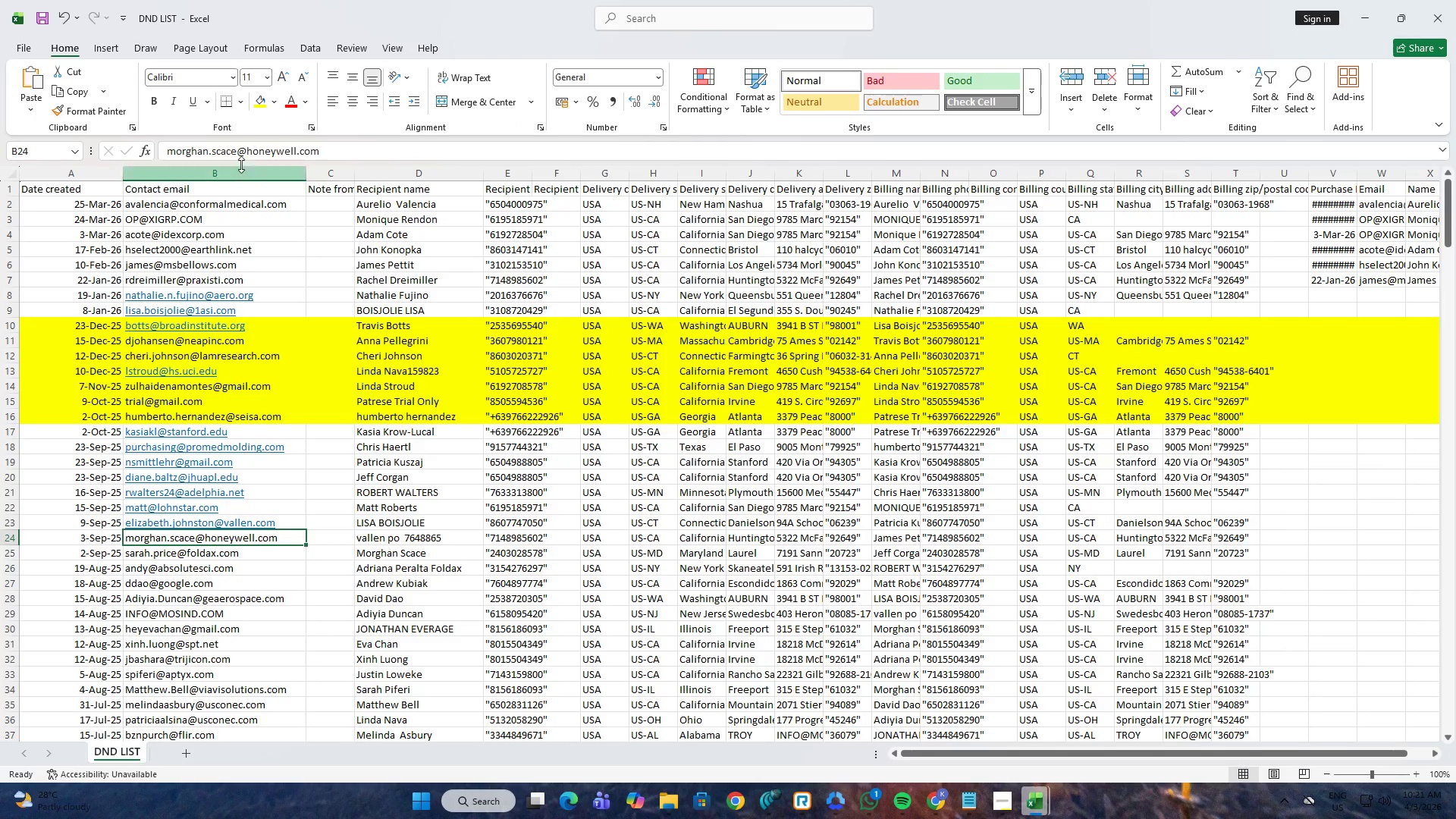 
left_click([246, 151])
 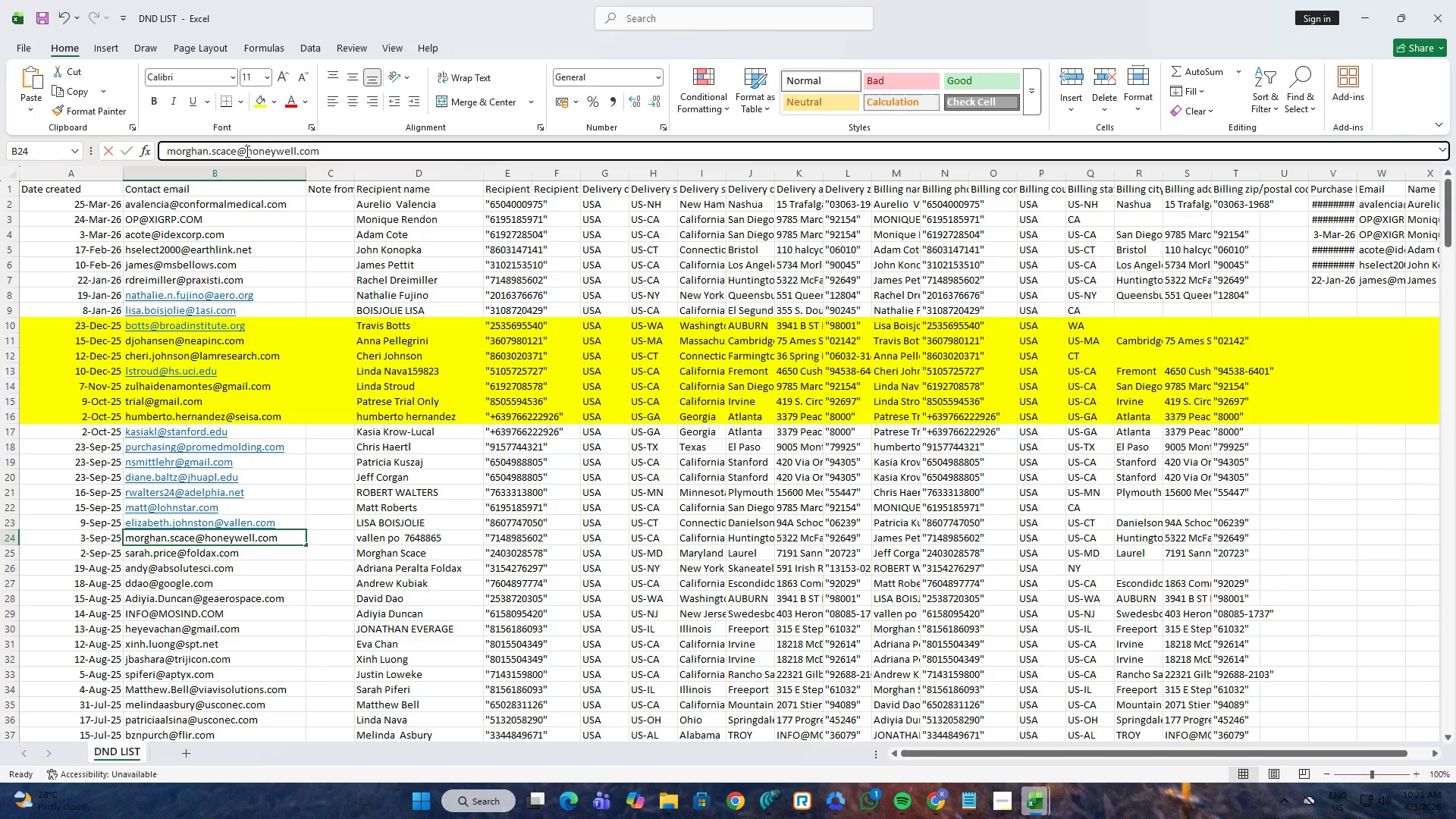 
key(Control+A)
 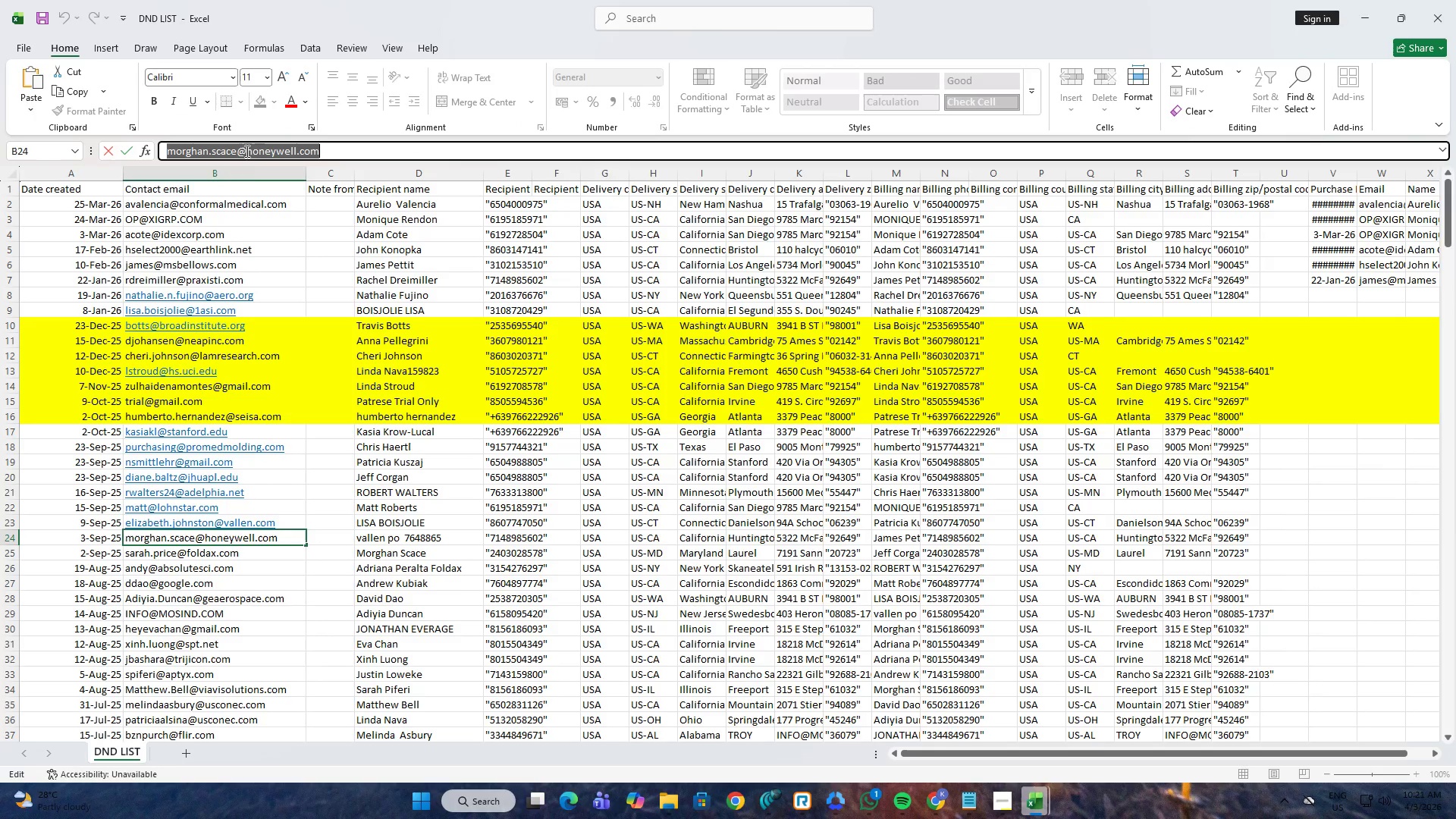 
key(Control+C)
 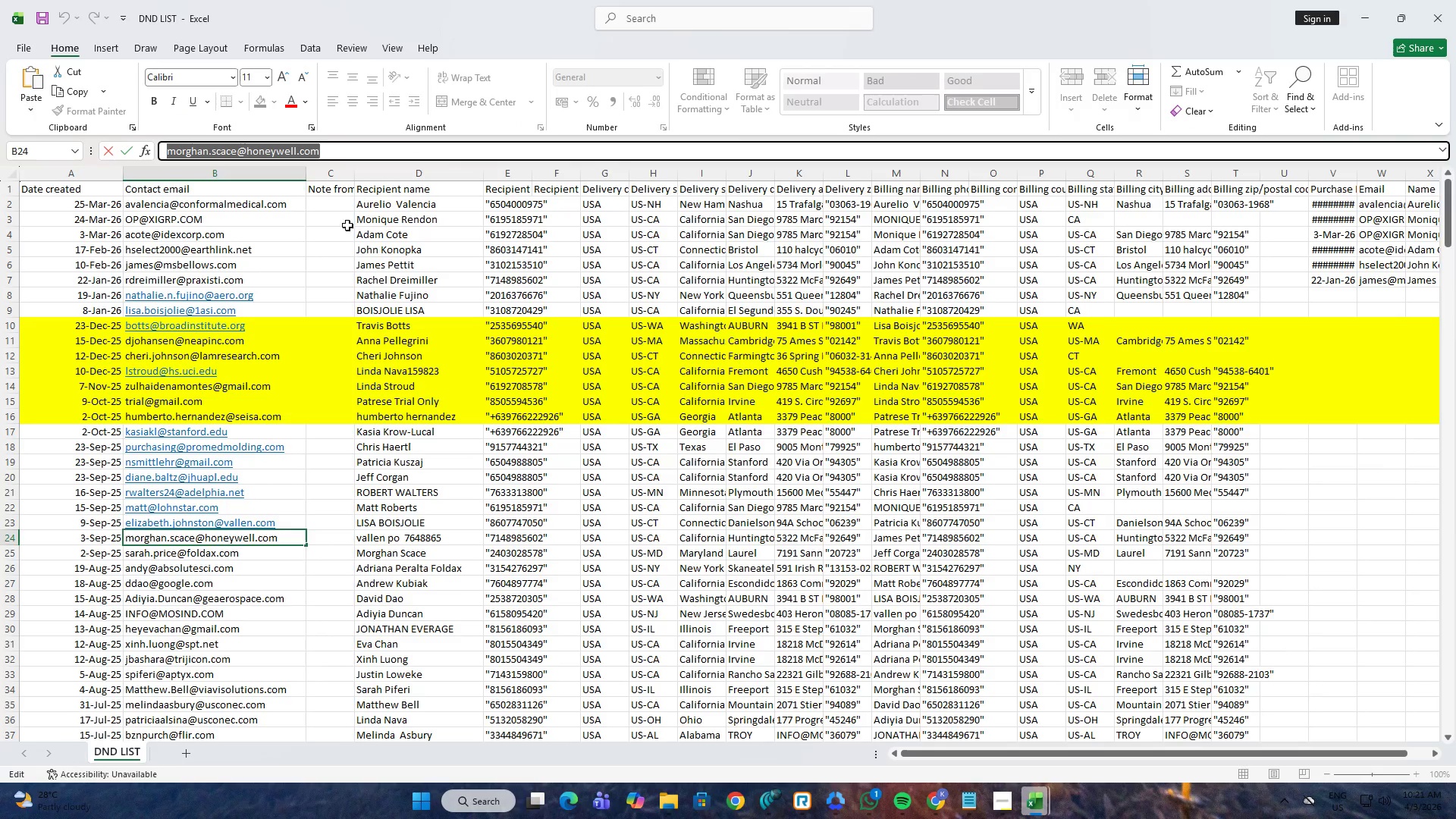 
key(Alt+AltLeft)
 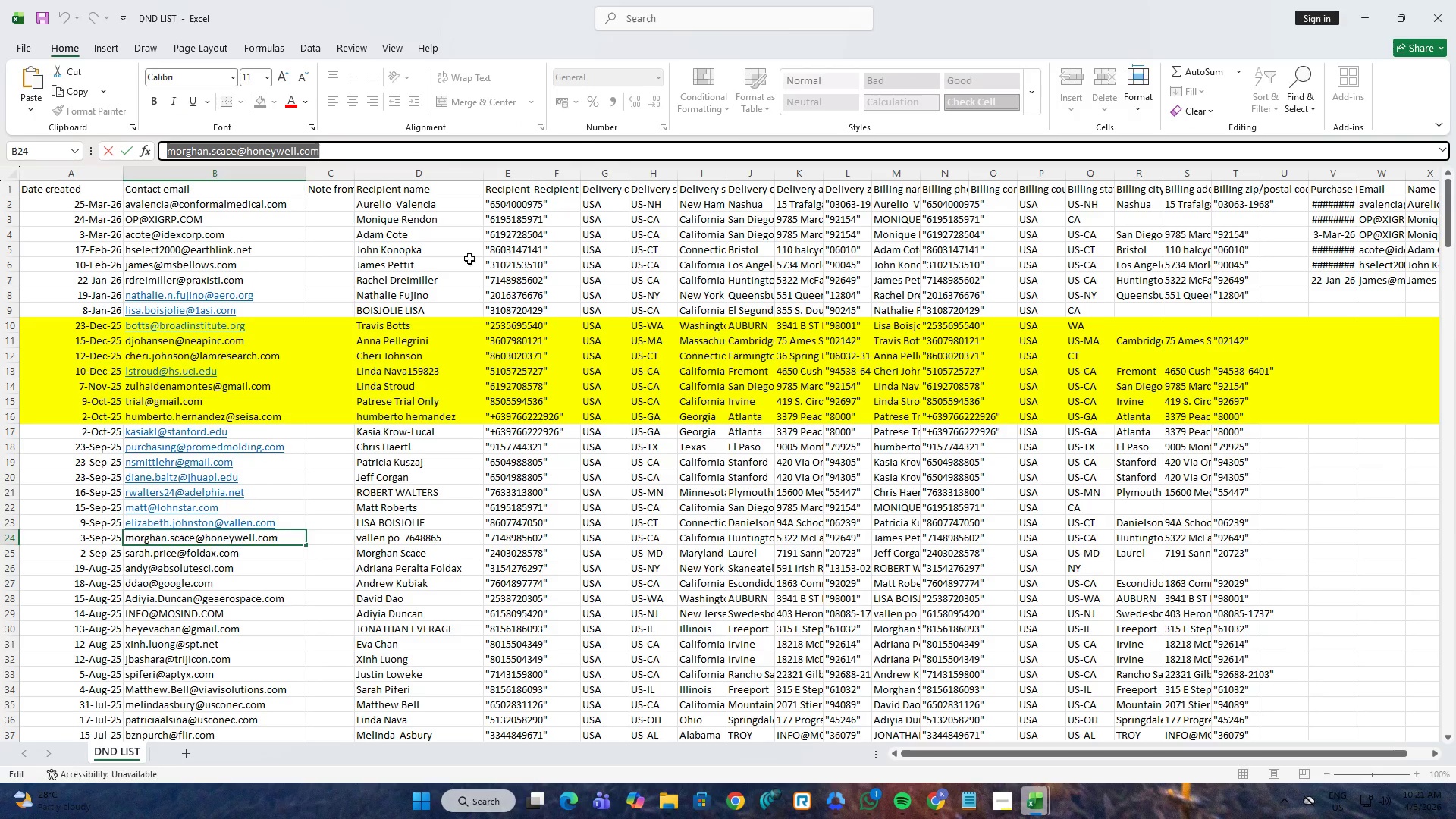 
key(Alt+Tab)
 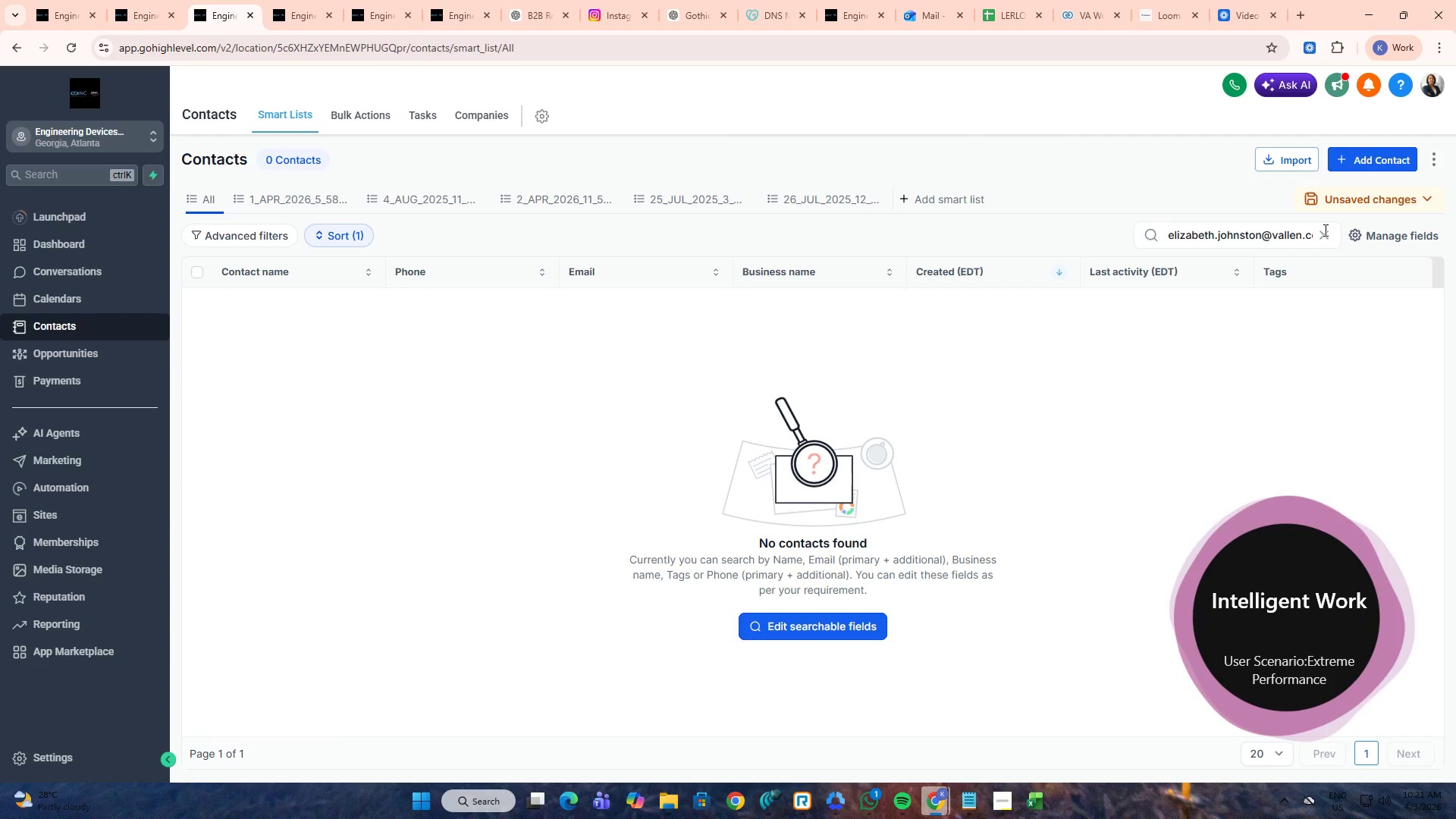 
double_click([1269, 240])
 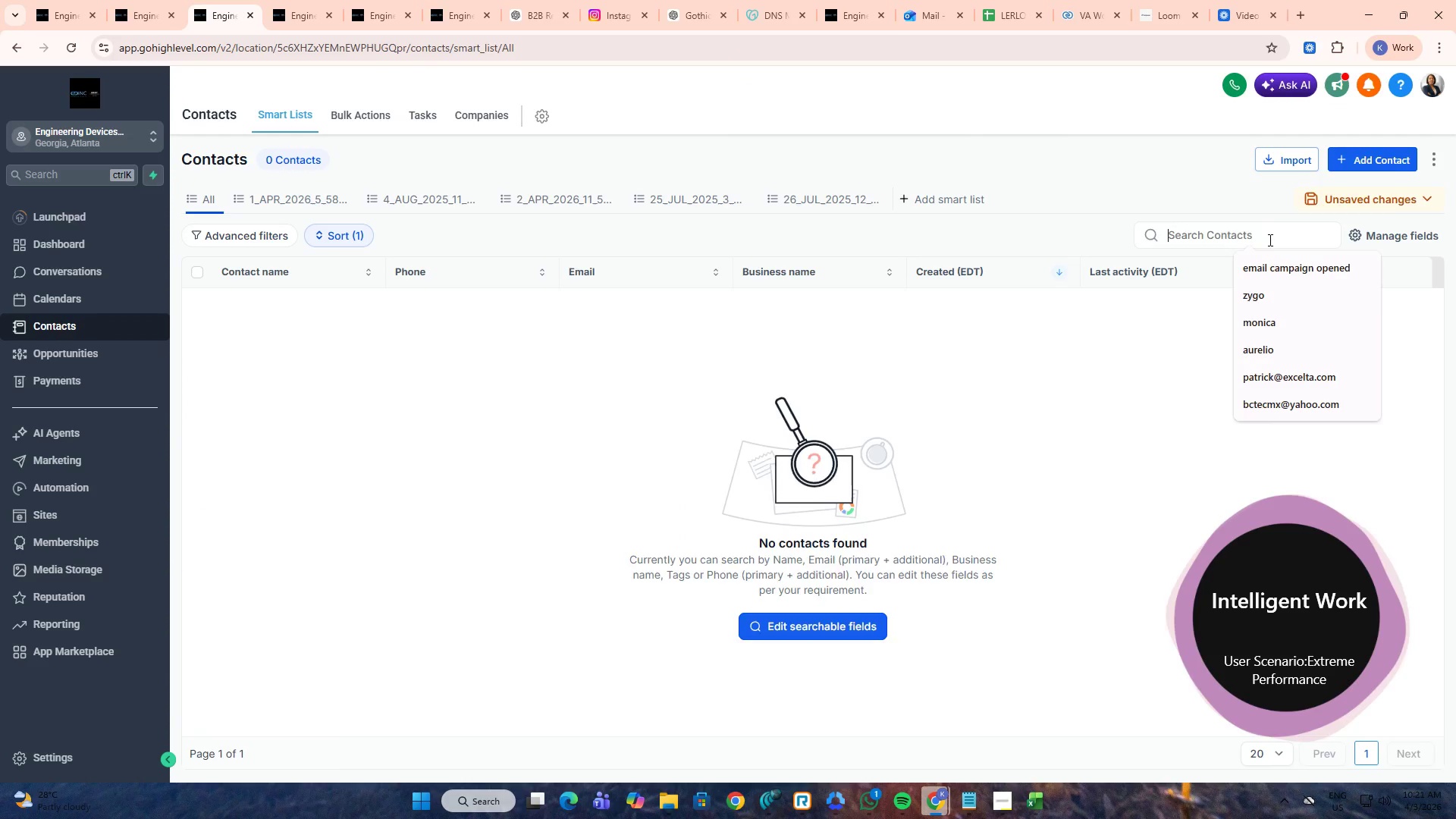 
key(Control+ControlLeft)
 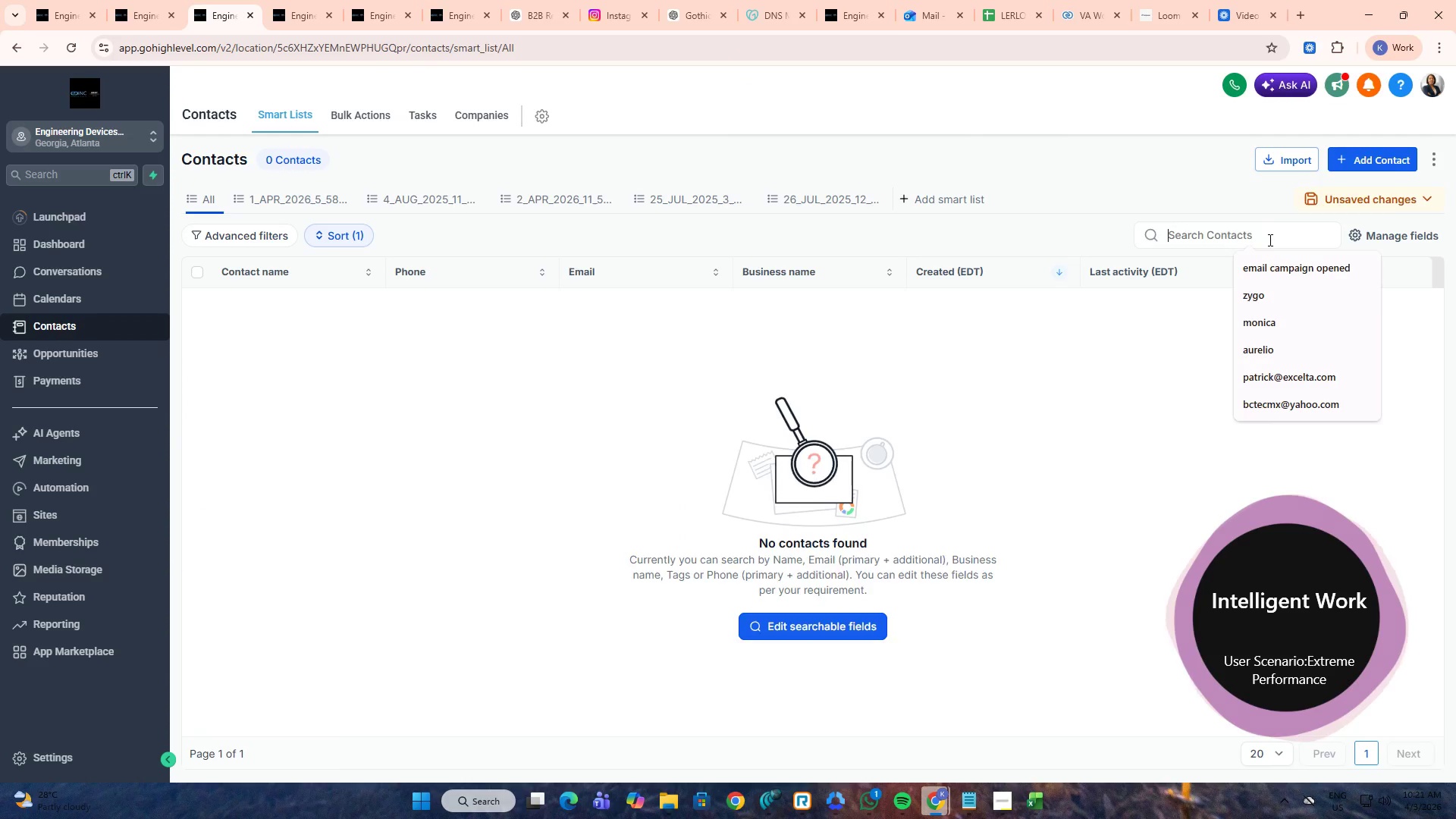 
key(Control+V)
 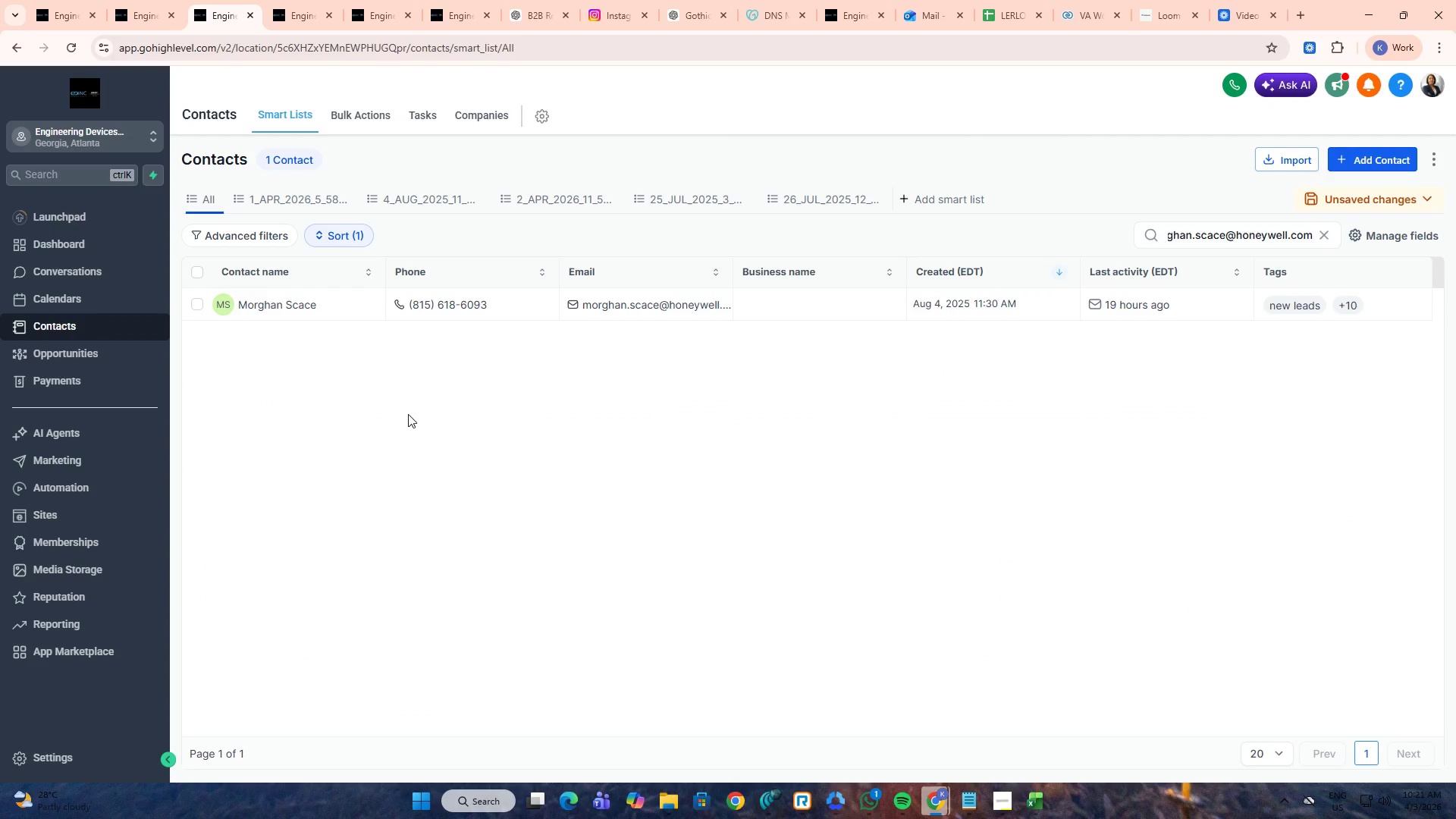 
middle_click([276, 307])
 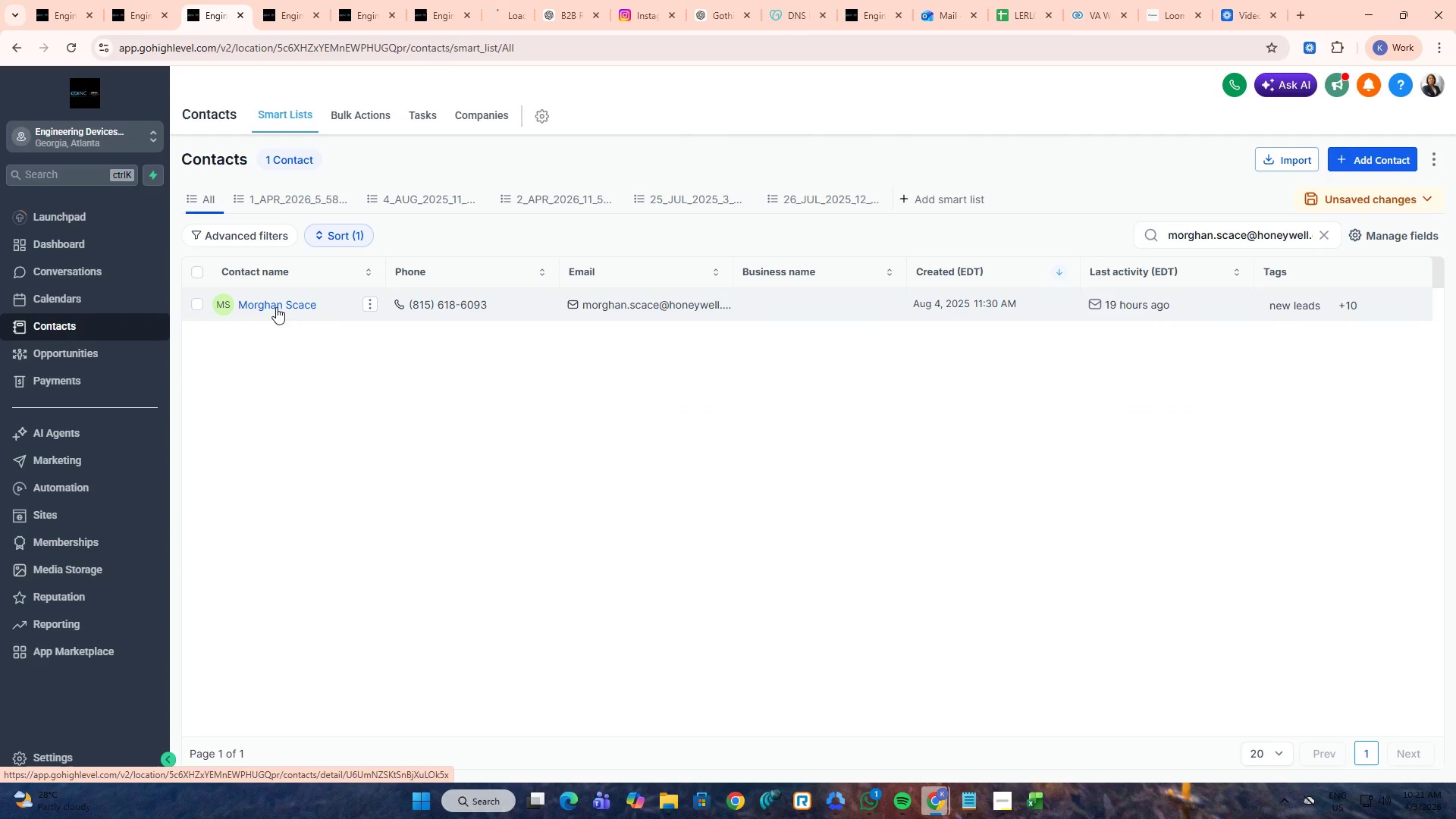 
key(Alt+AltLeft)
 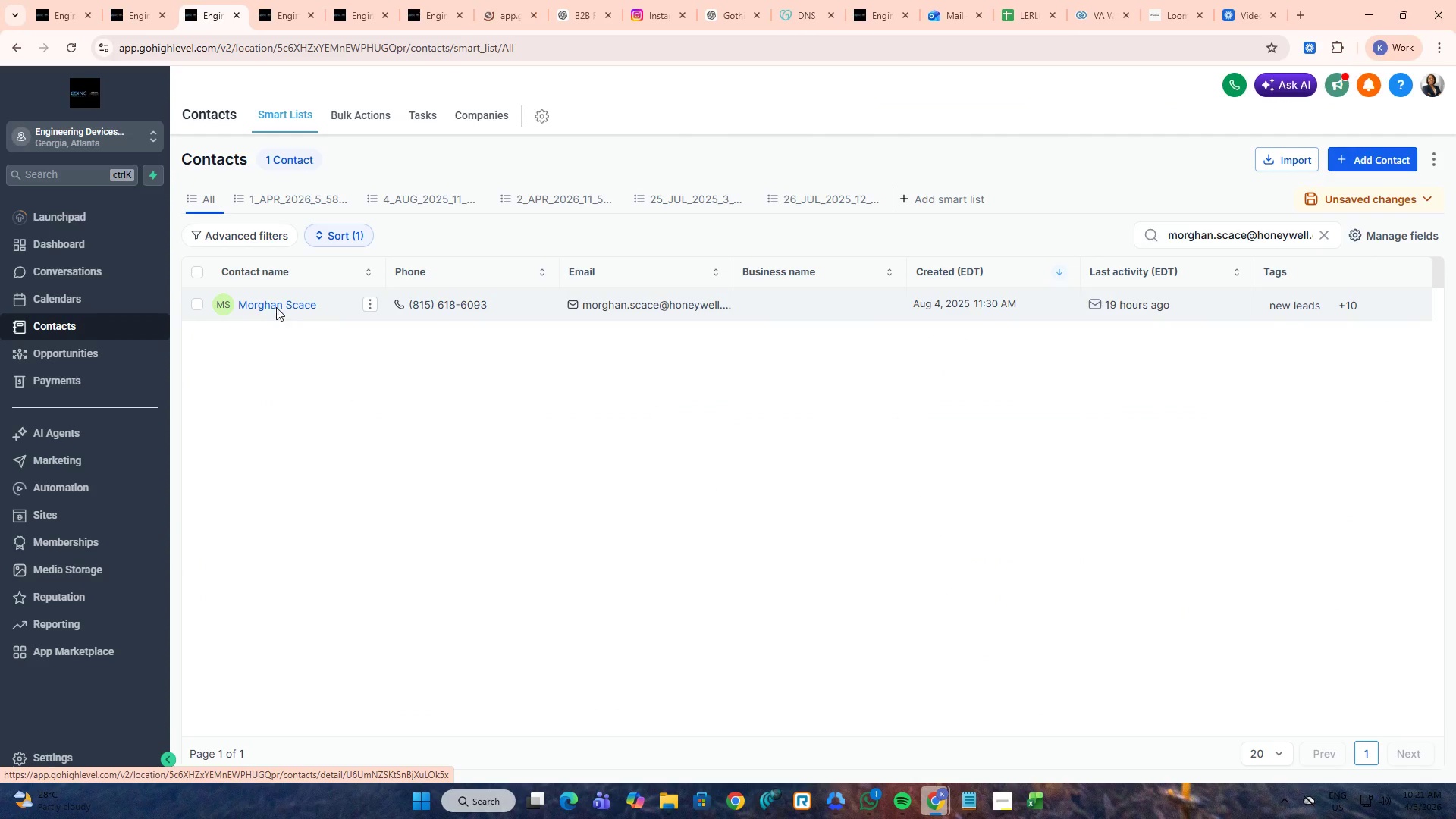 
key(Alt+Tab)
 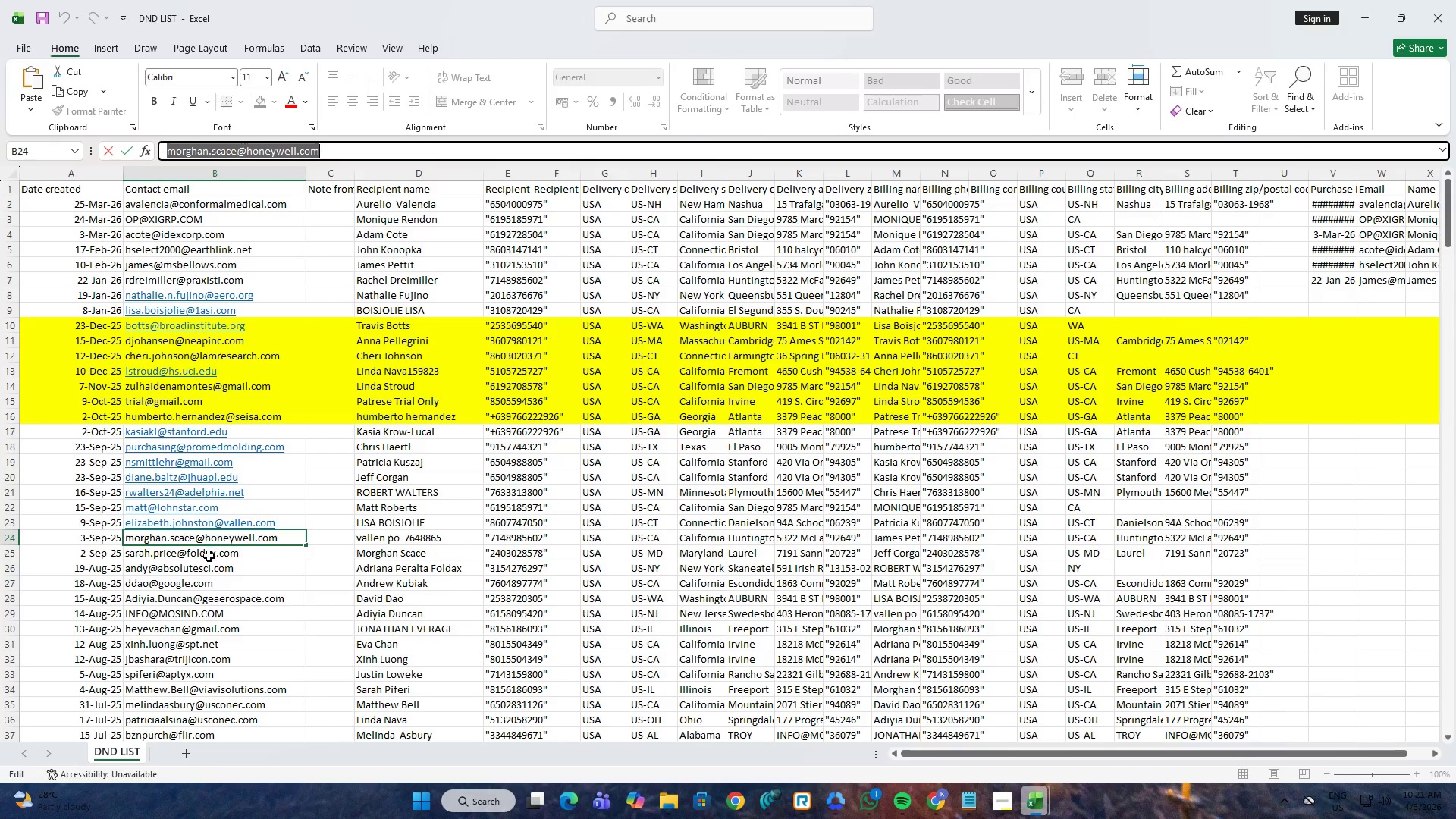 
left_click([206, 557])
 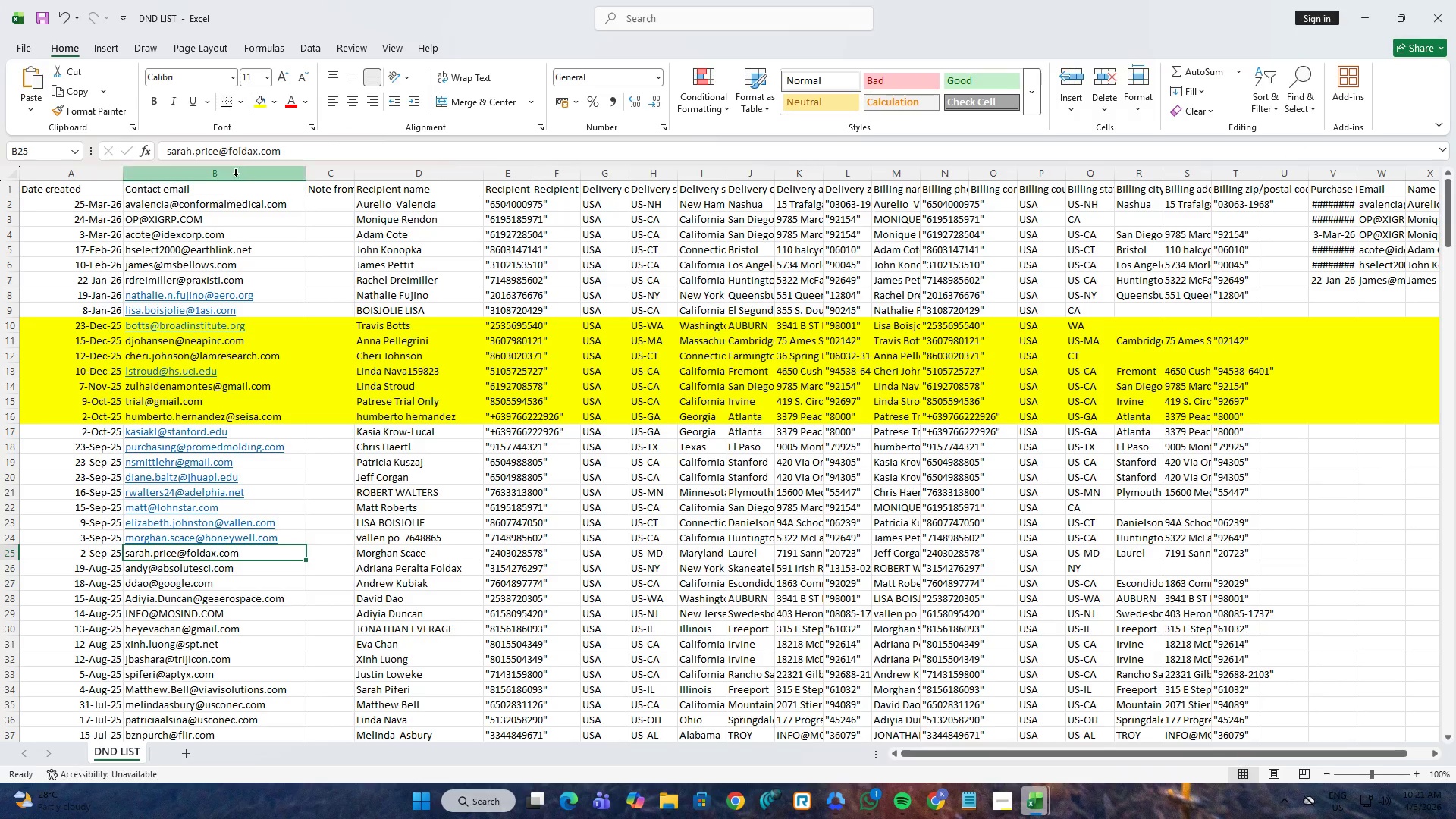 
left_click([245, 151])
 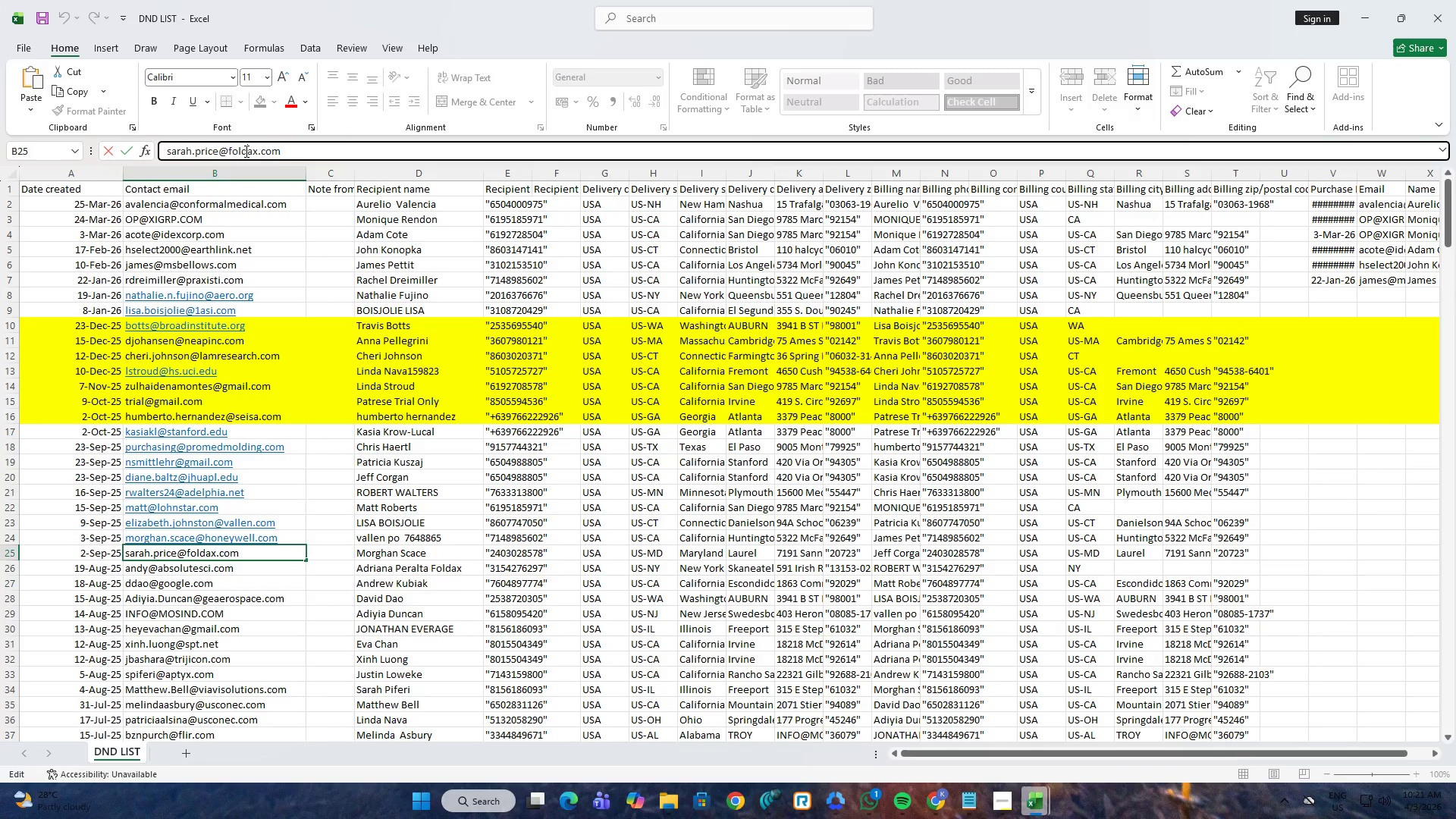 
hold_key(key=ControlLeft, duration=0.34)
 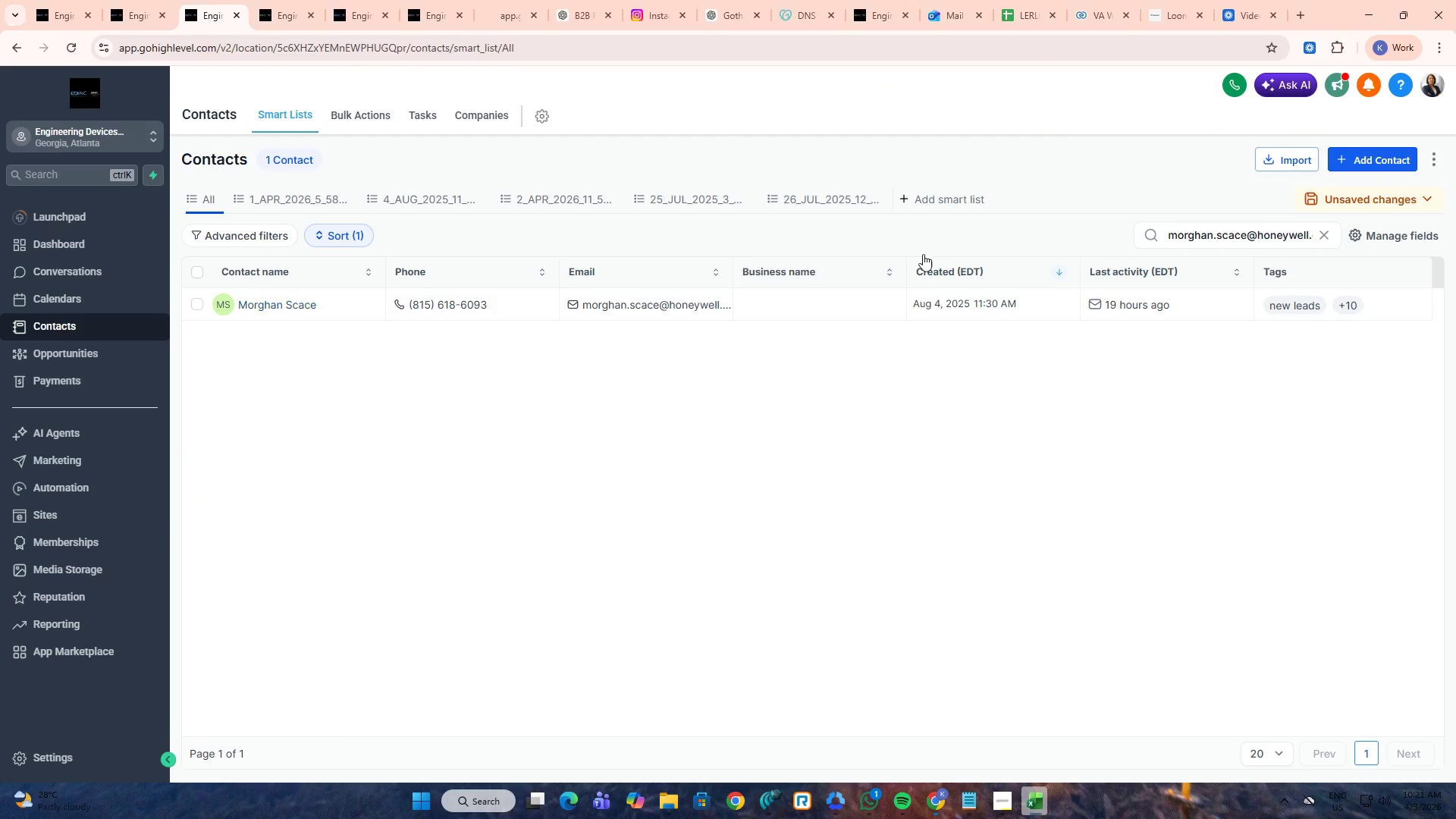 
type(ac)
 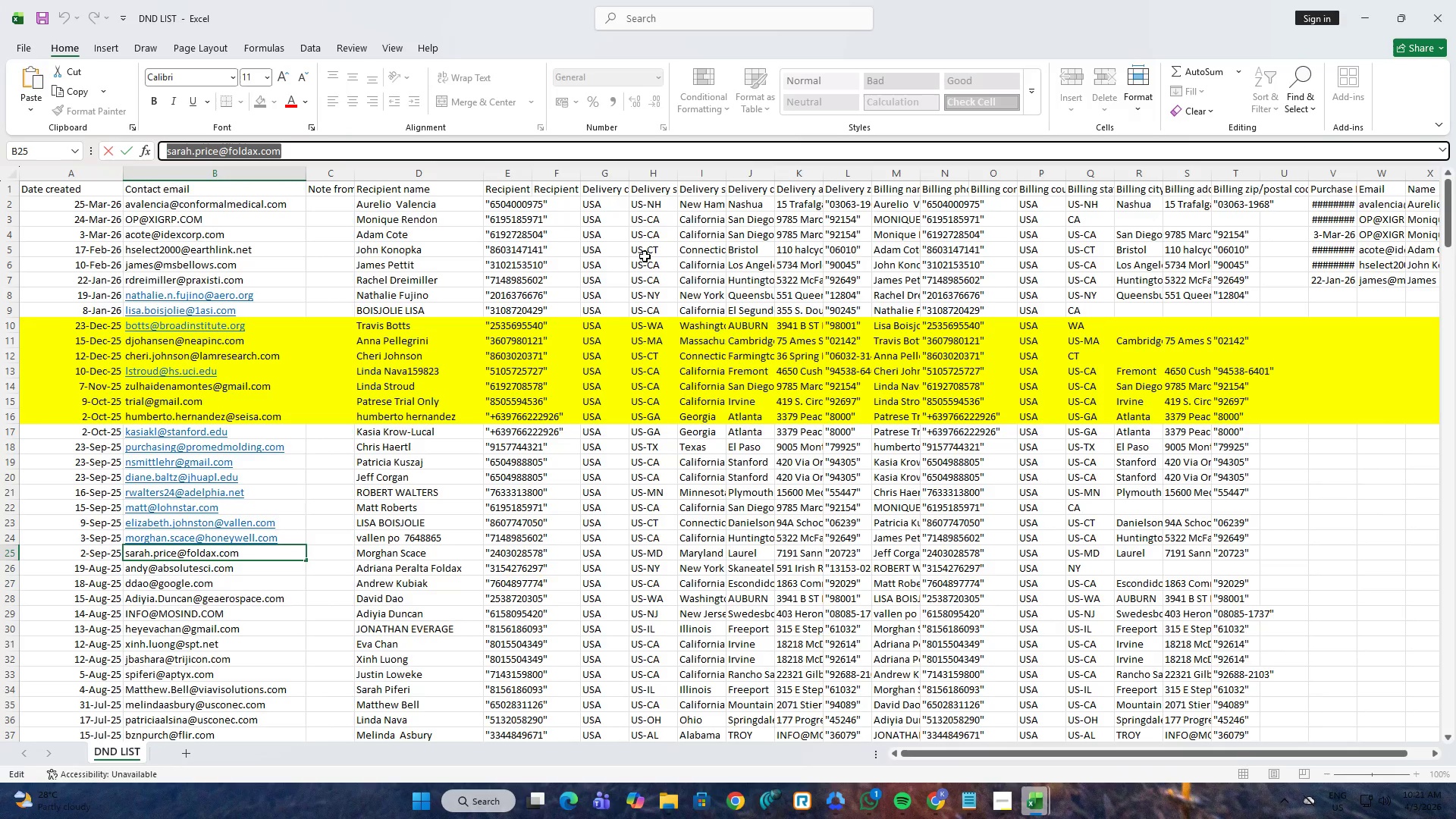 
key(Alt+AltLeft)
 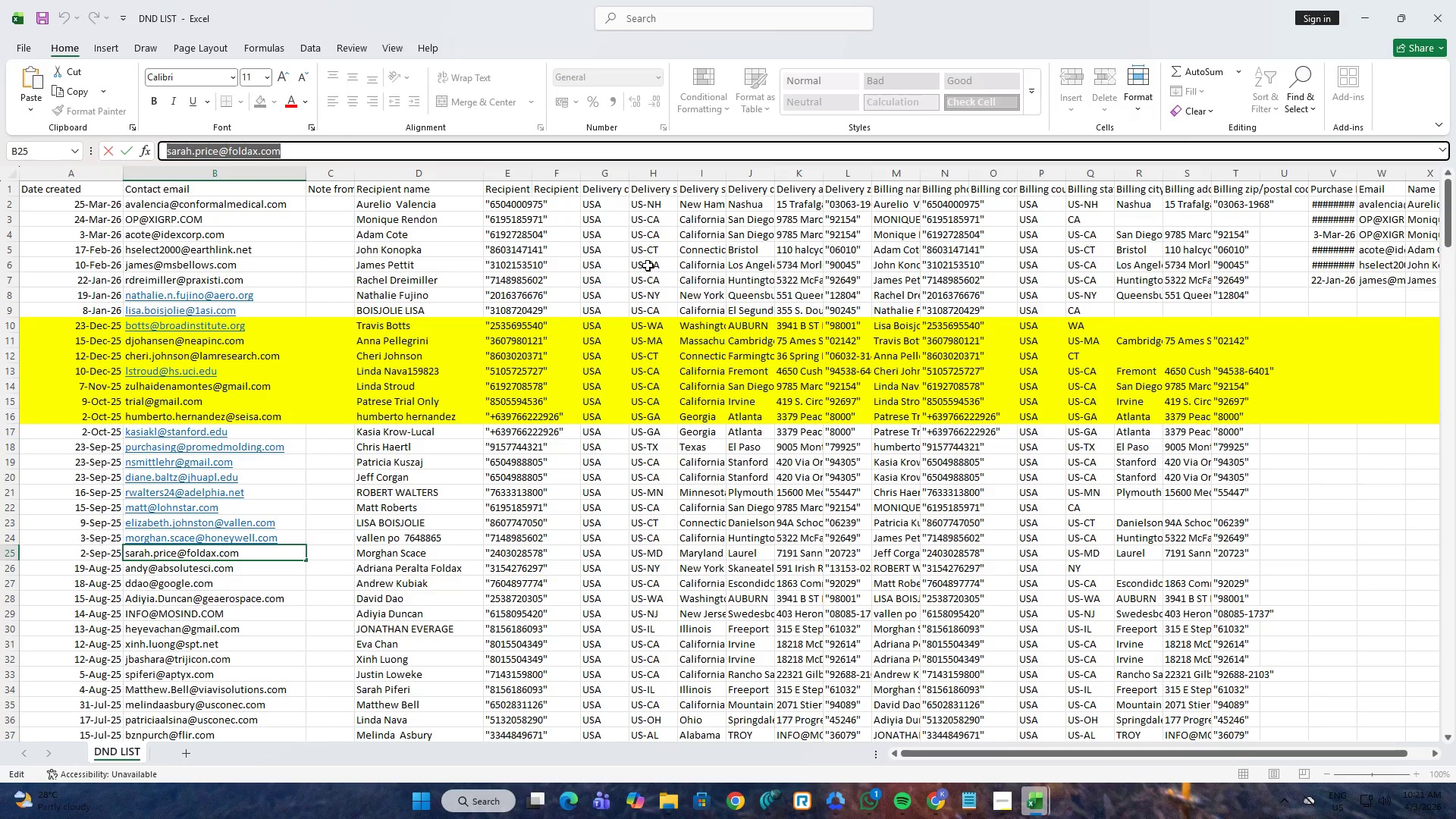 
key(Alt+Tab)
 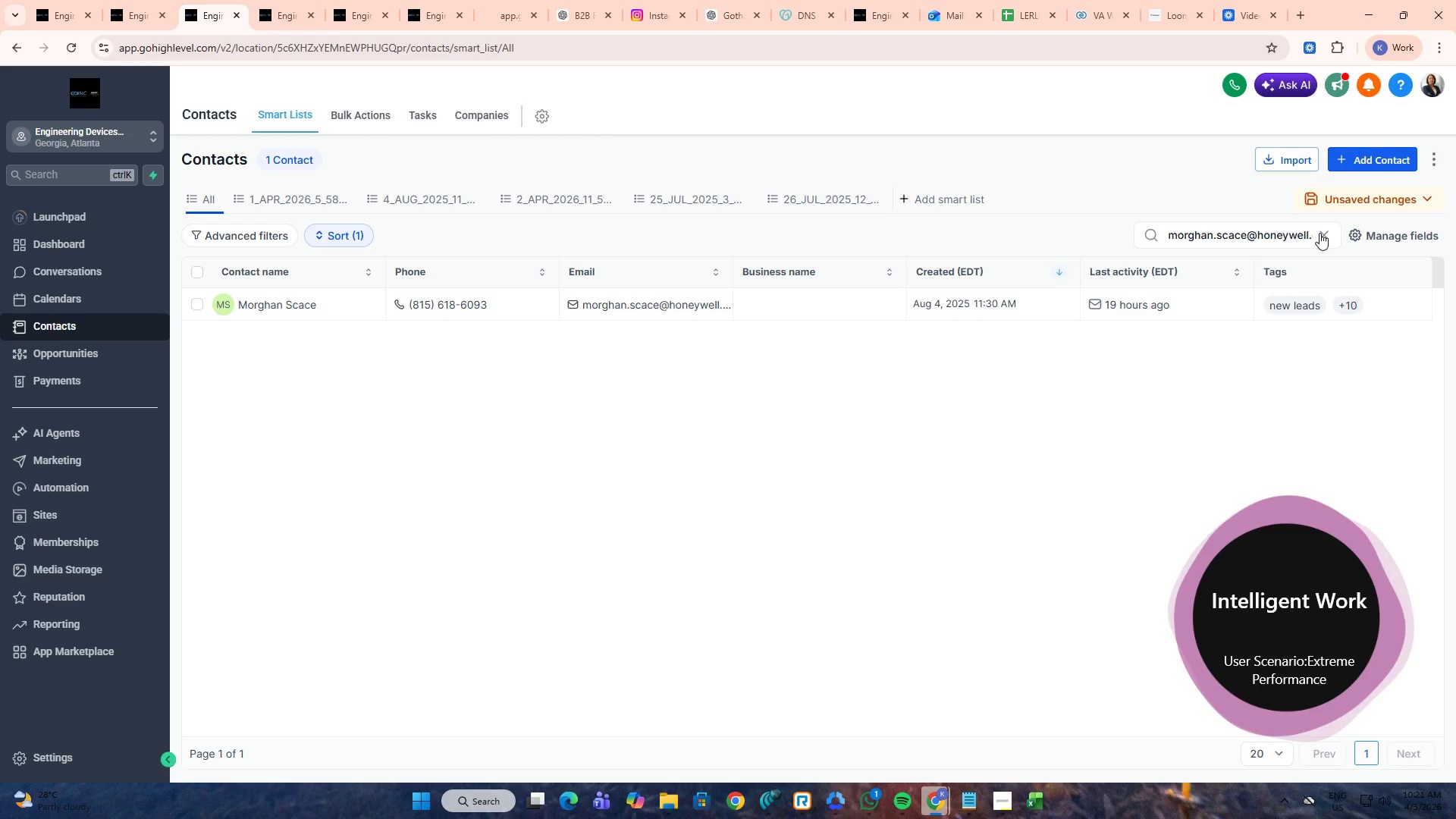 
double_click([1270, 240])
 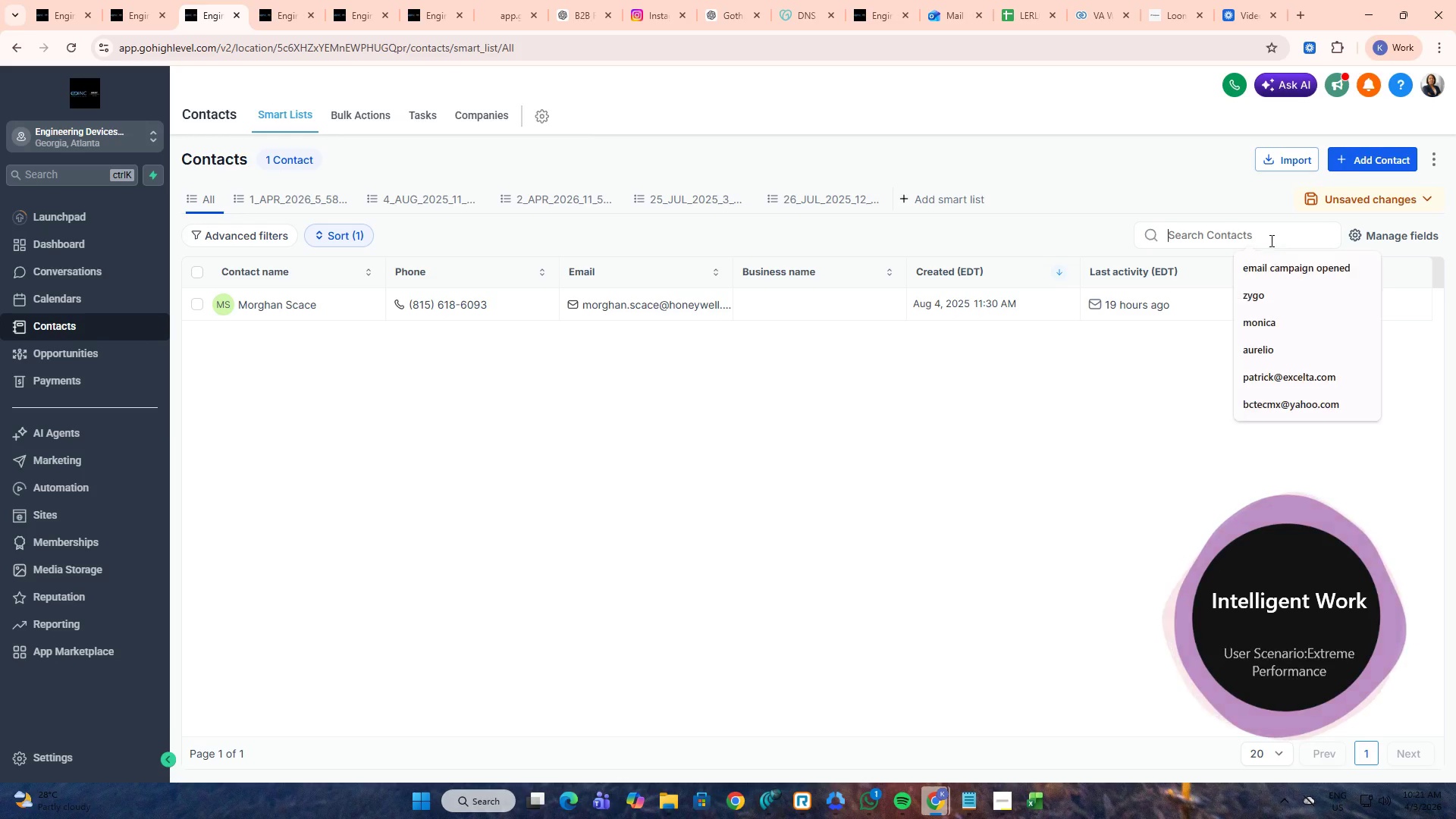 
key(Control+ControlLeft)
 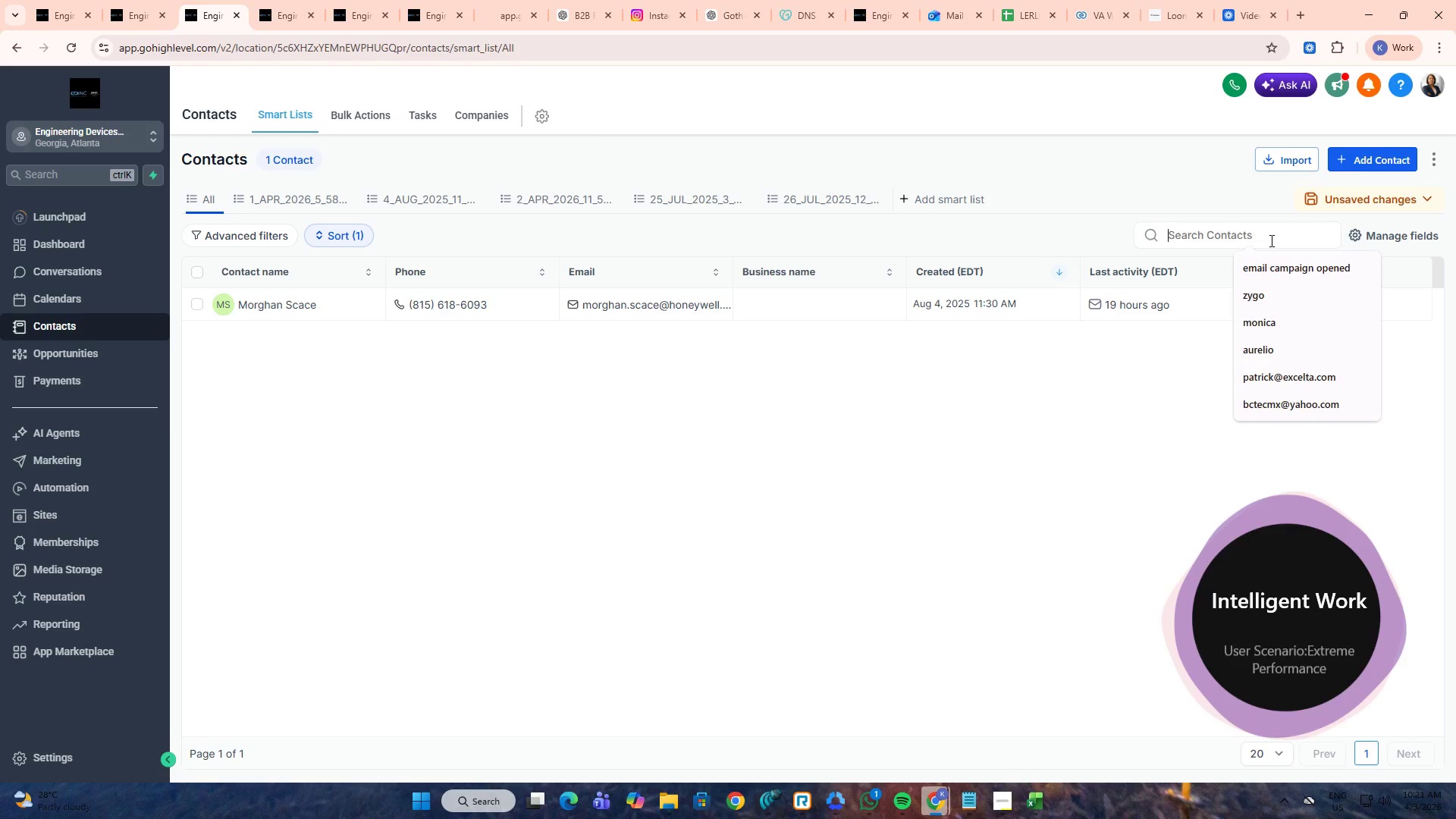 
key(Control+V)
 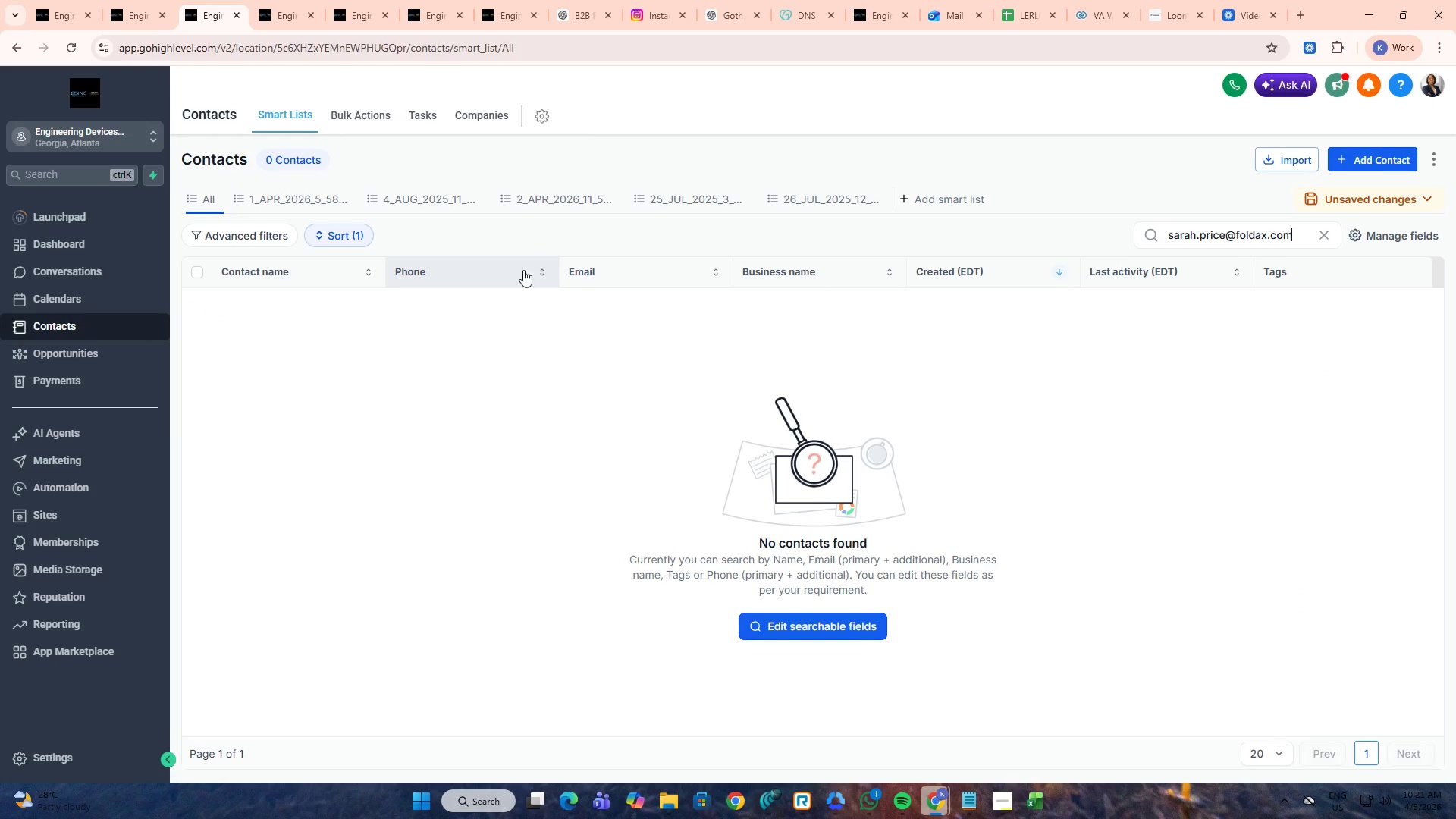 
key(Alt+Control+AltLeft)
 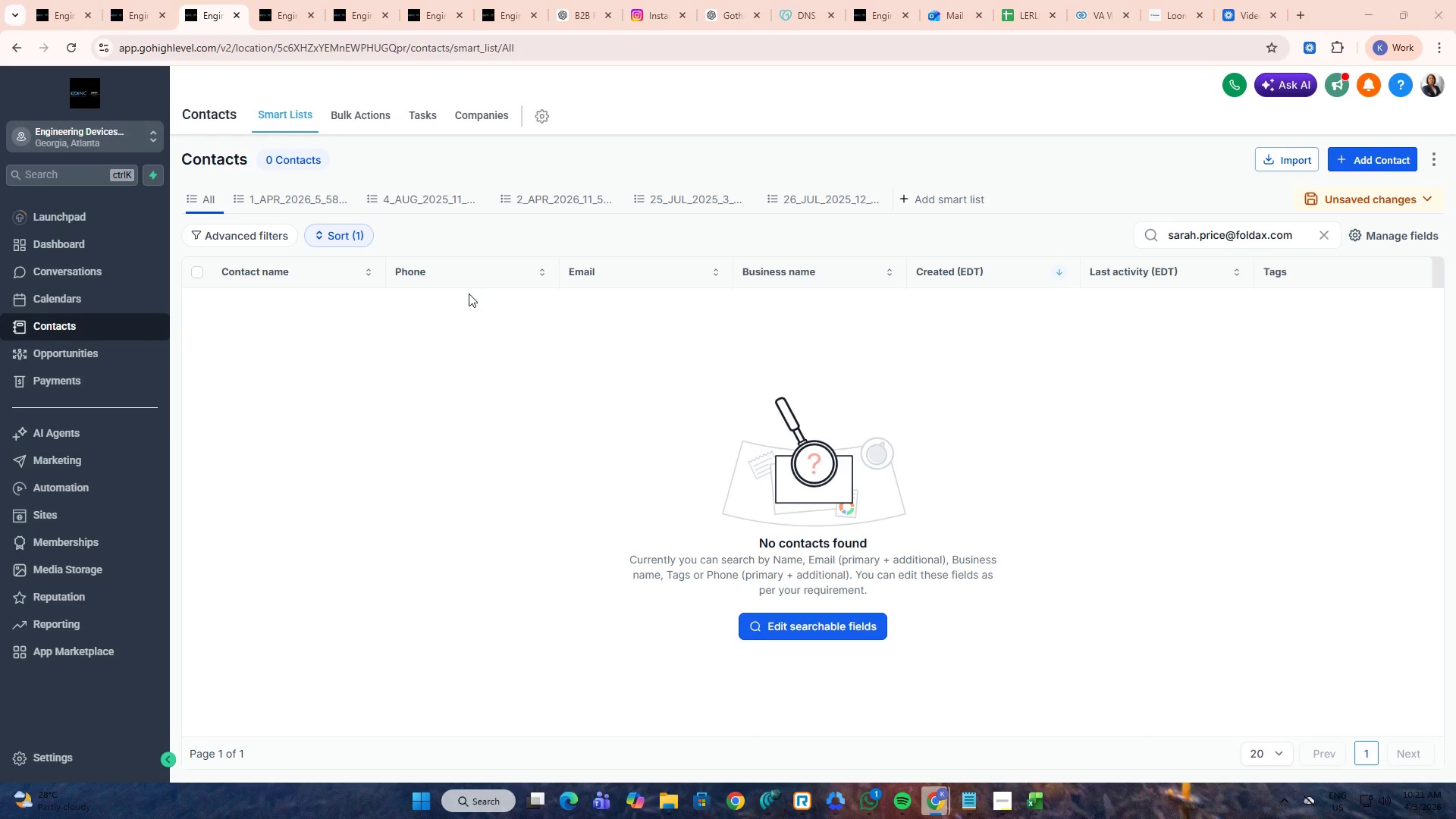 
key(Alt+Control+Tab)
 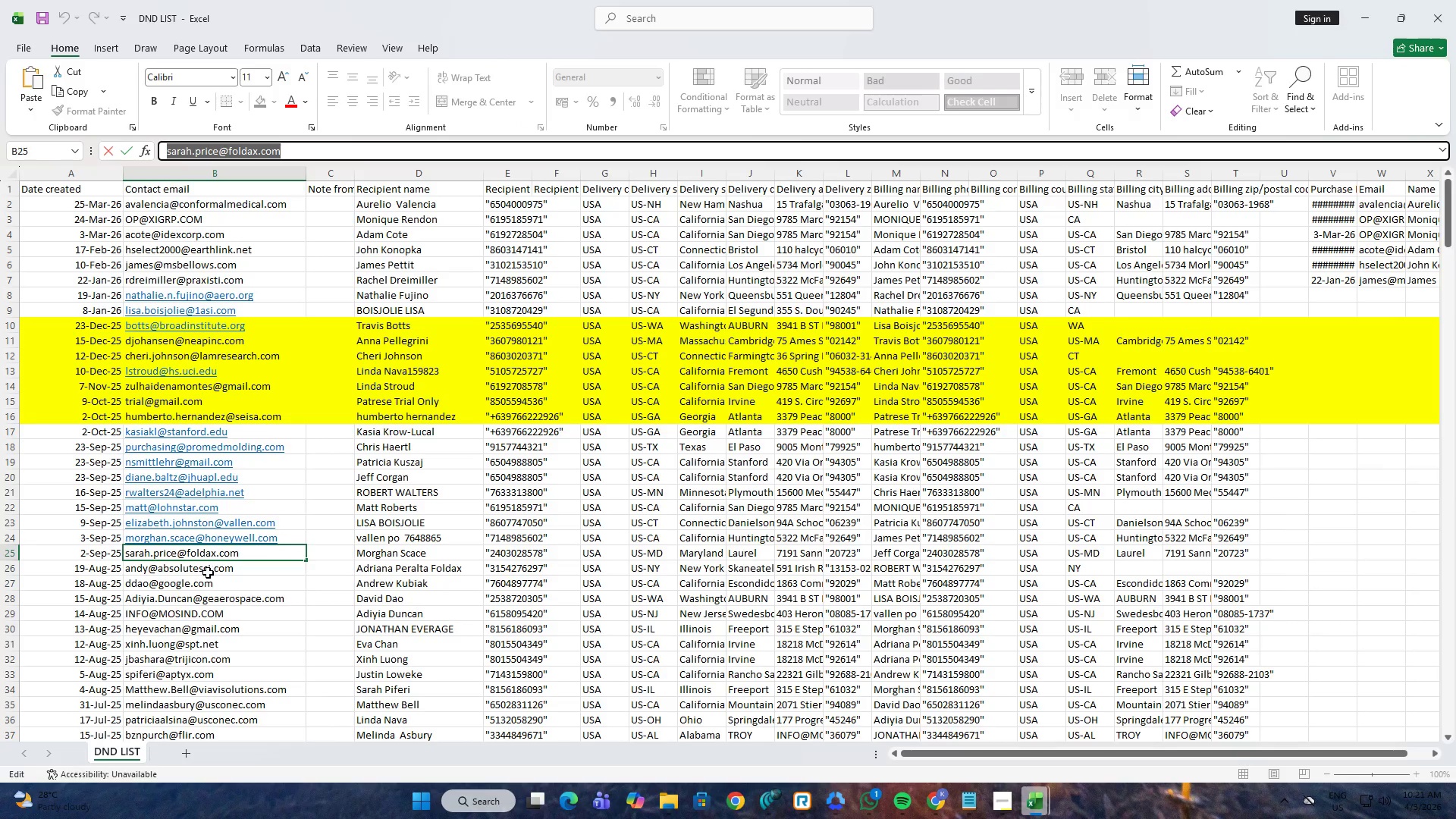 
left_click([208, 573])
 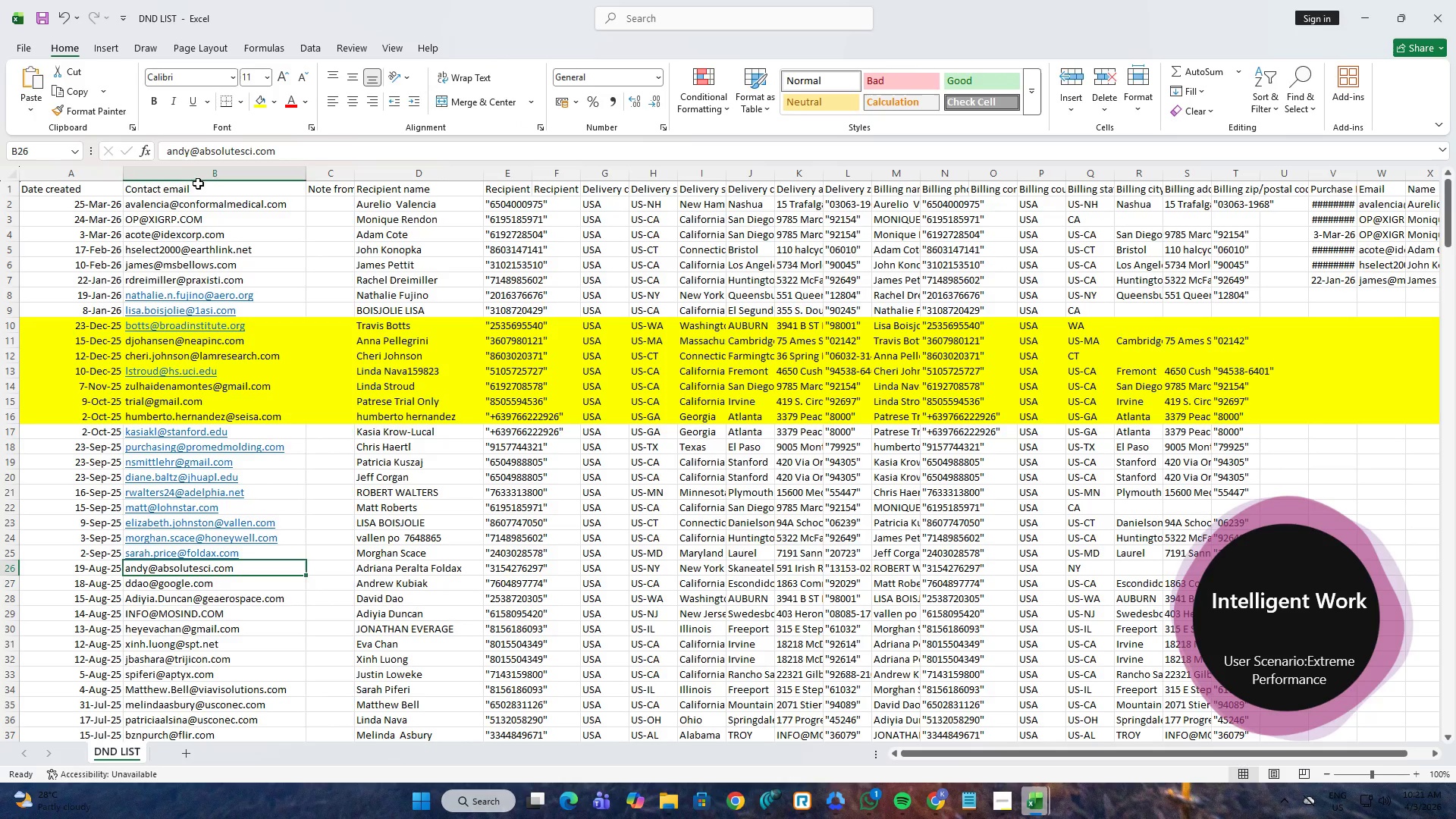 
left_click([218, 159])
 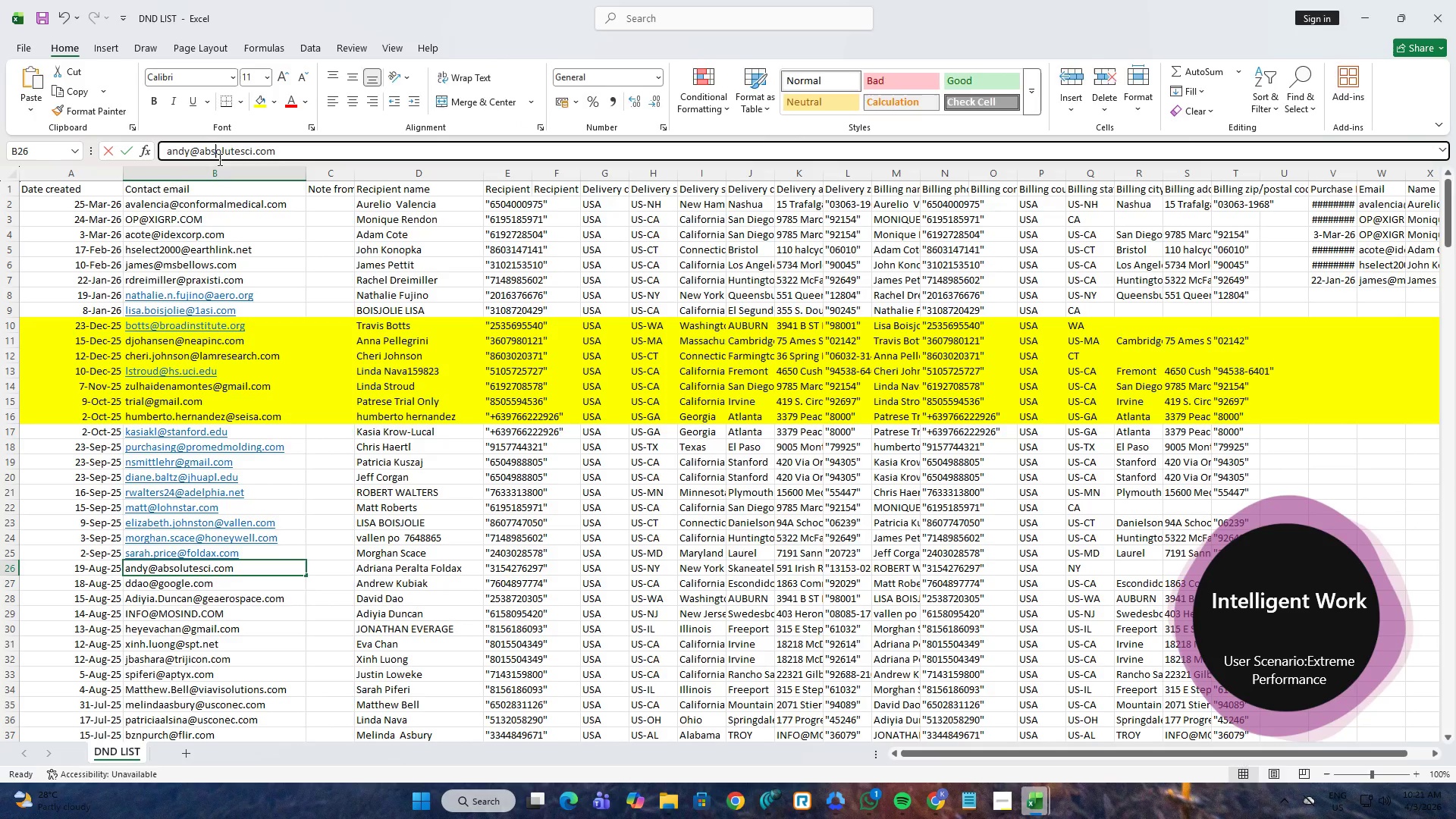 
key(Control+A)
 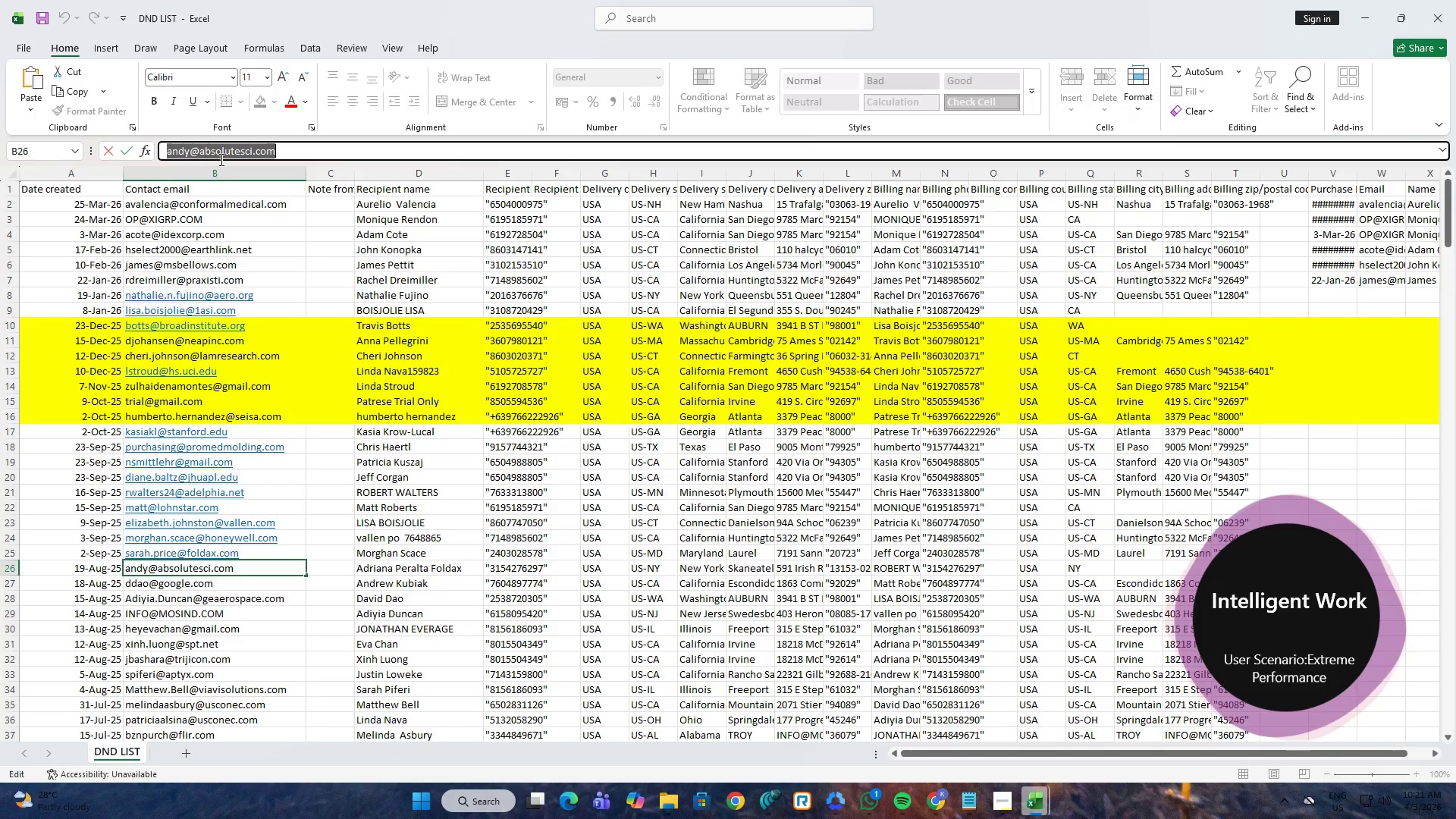 
key(Control+C)
 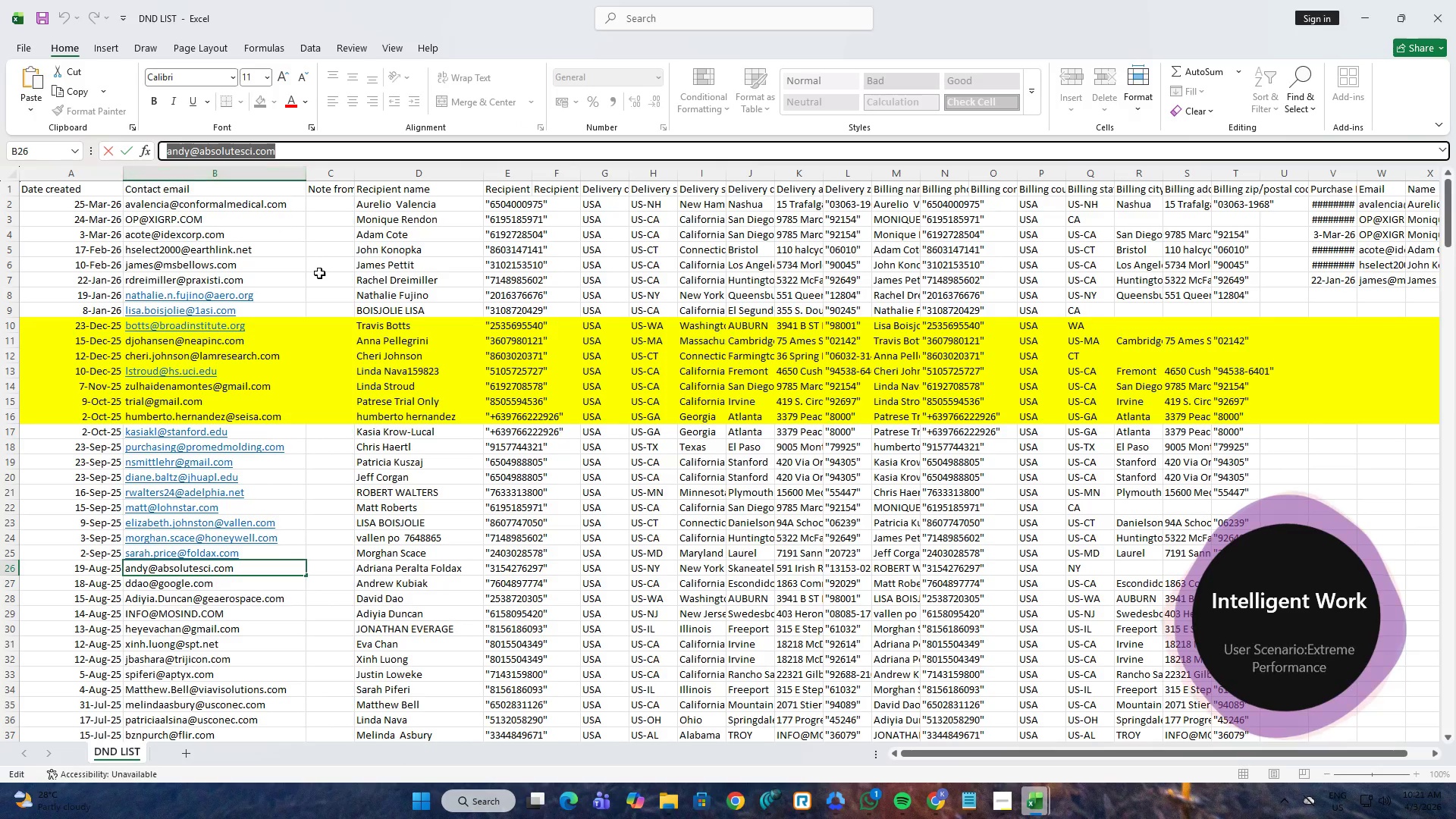 
key(Alt+AltLeft)
 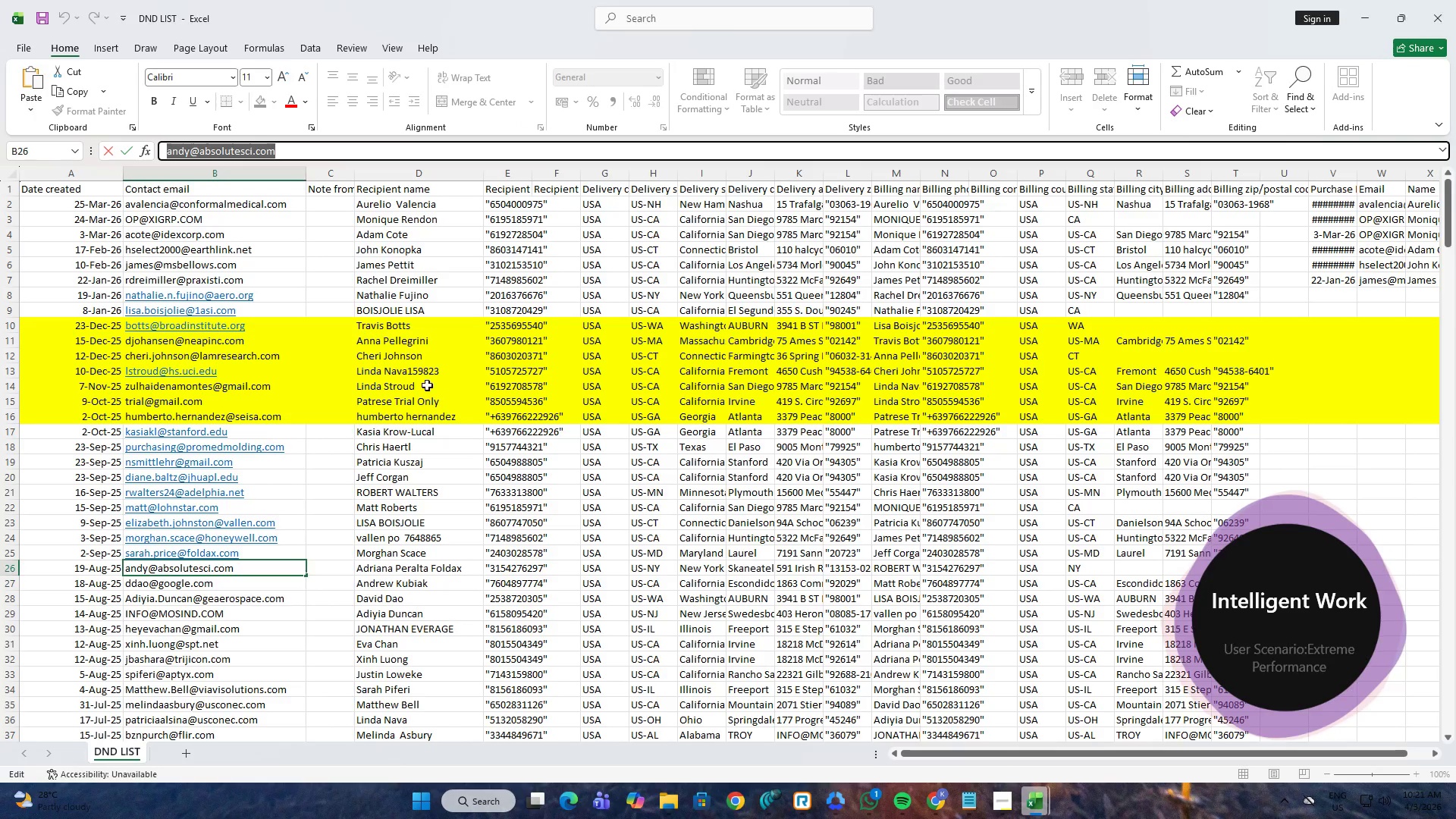 
key(Alt+Tab)
 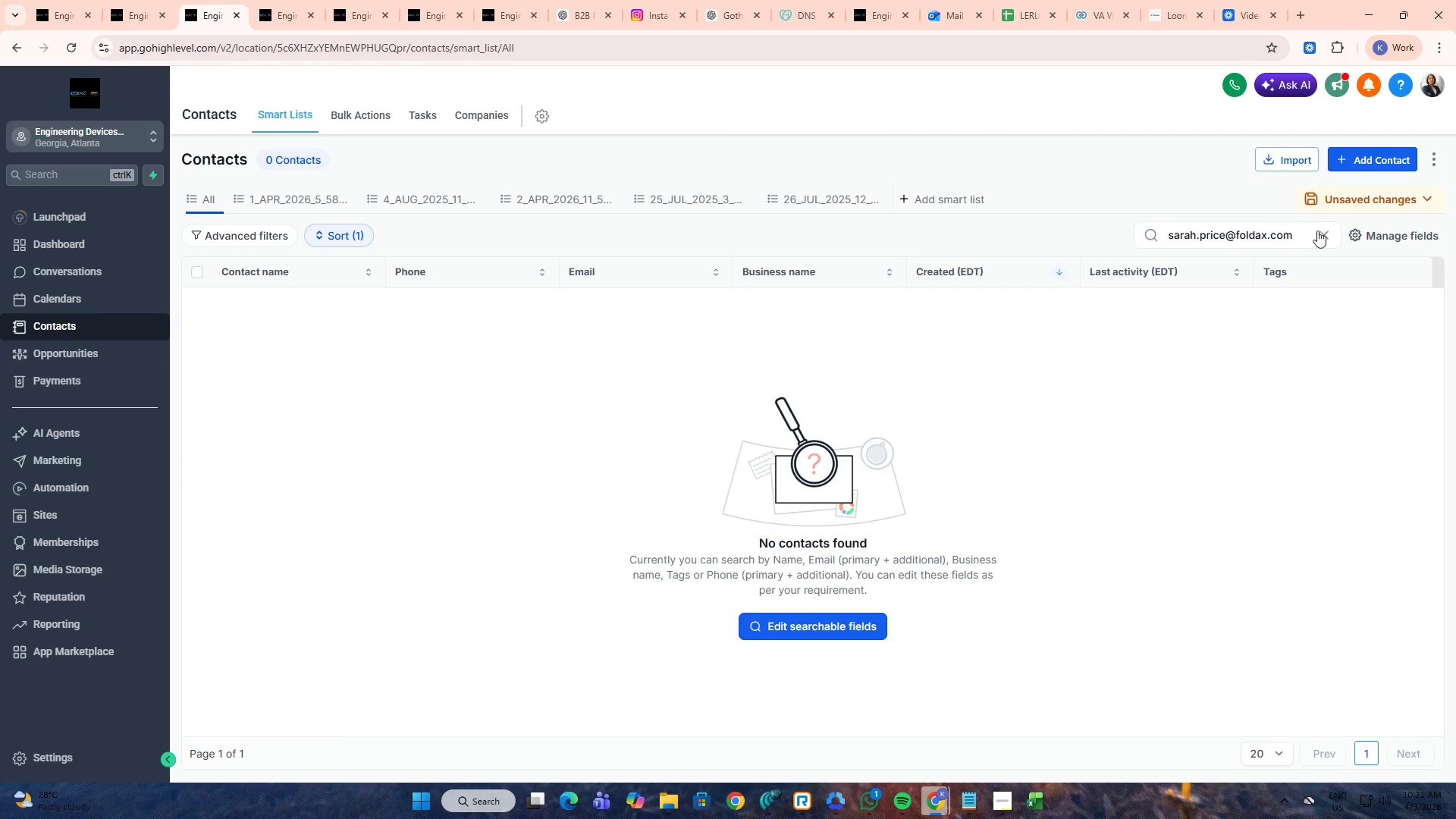 
double_click([1288, 232])
 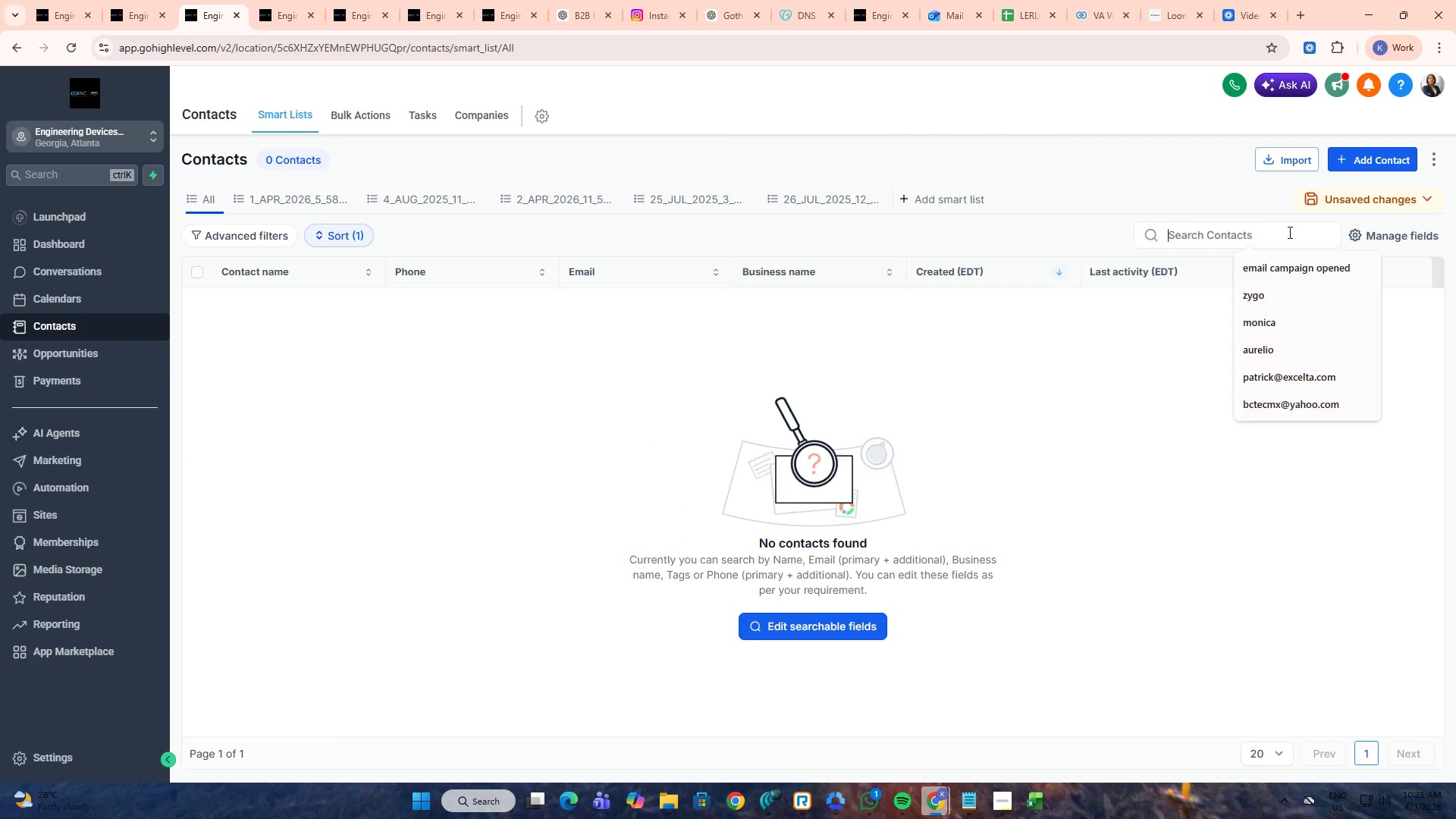 
key(Control+ControlLeft)
 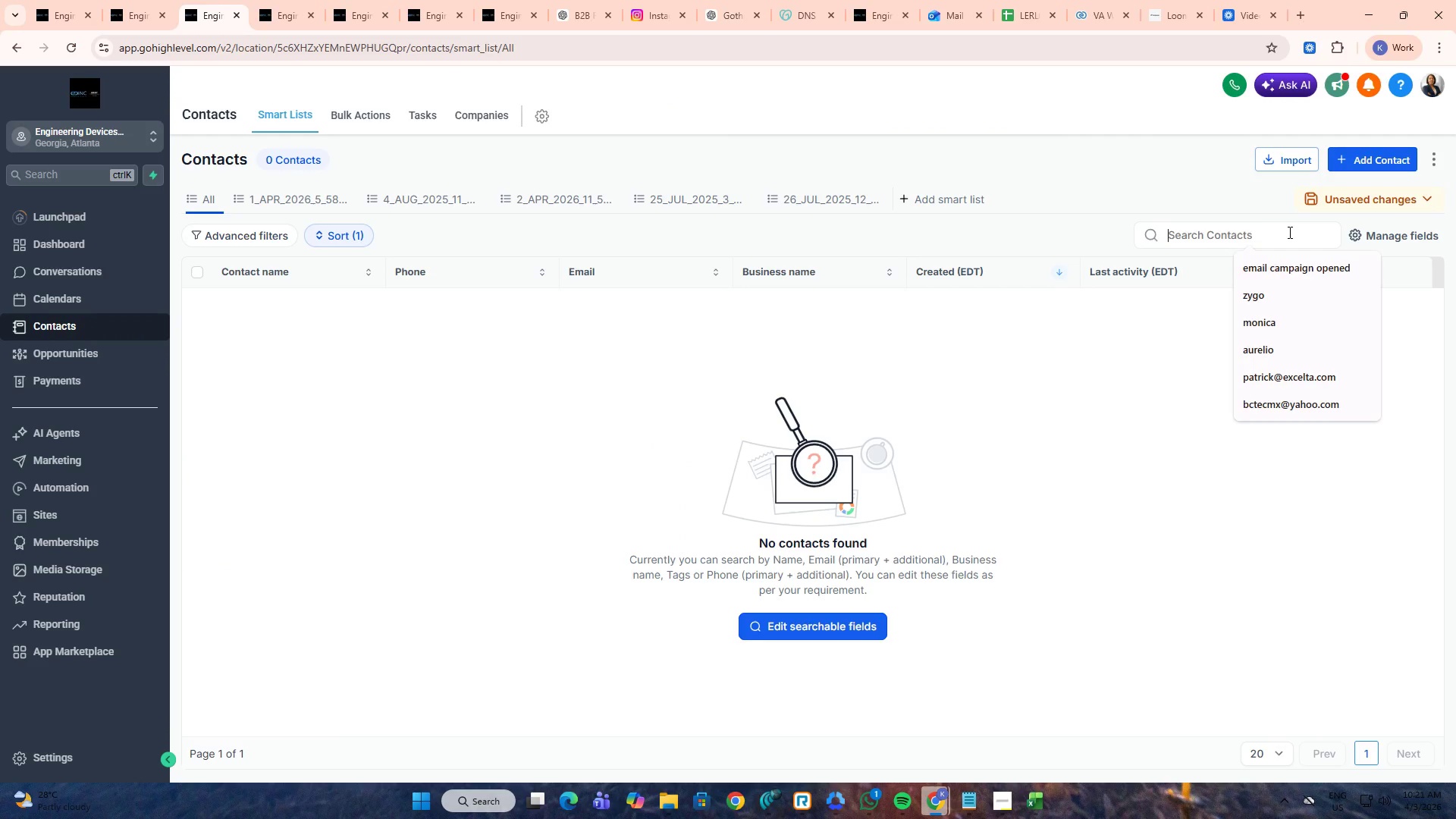 
key(Control+V)
 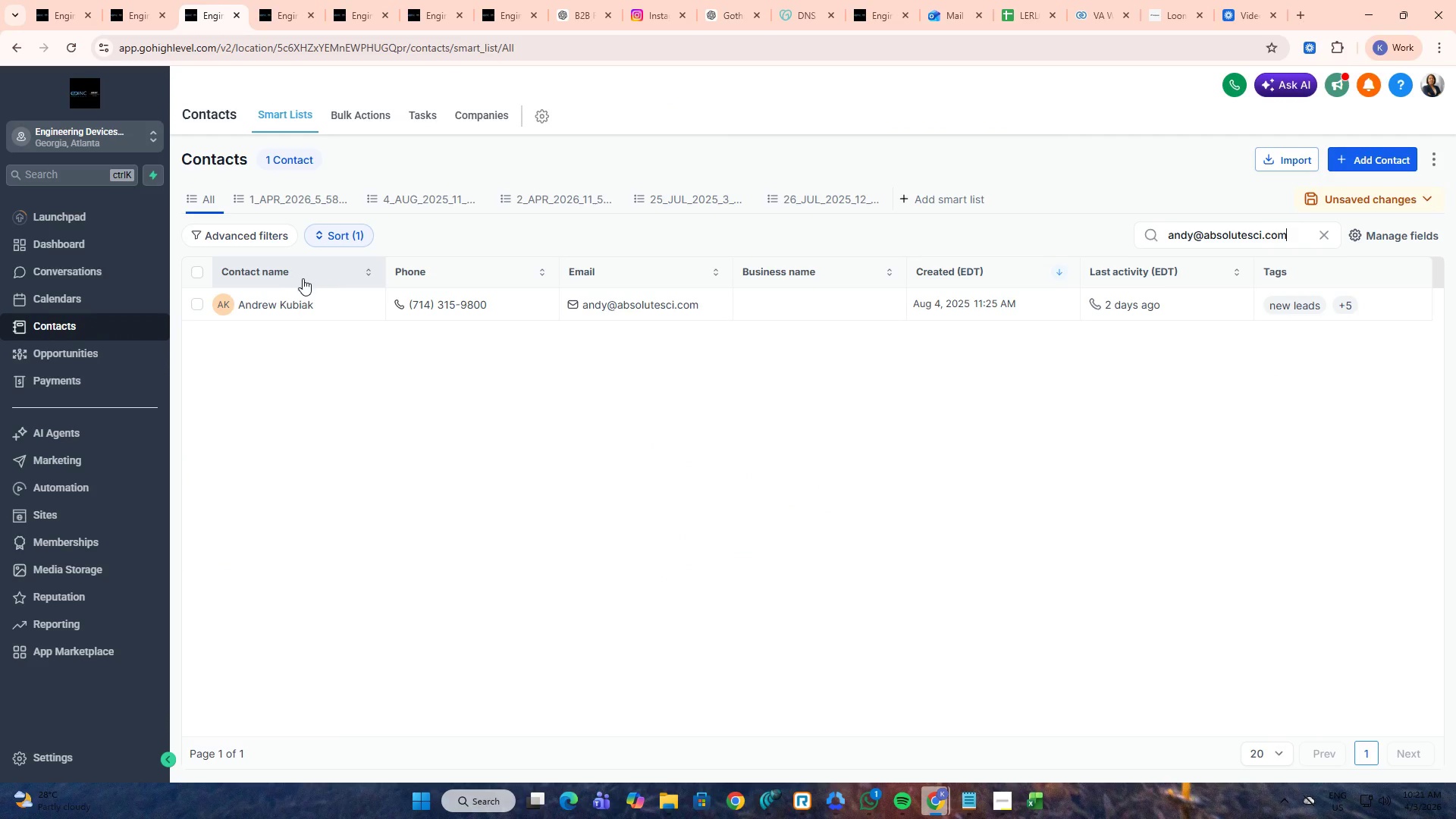 
middle_click([287, 306])
 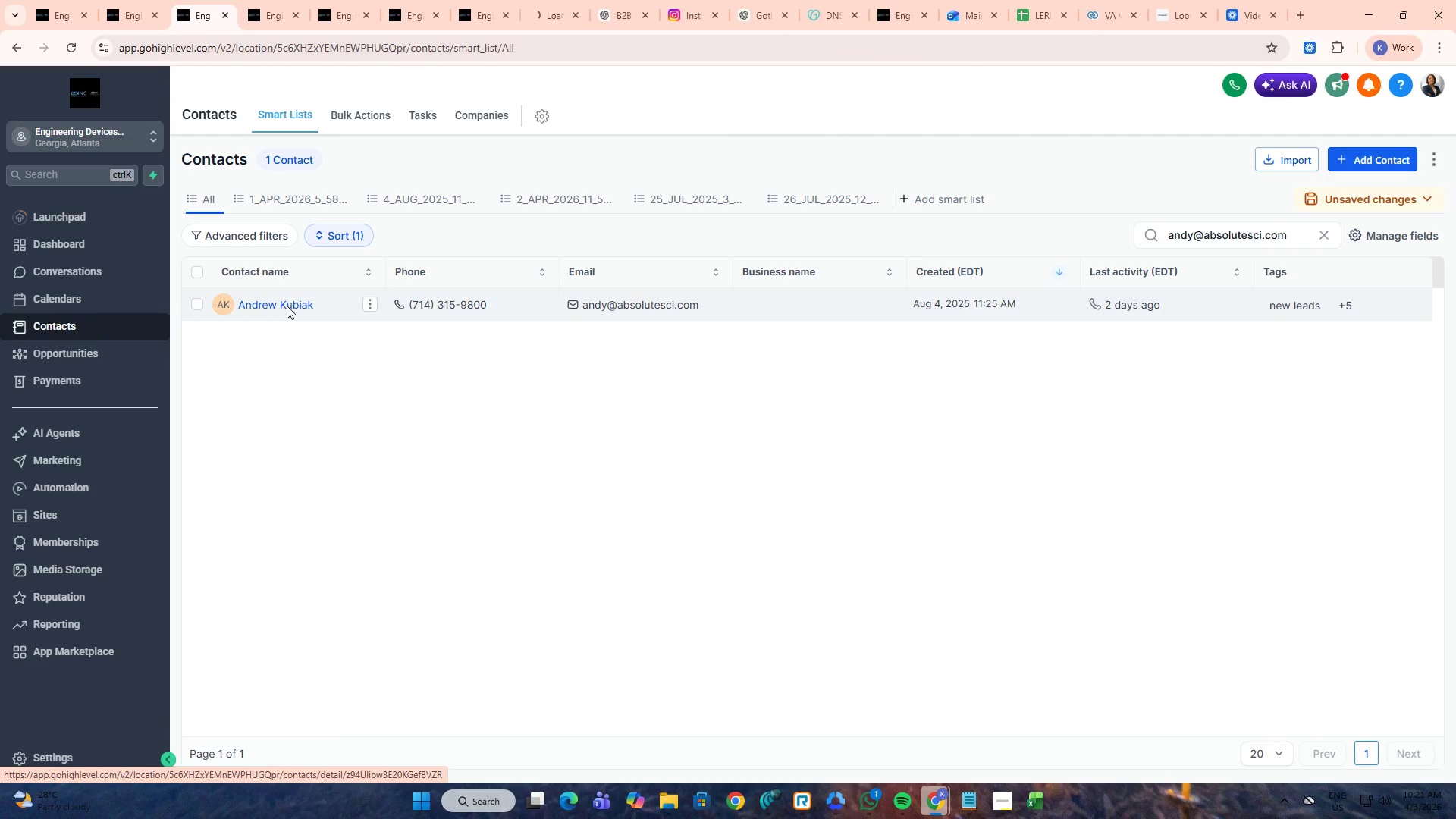 
key(Alt+Tab)
 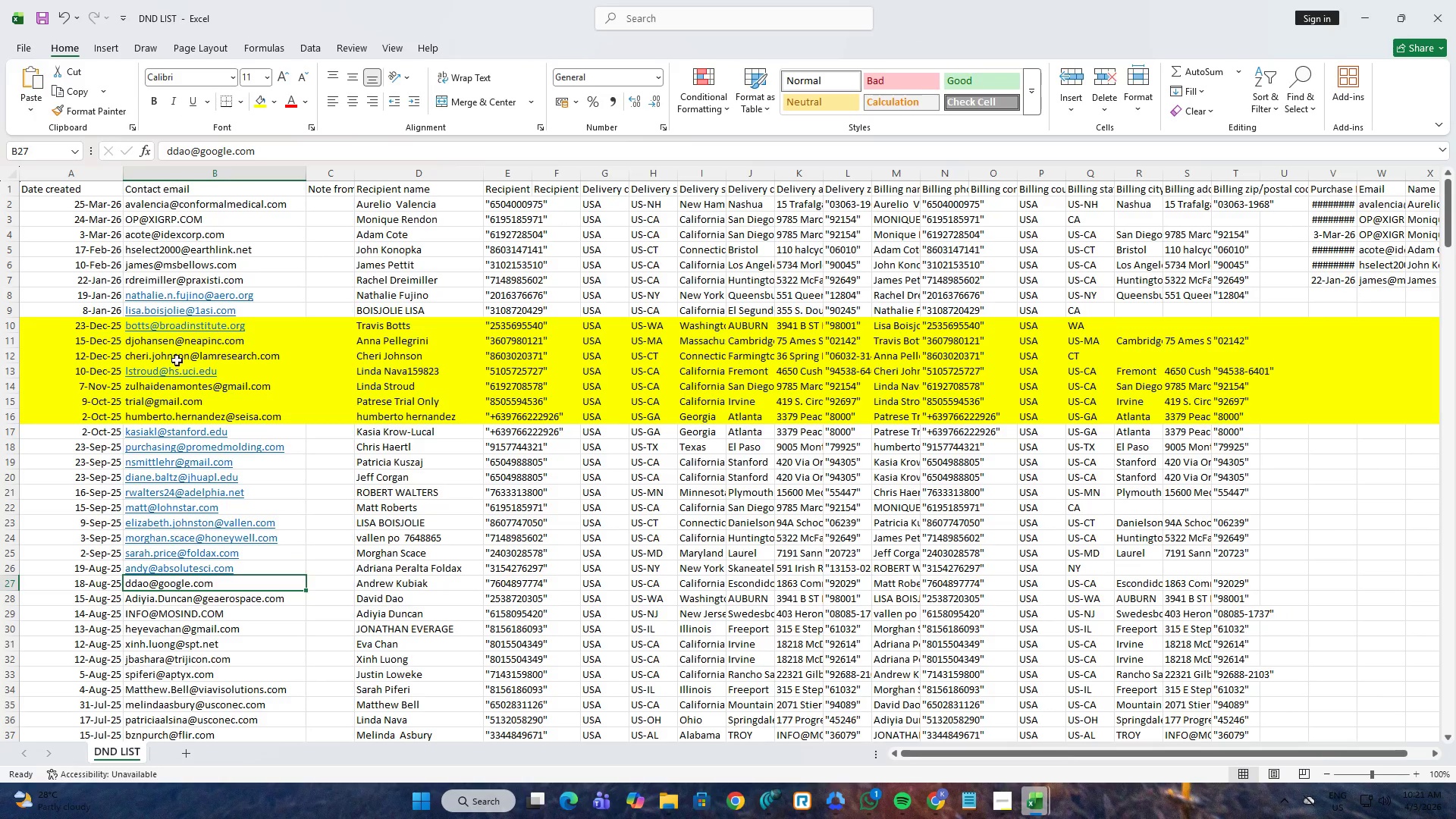 
left_click([216, 150])
 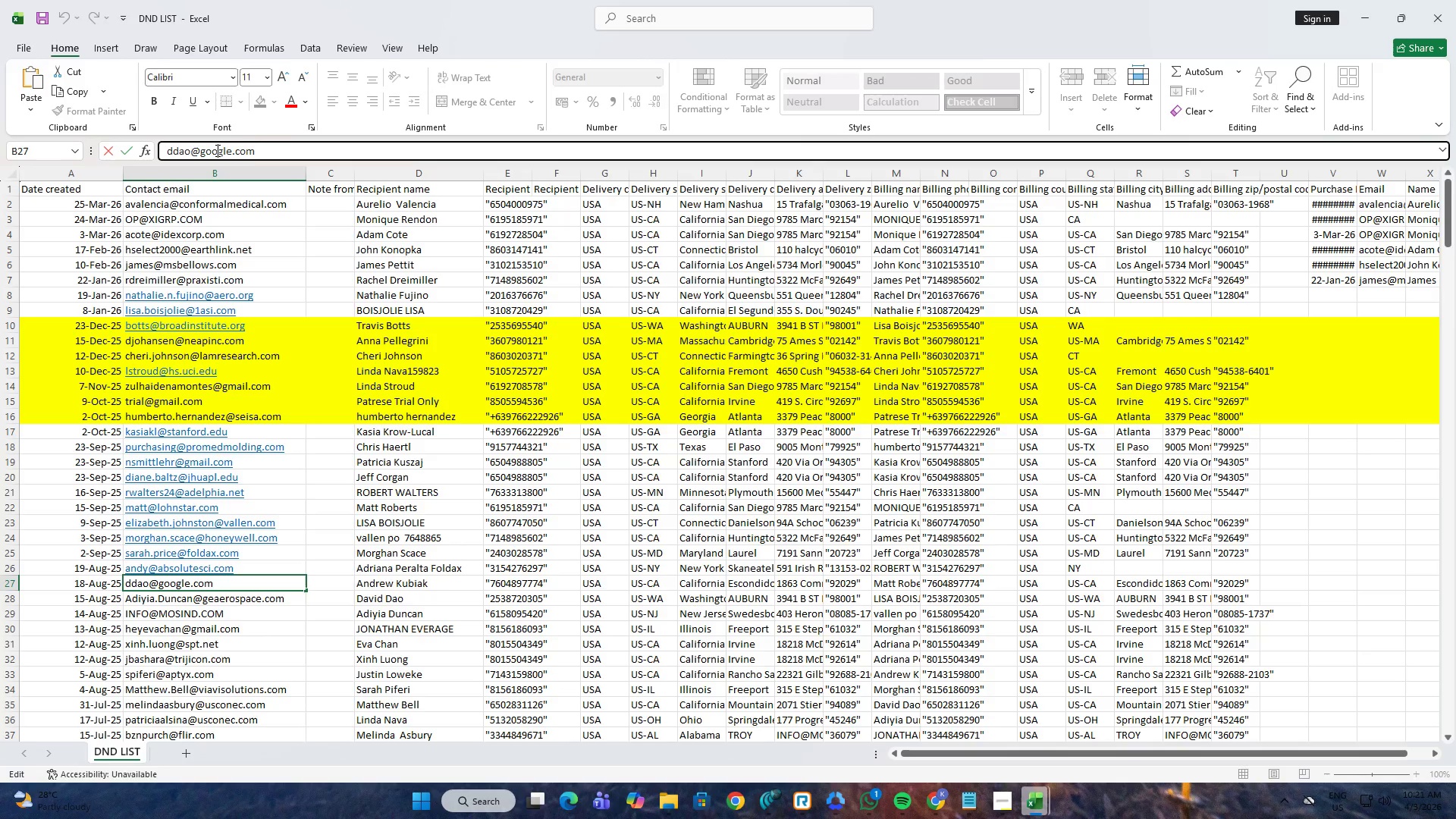 
key(Control+A)
 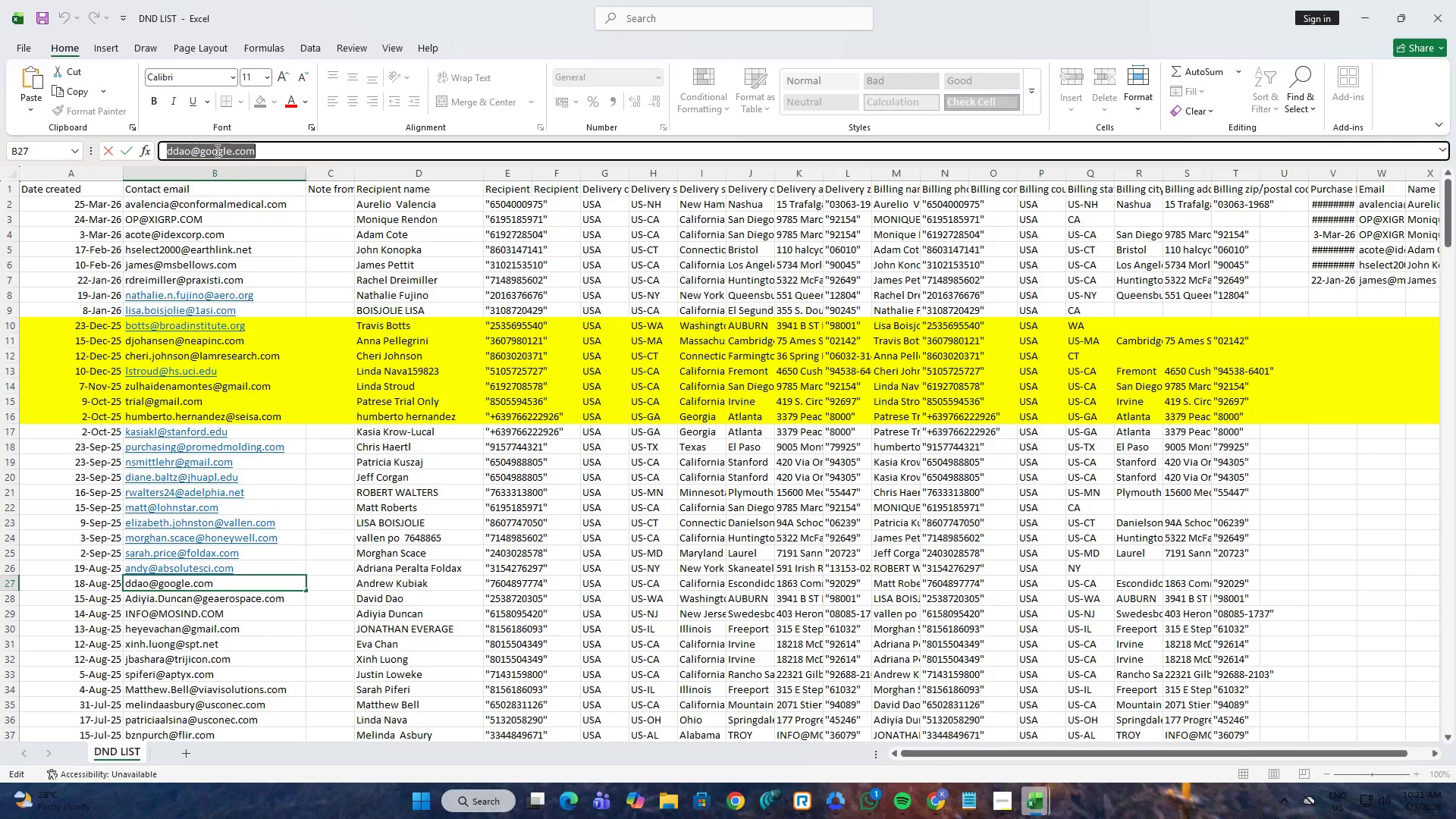 
key(Control+C)
 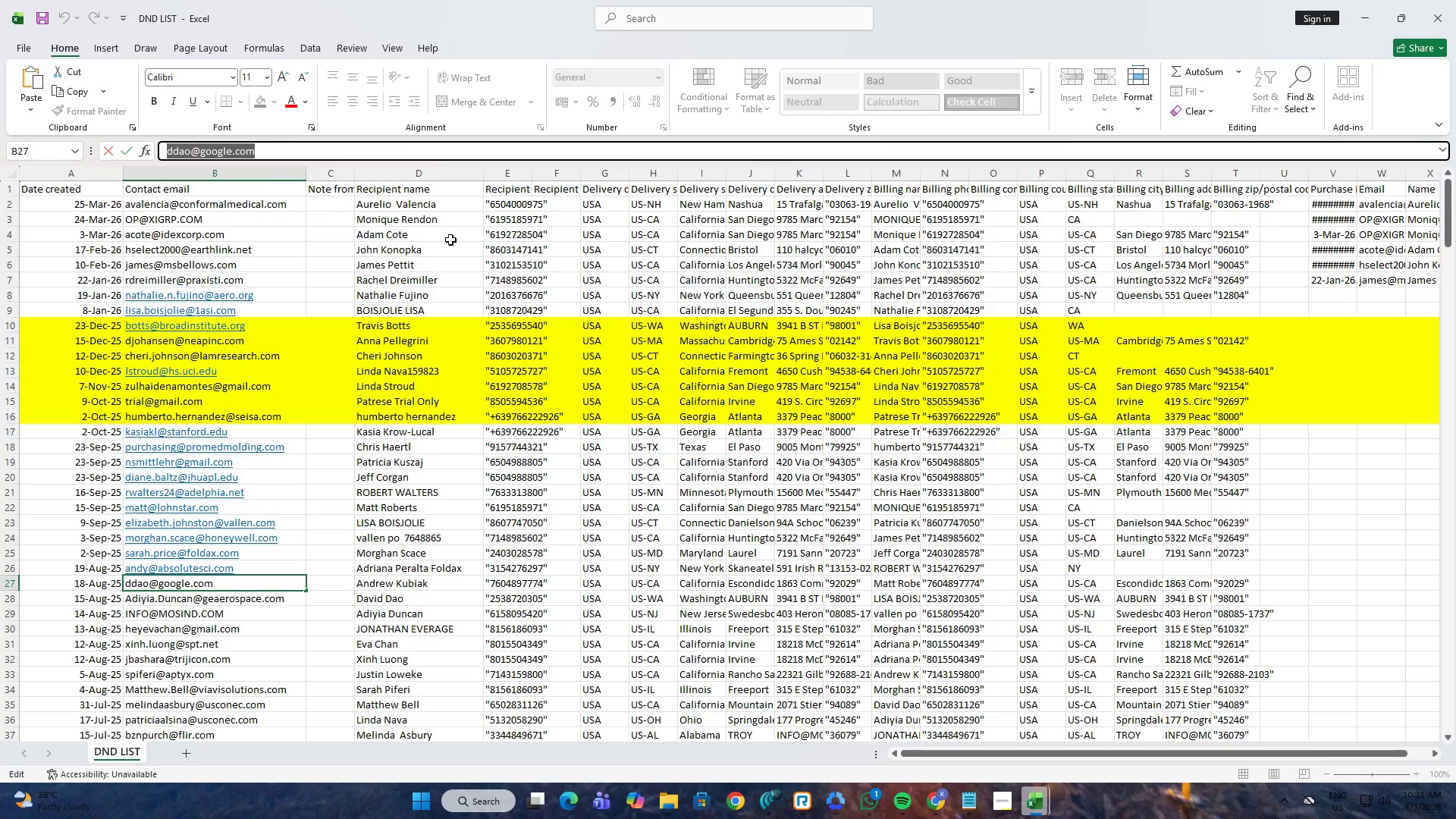 
key(Alt+AltLeft)
 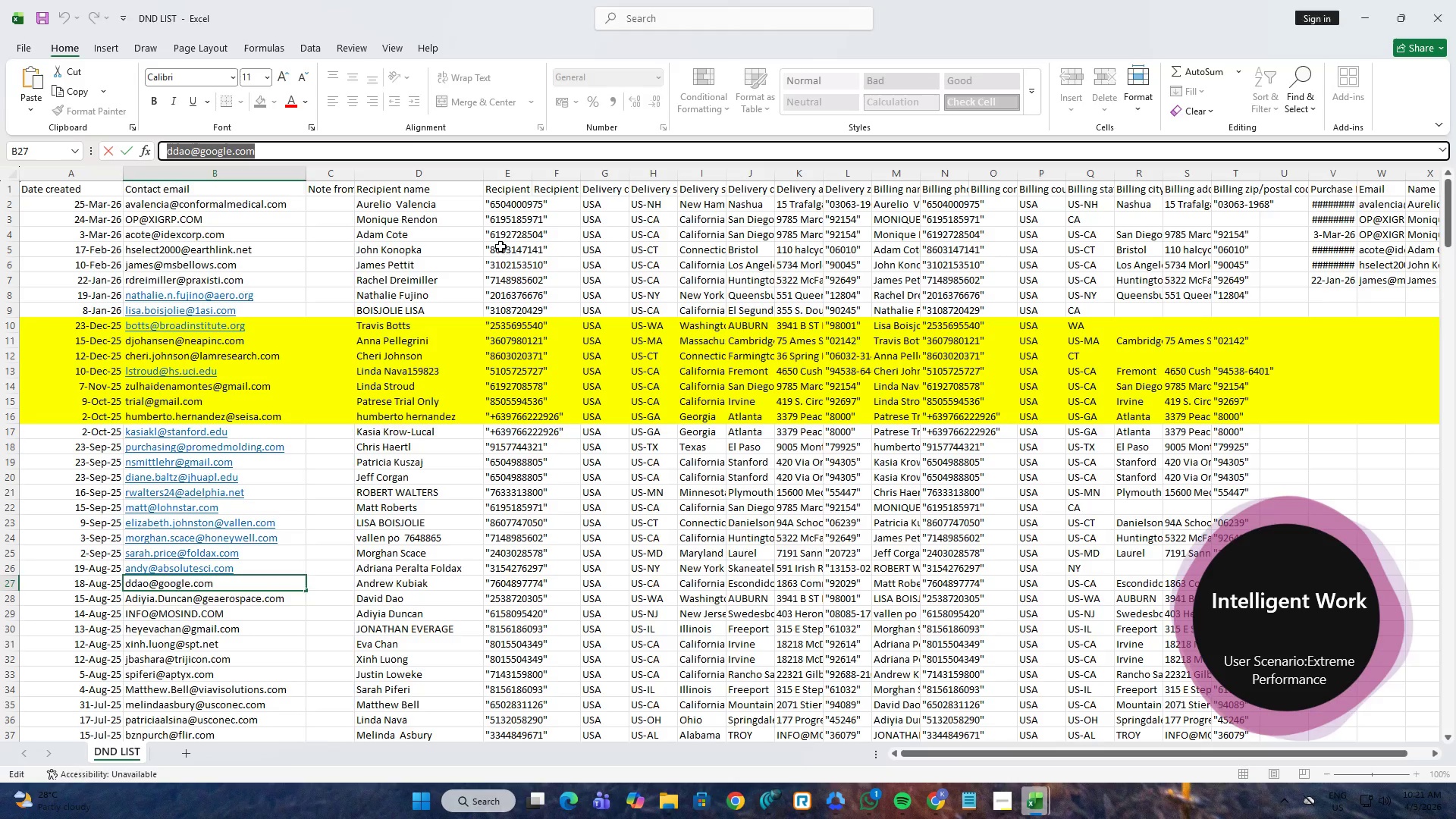 
key(Alt+Tab)
 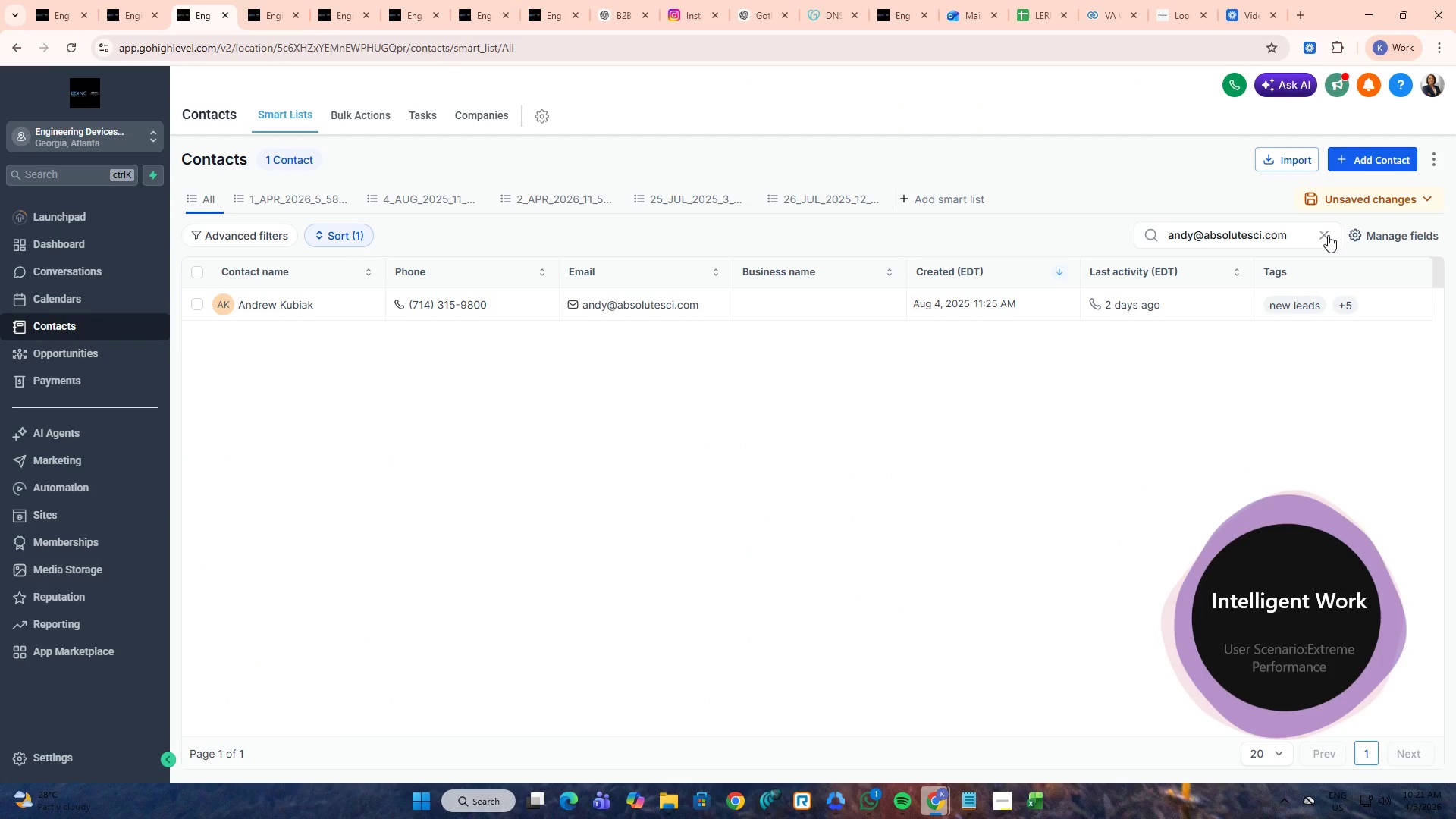 
double_click([1282, 235])
 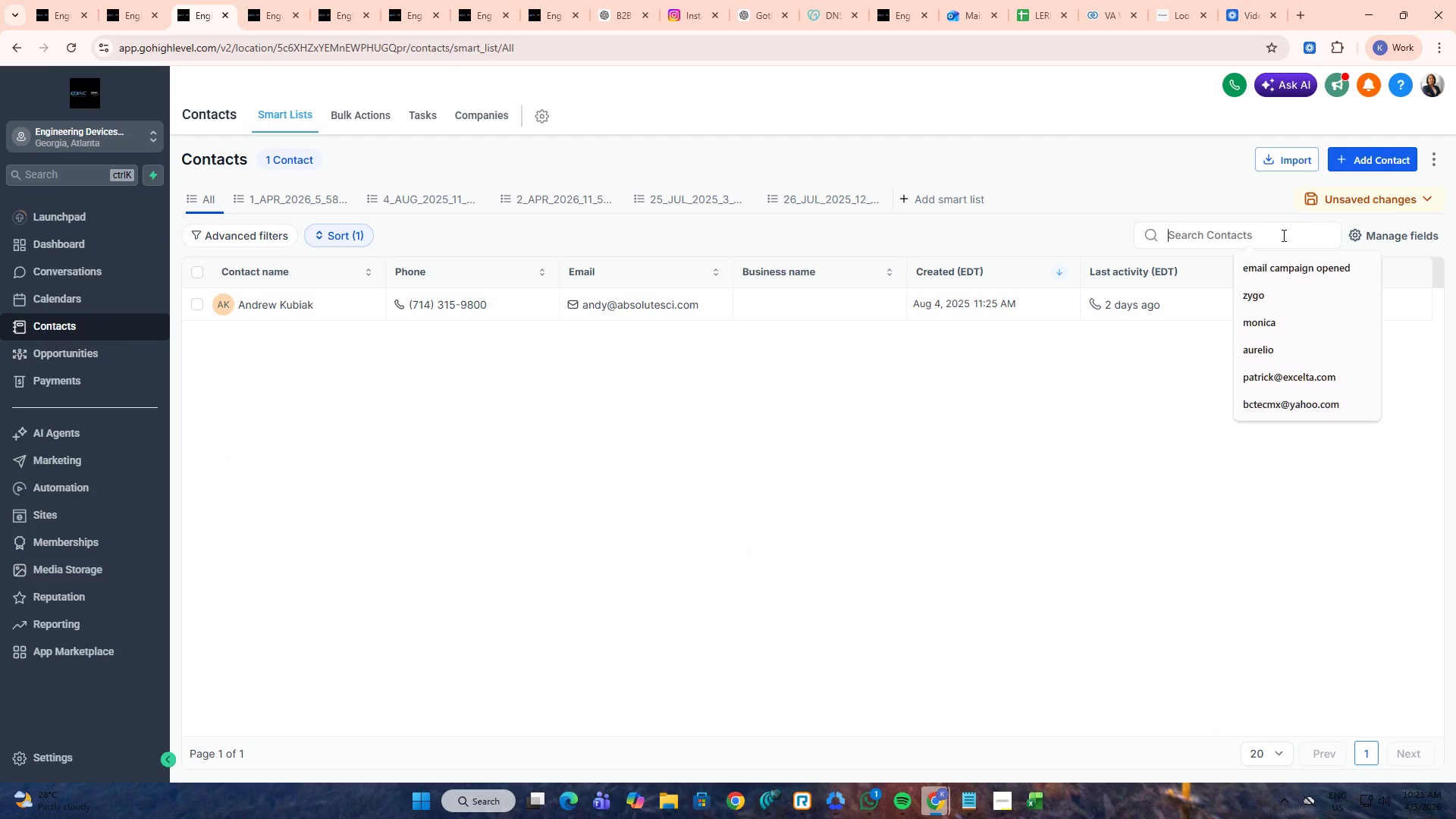 
key(Alt+Control+V)
 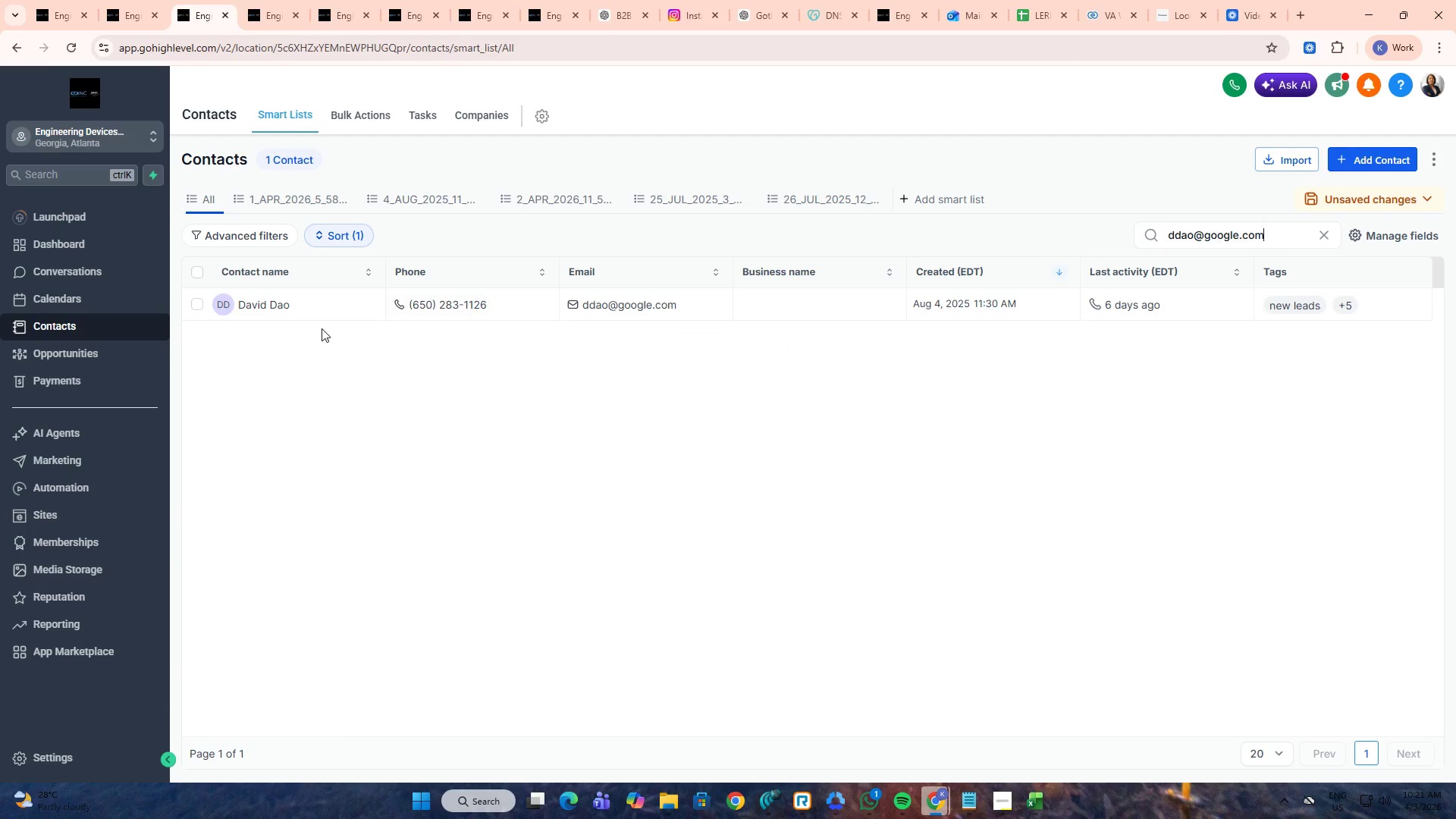 
middle_click([272, 312])
 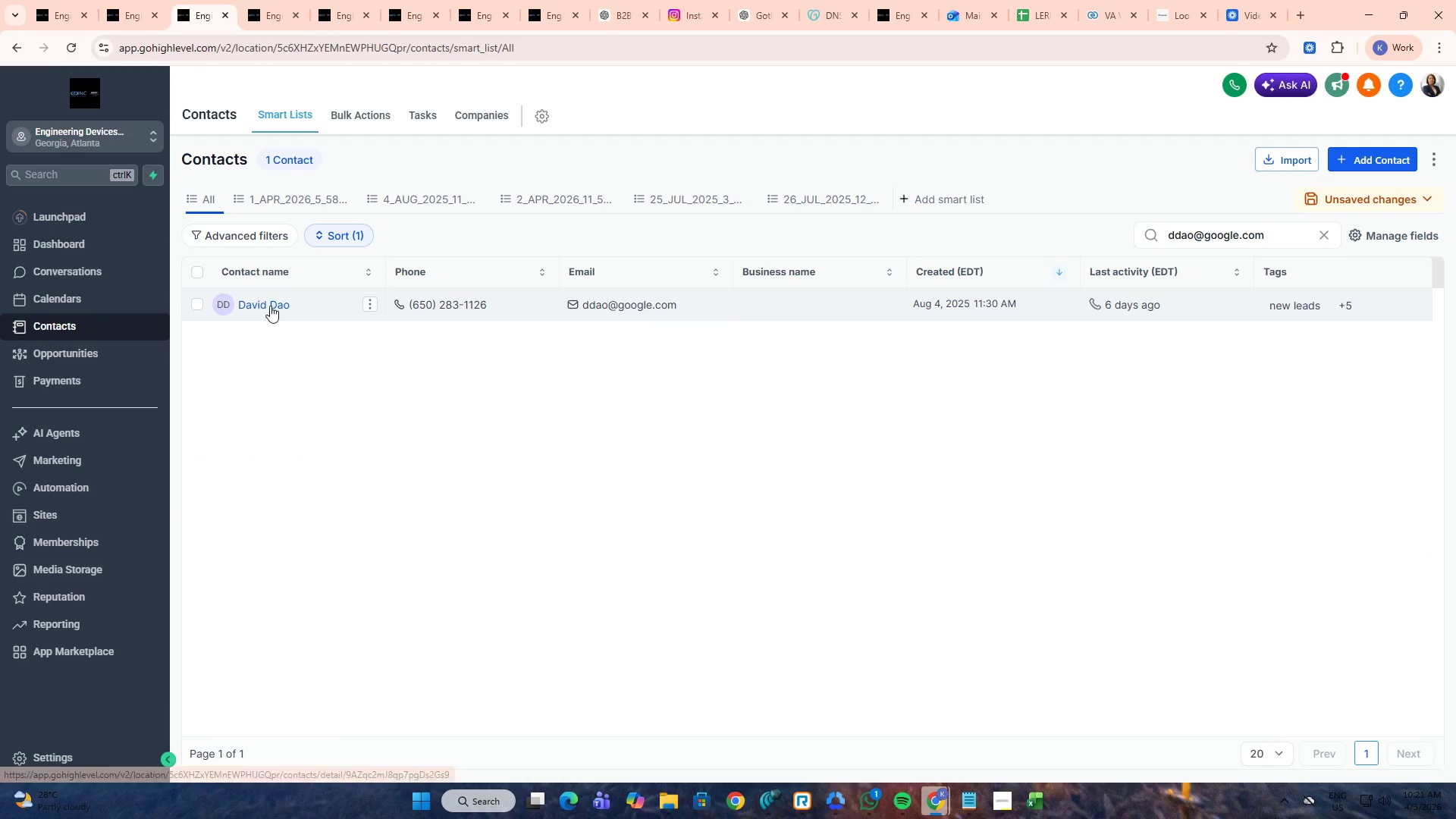 
double_click([270, 306])
 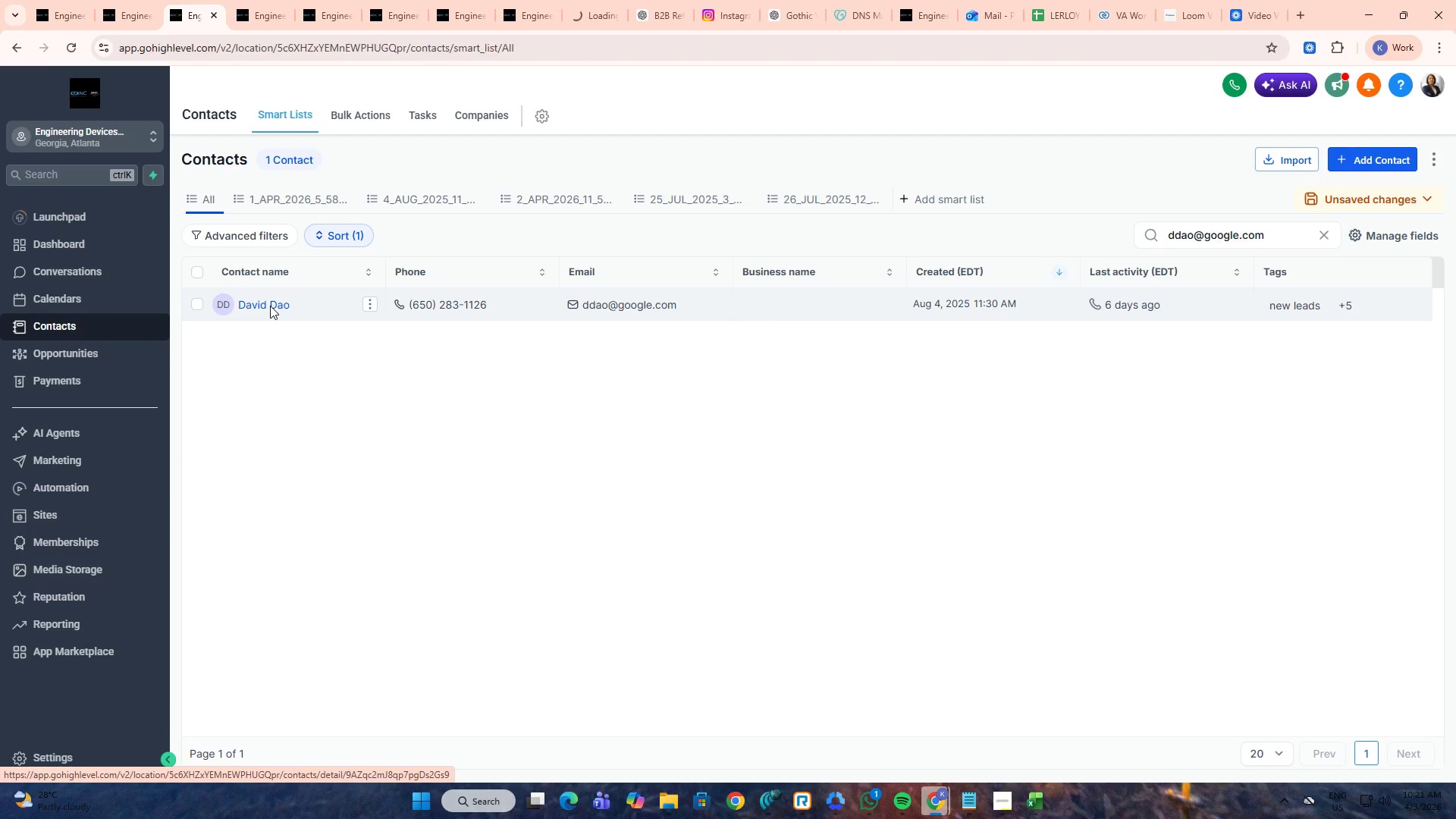 
key(Alt+AltLeft)
 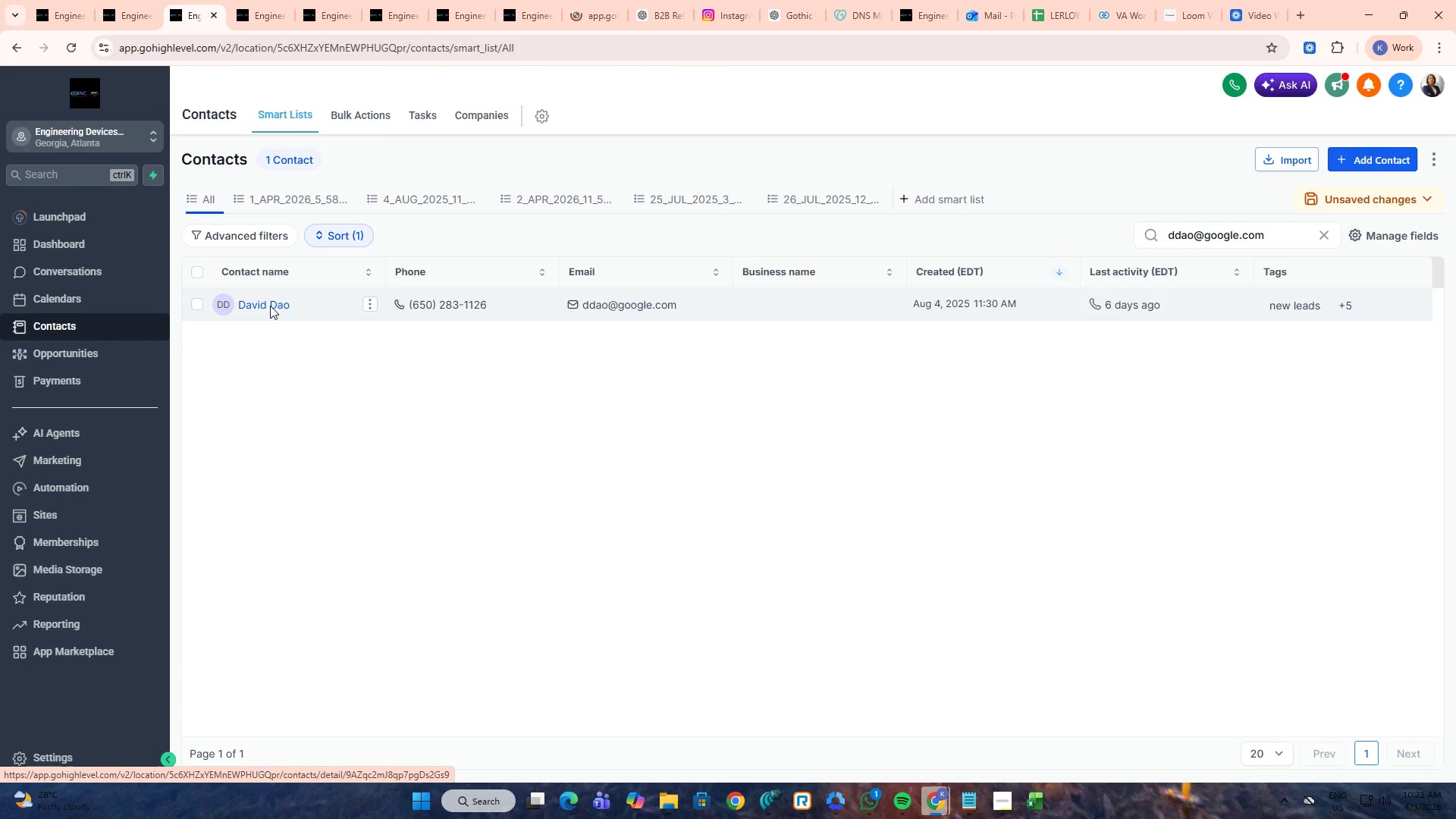 
key(Alt+Tab)
 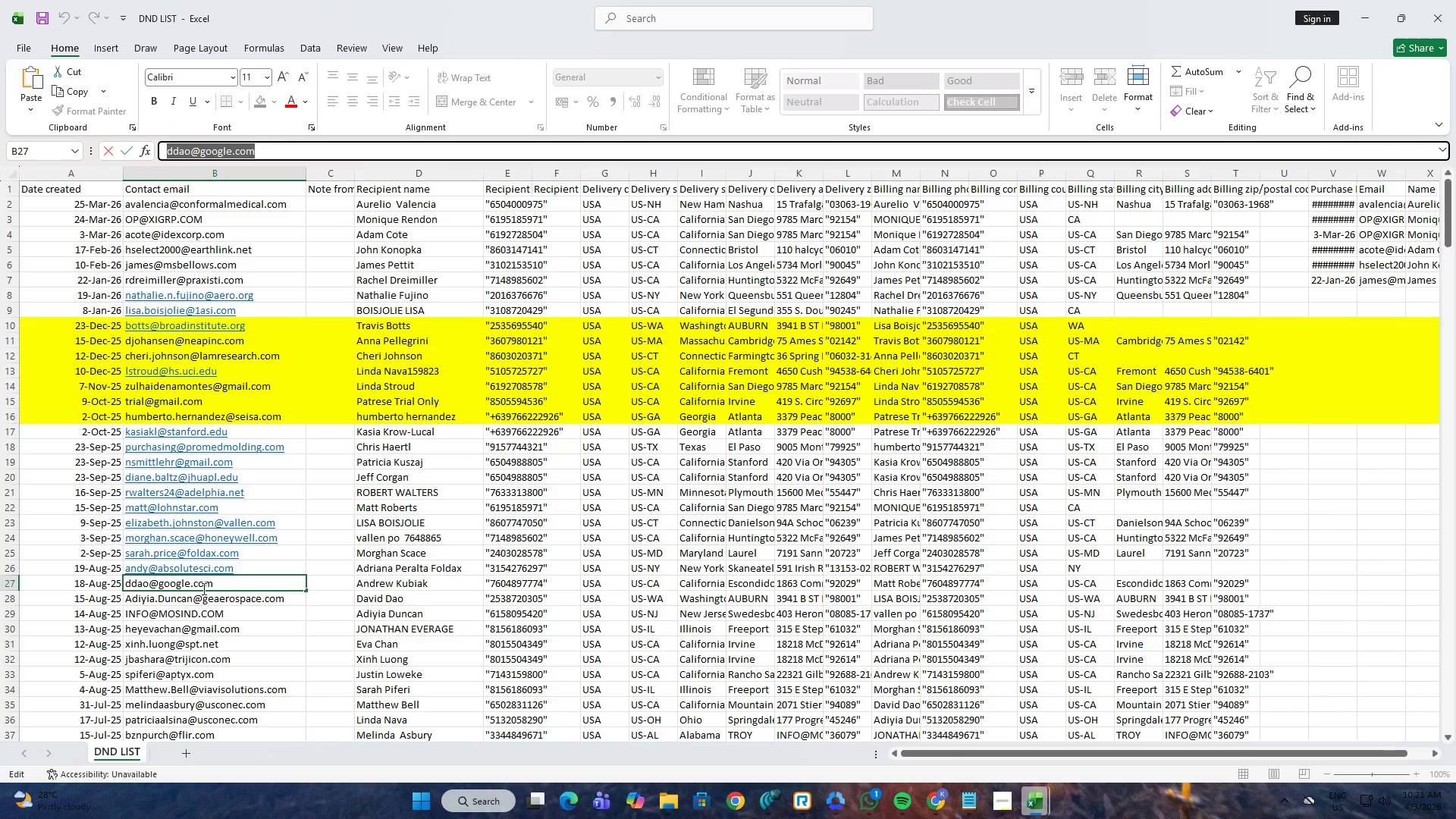 
left_click([198, 599])
 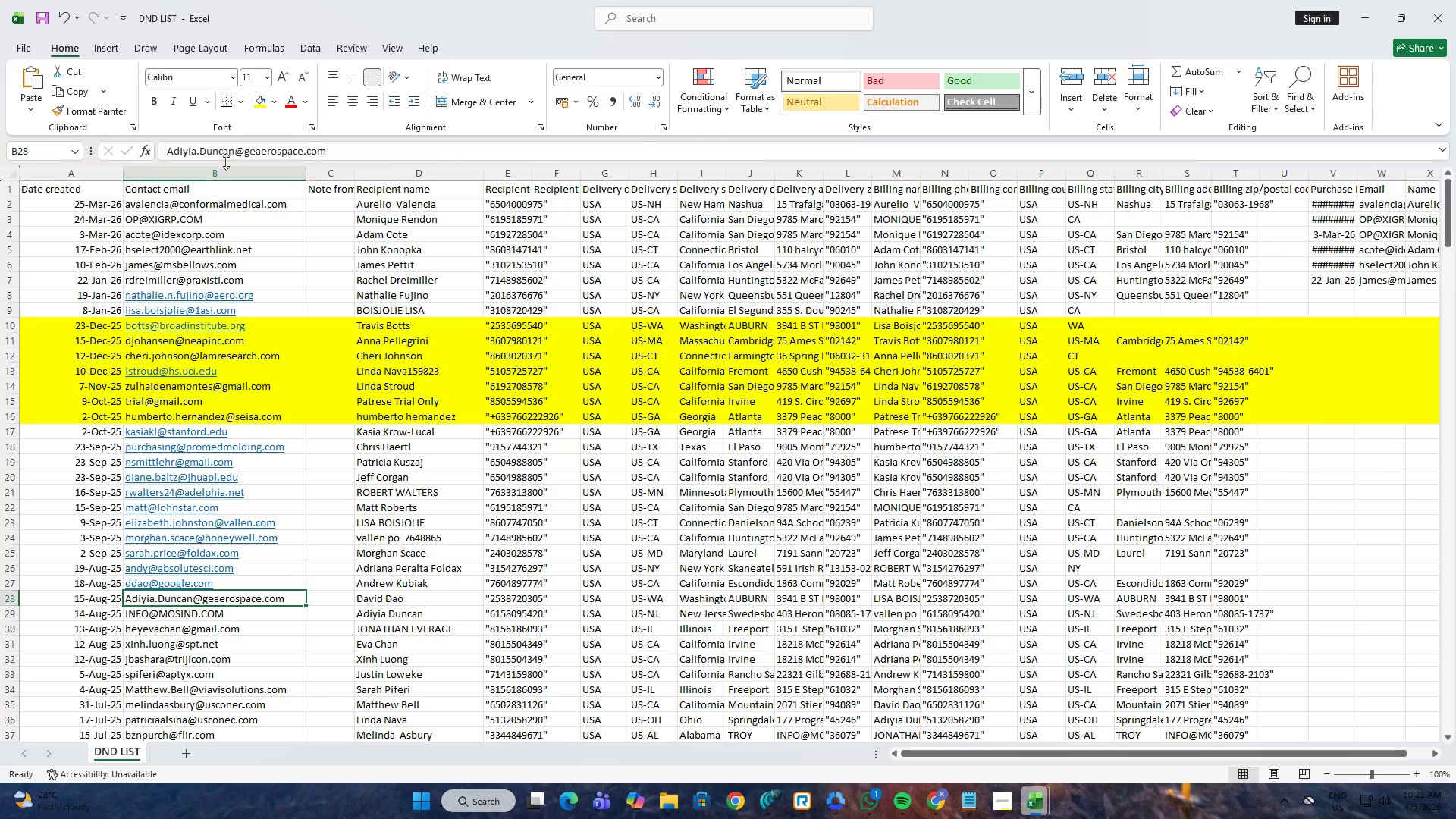 
left_click([234, 152])
 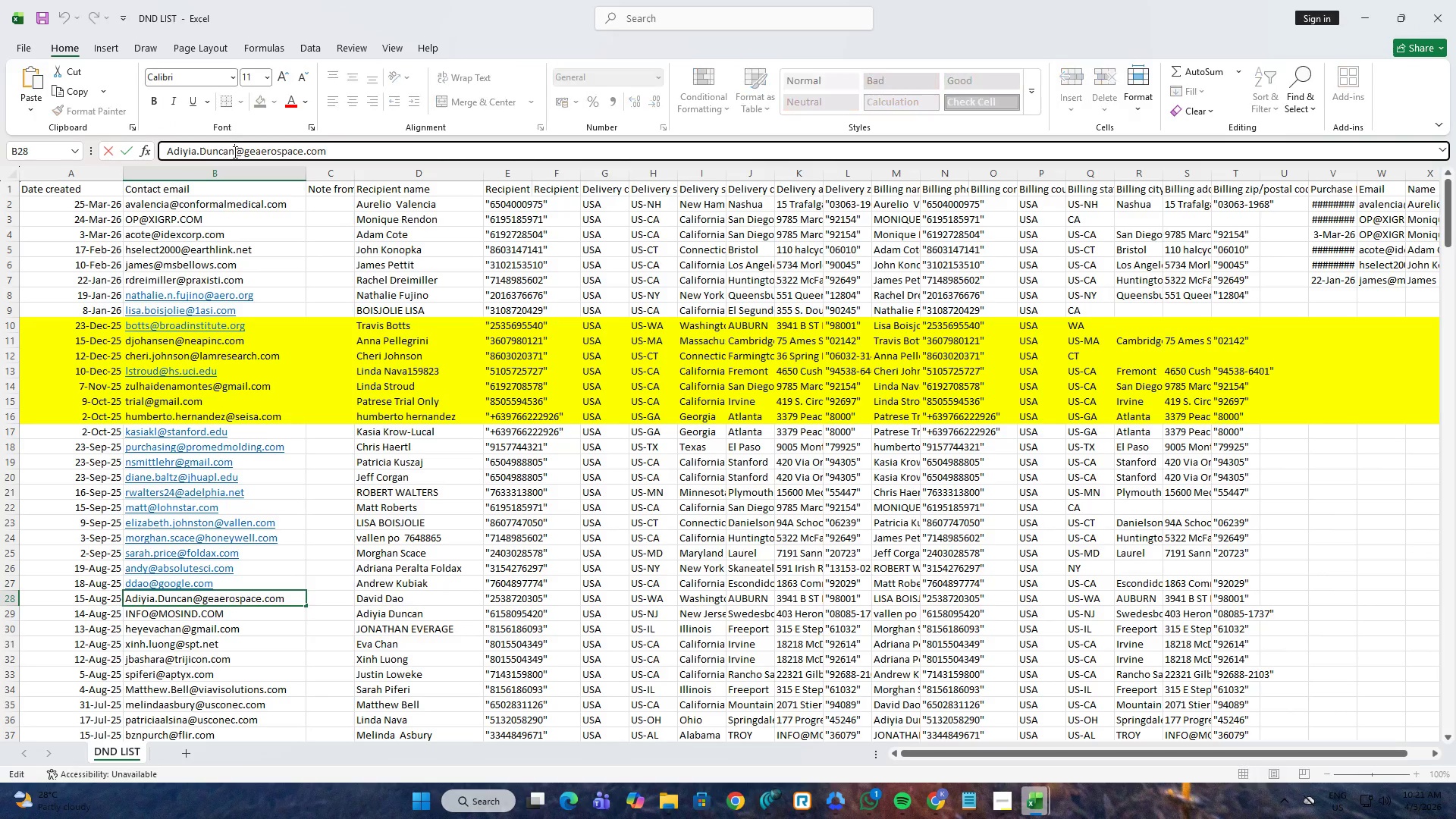 
key(Control+A)
 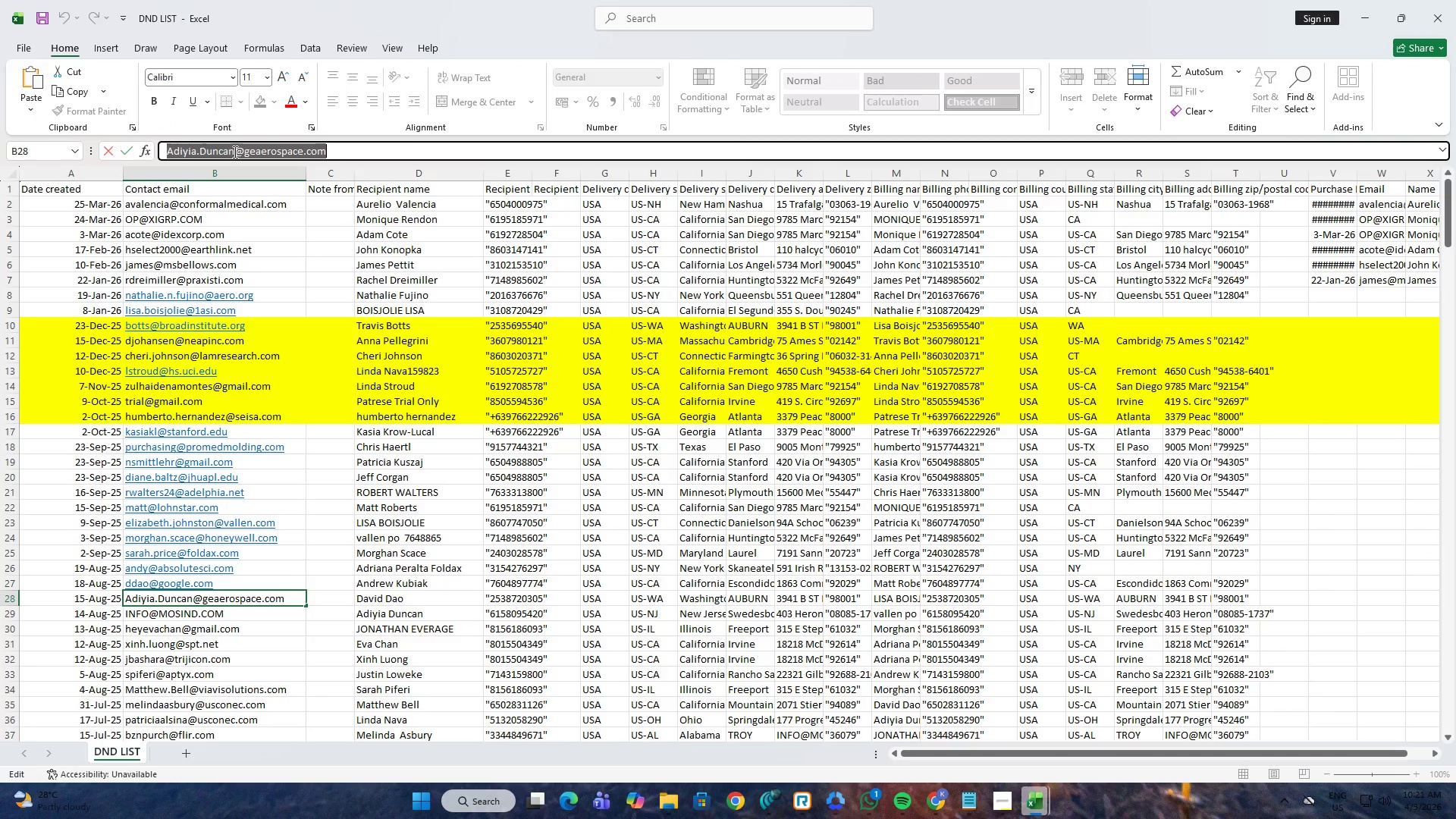 
key(Control+C)
 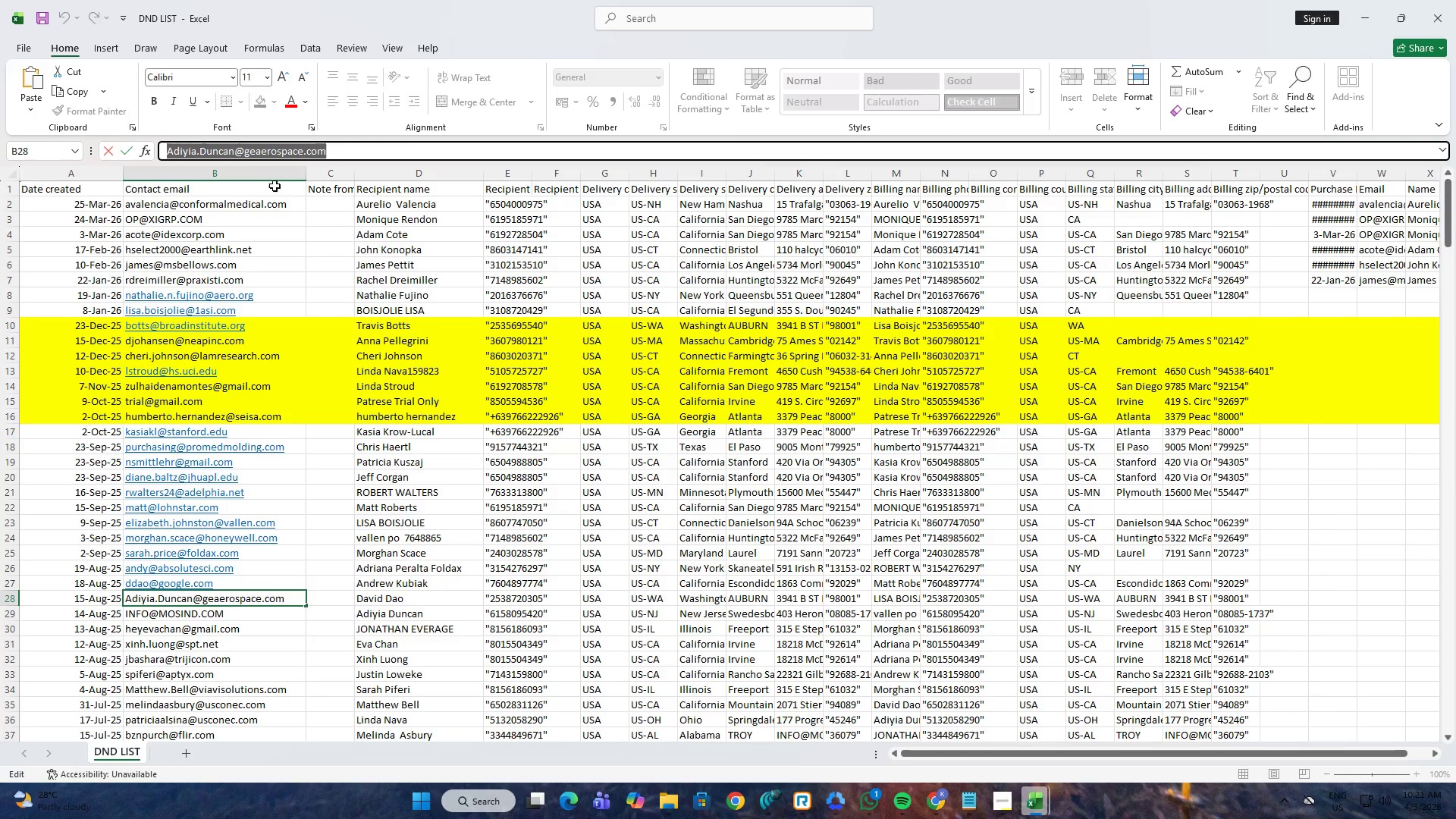 
key(Alt+AltLeft)
 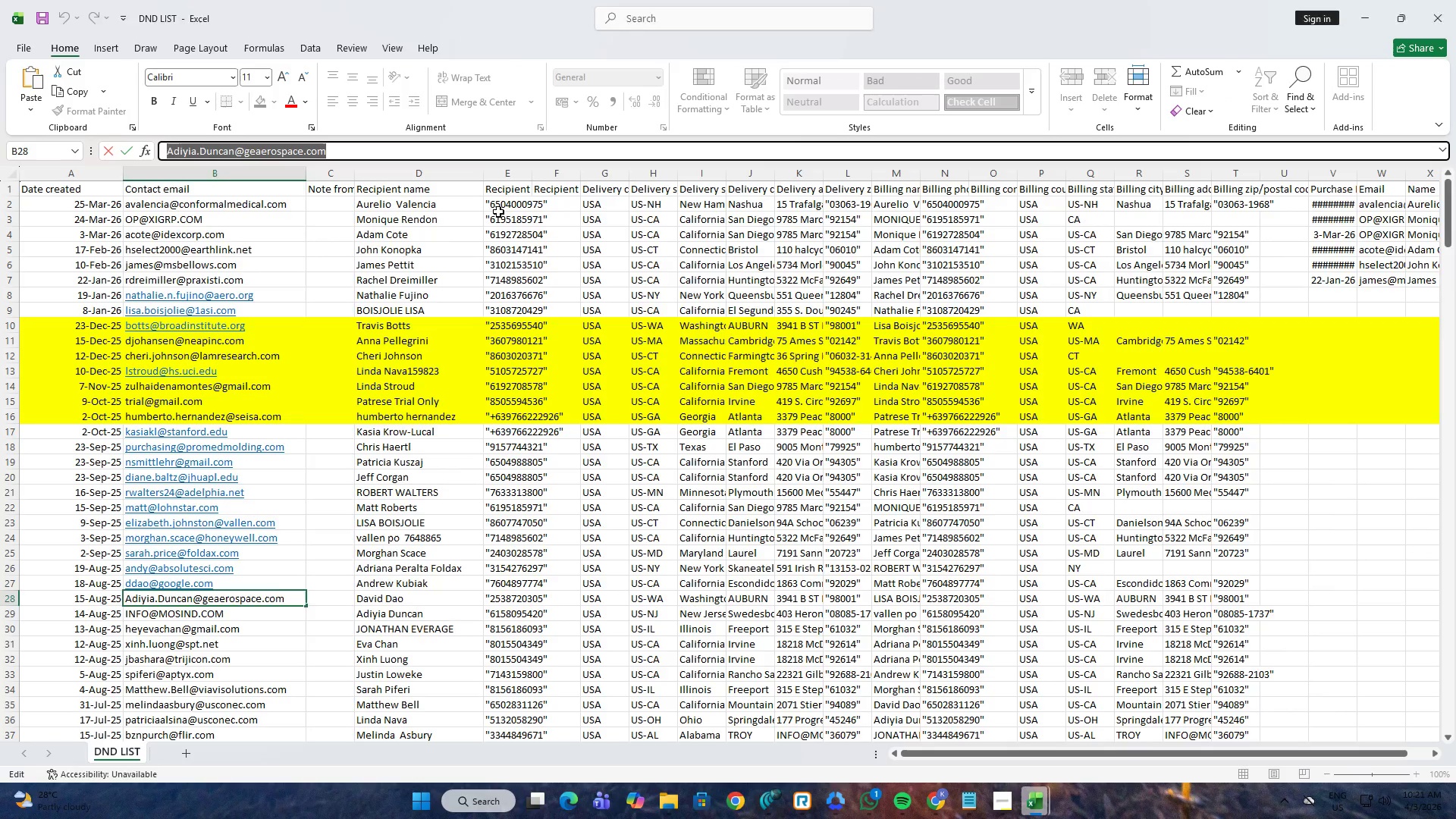 
key(Alt+Tab)
 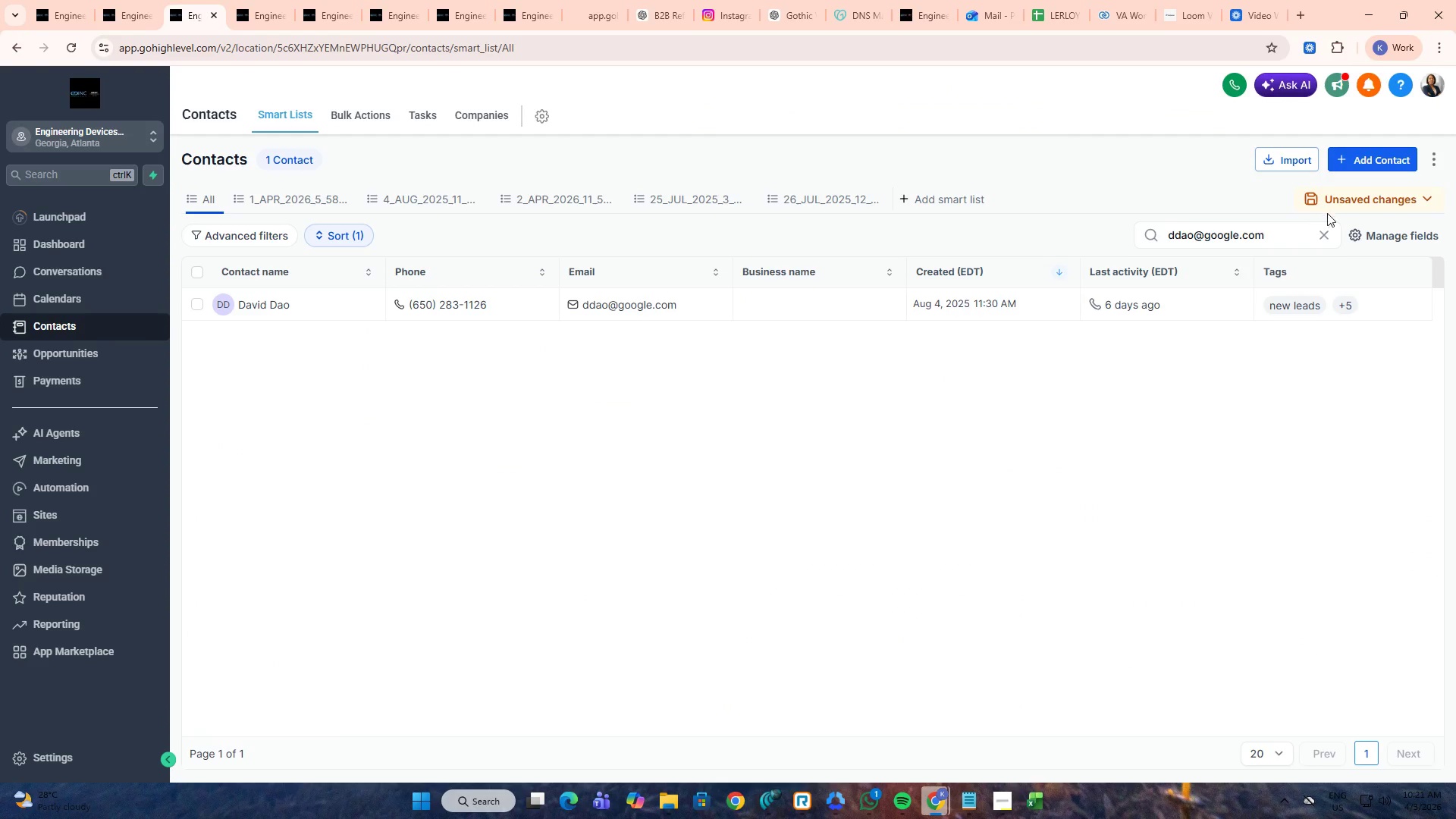 
left_click([1329, 227])
 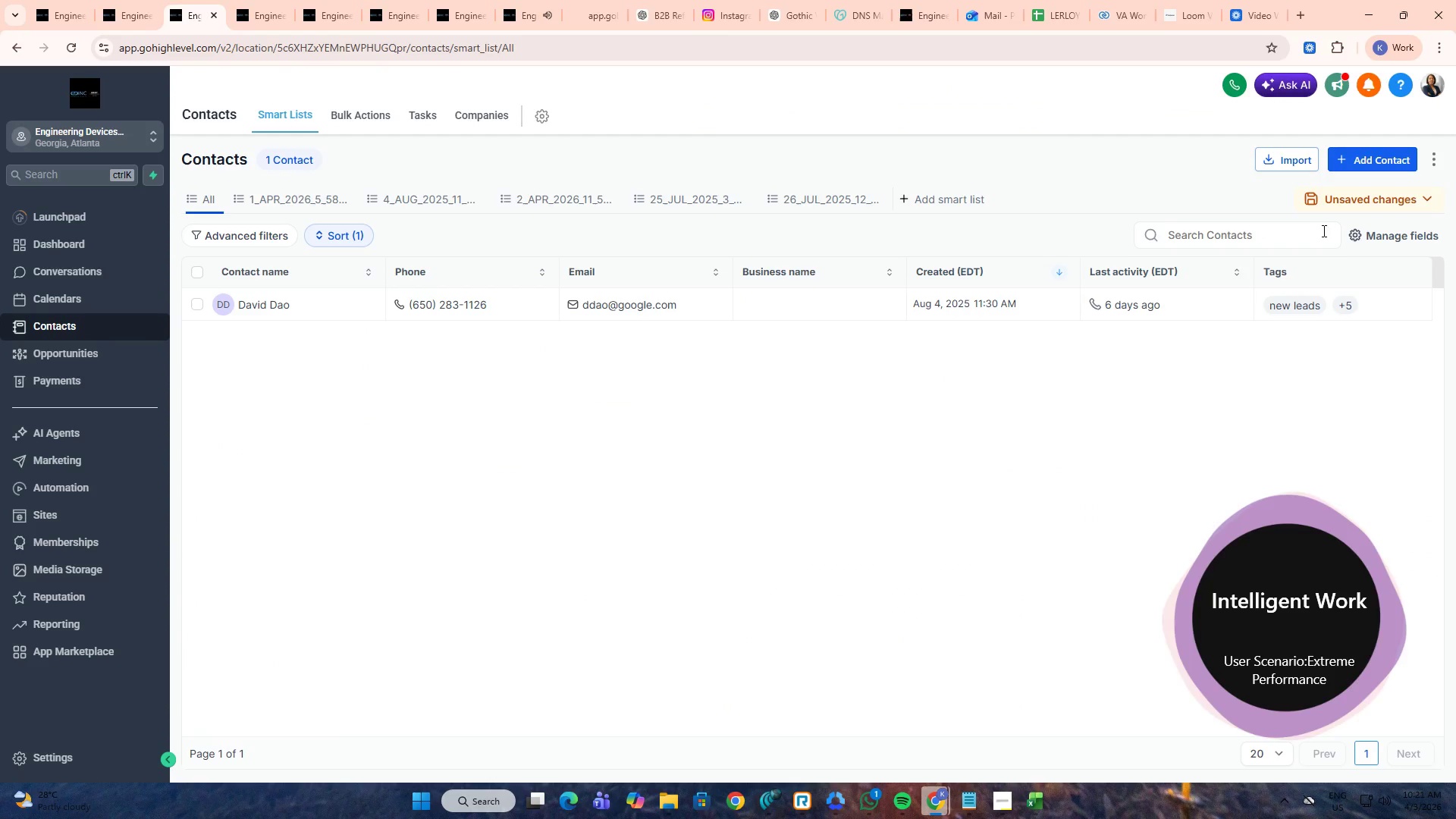 
double_click([1289, 235])
 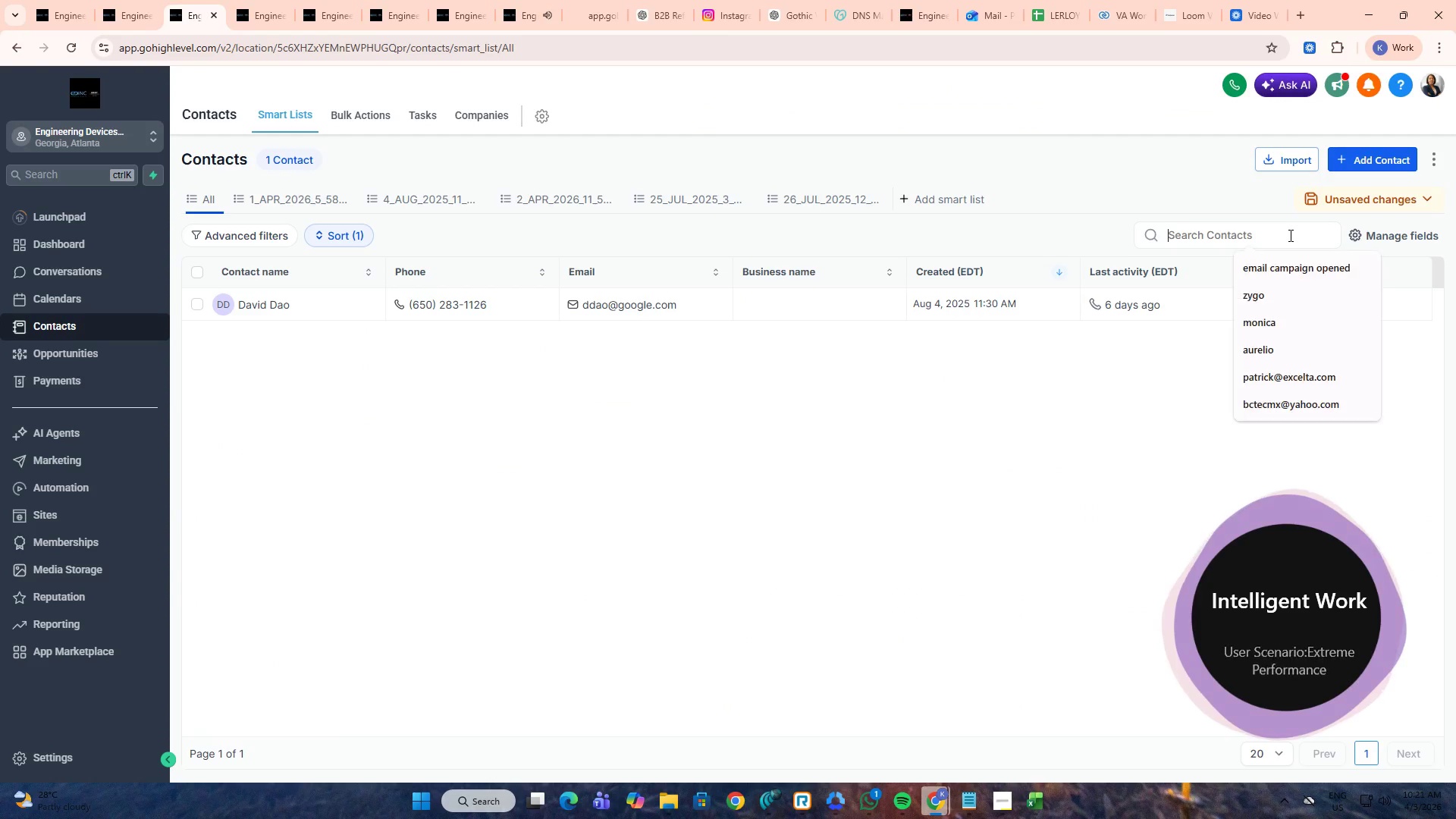 
key(Control+V)
 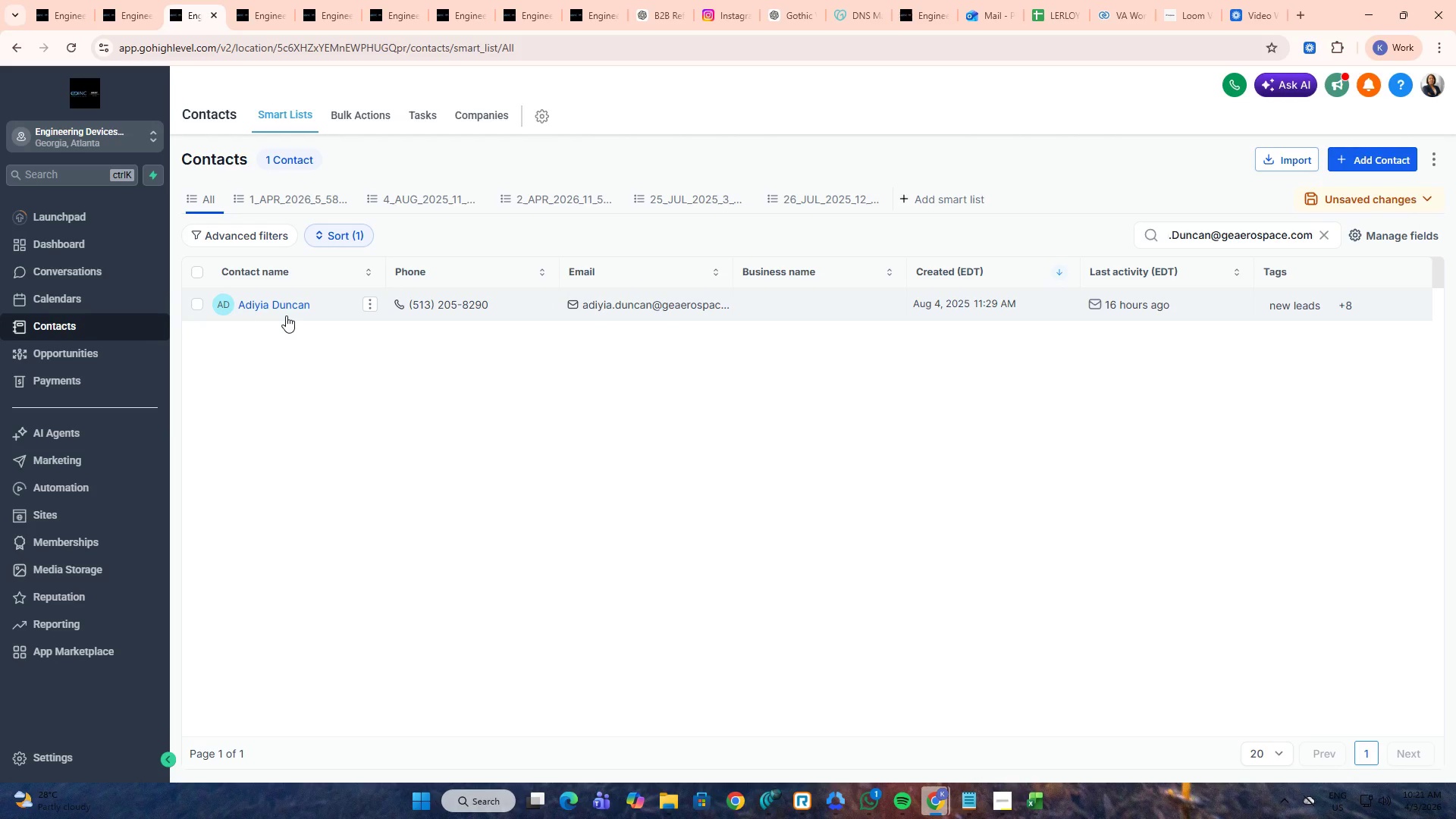 
wait(8.08)
 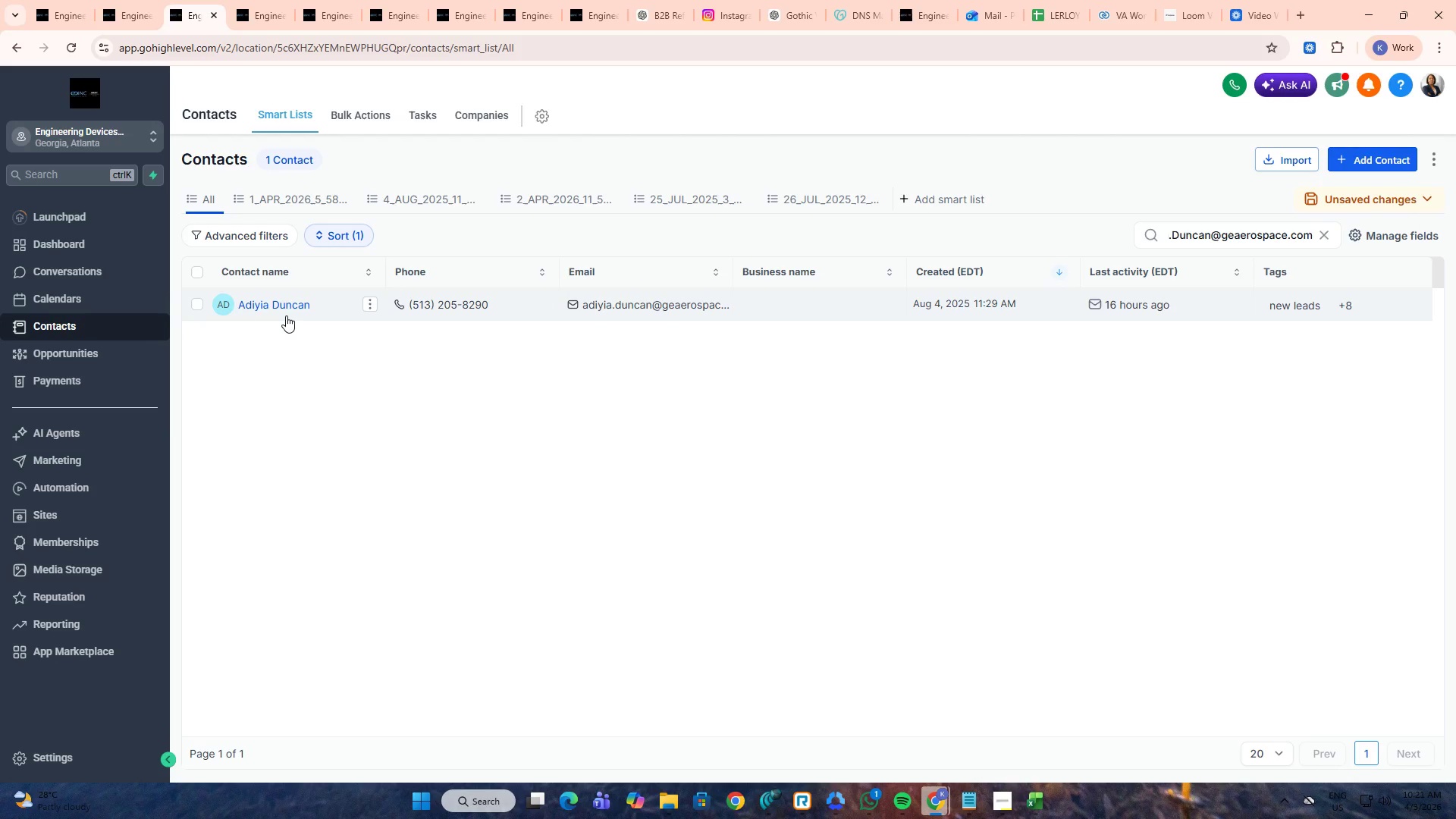 
left_click([1175, 235])
 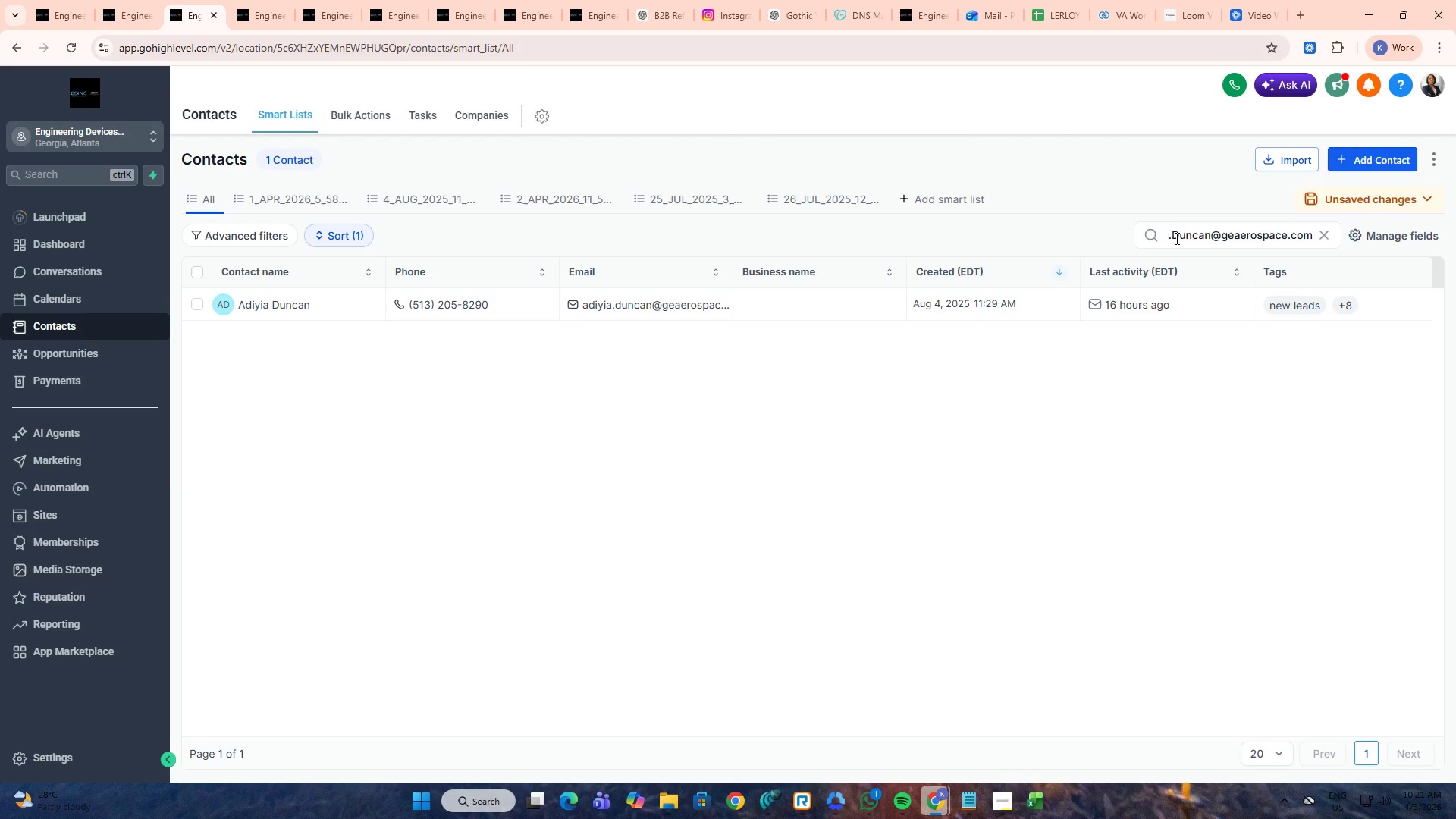 
hold_key(key=ArrowLeft, duration=0.61)
 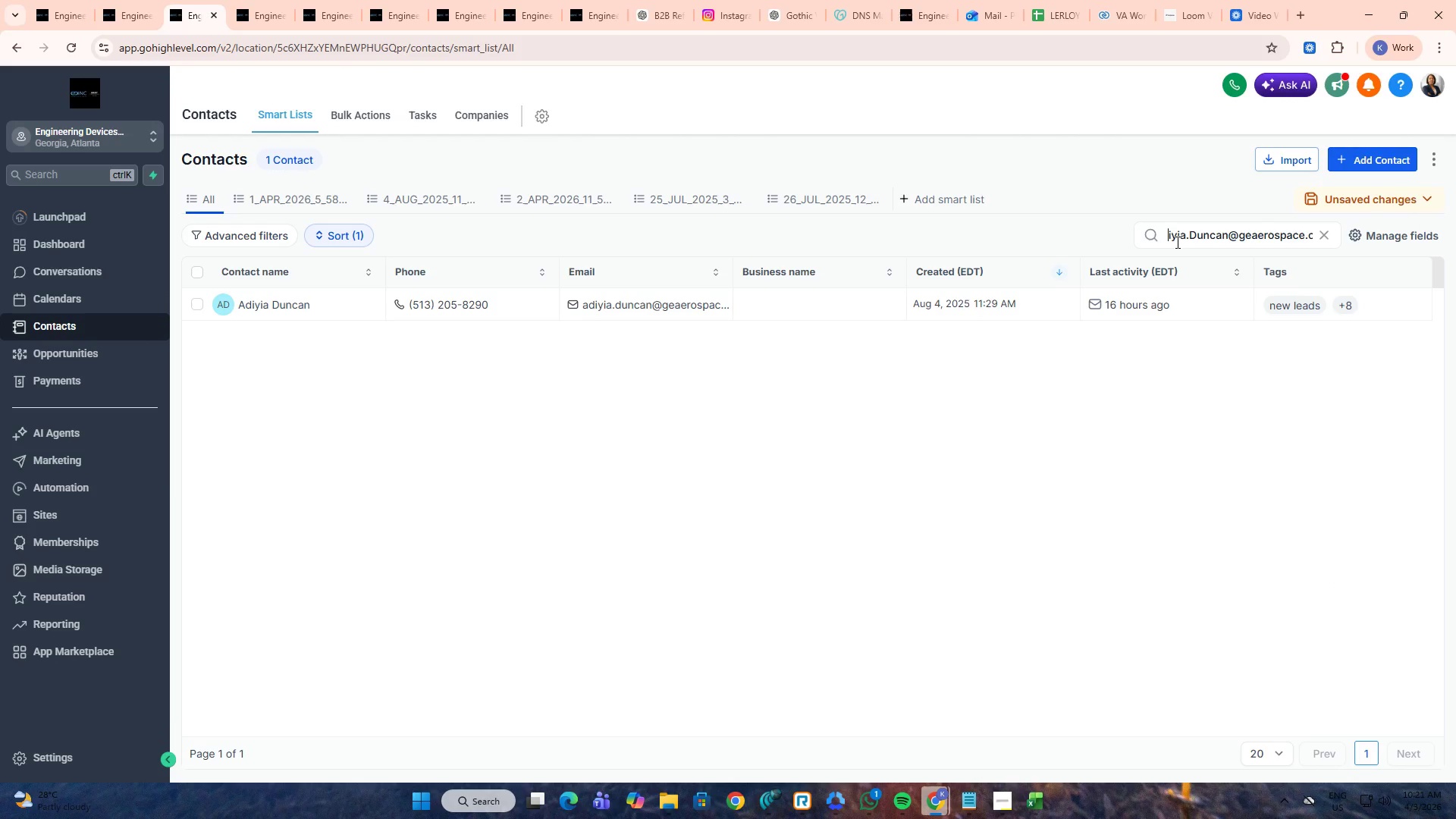 
hold_key(key=ArrowLeft, duration=1.06)
 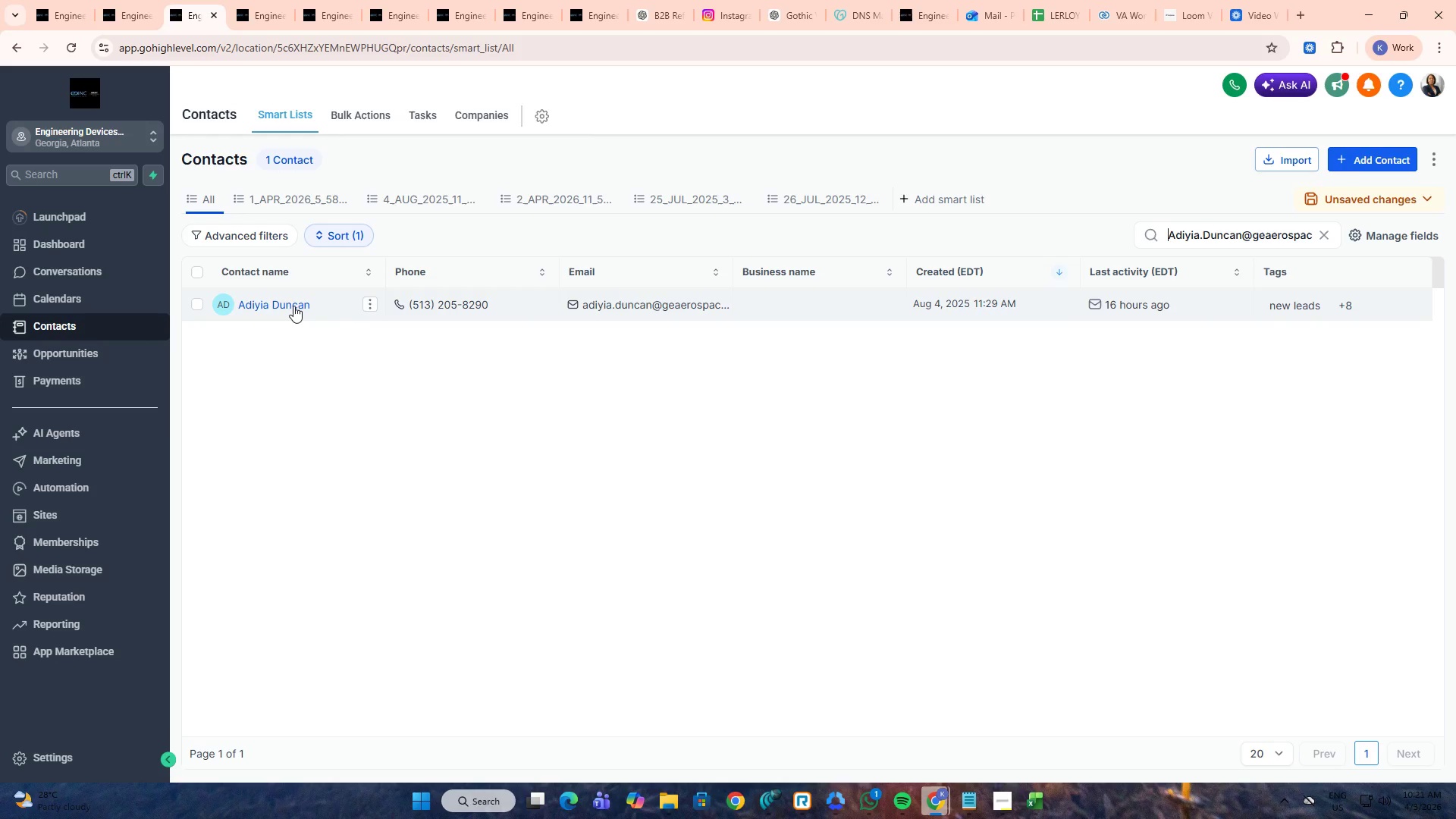 
middle_click([293, 306])
 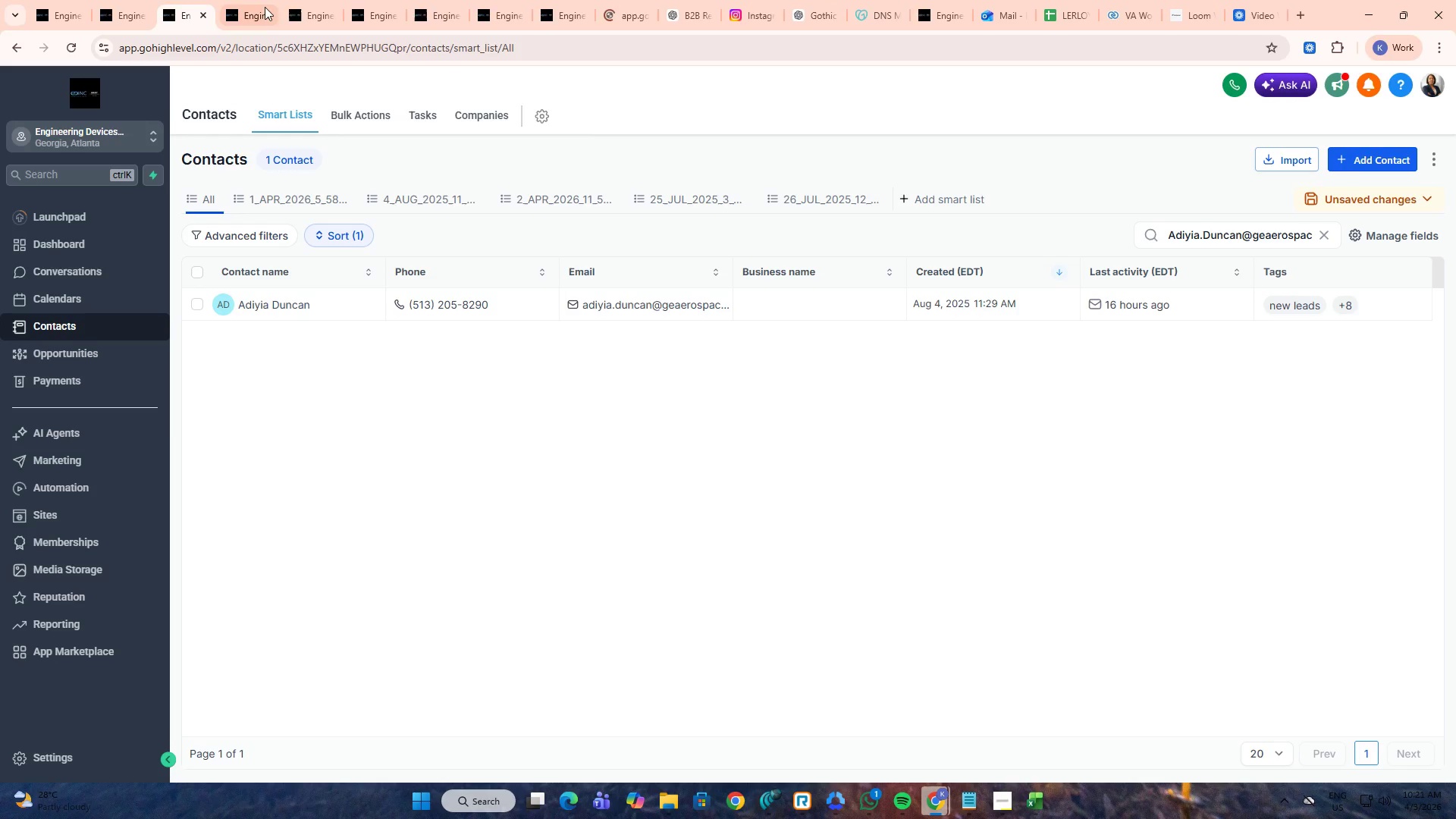 
left_click([240, 0])
 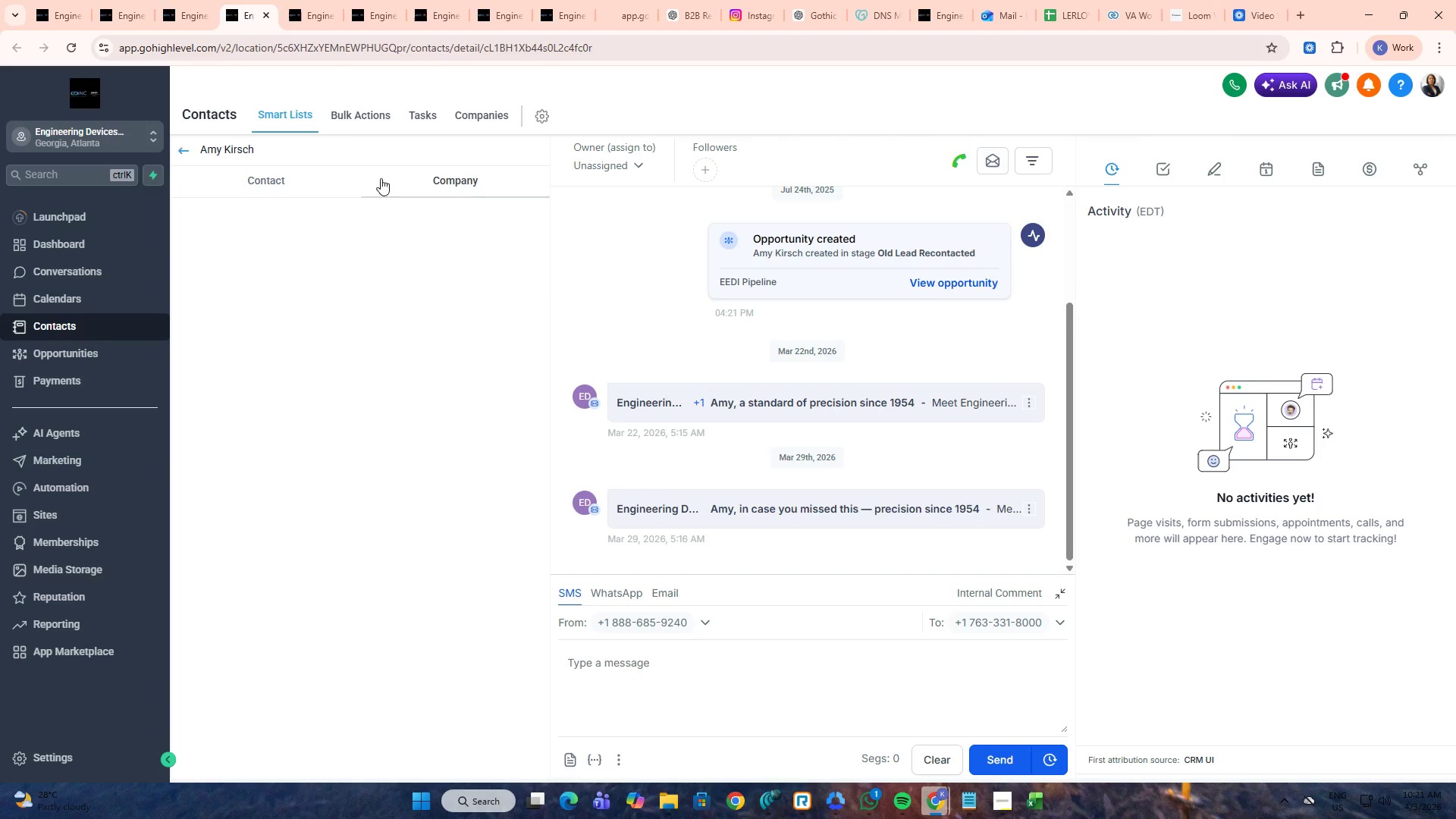 
hold_key(key=ControlLeft, duration=0.61)
 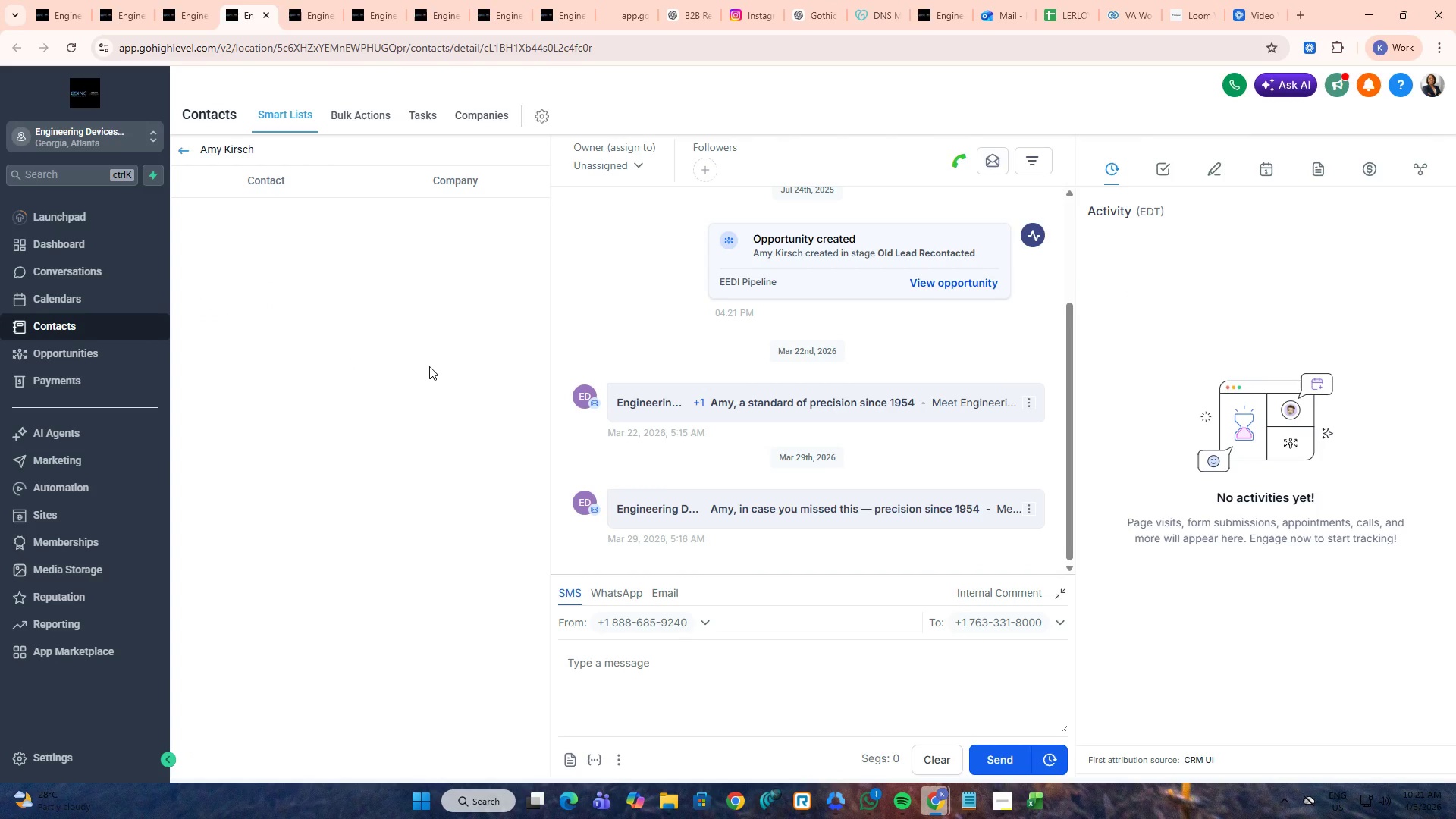 
scroll: coordinate [431, 364], scroll_direction: none, amount: 0.0
 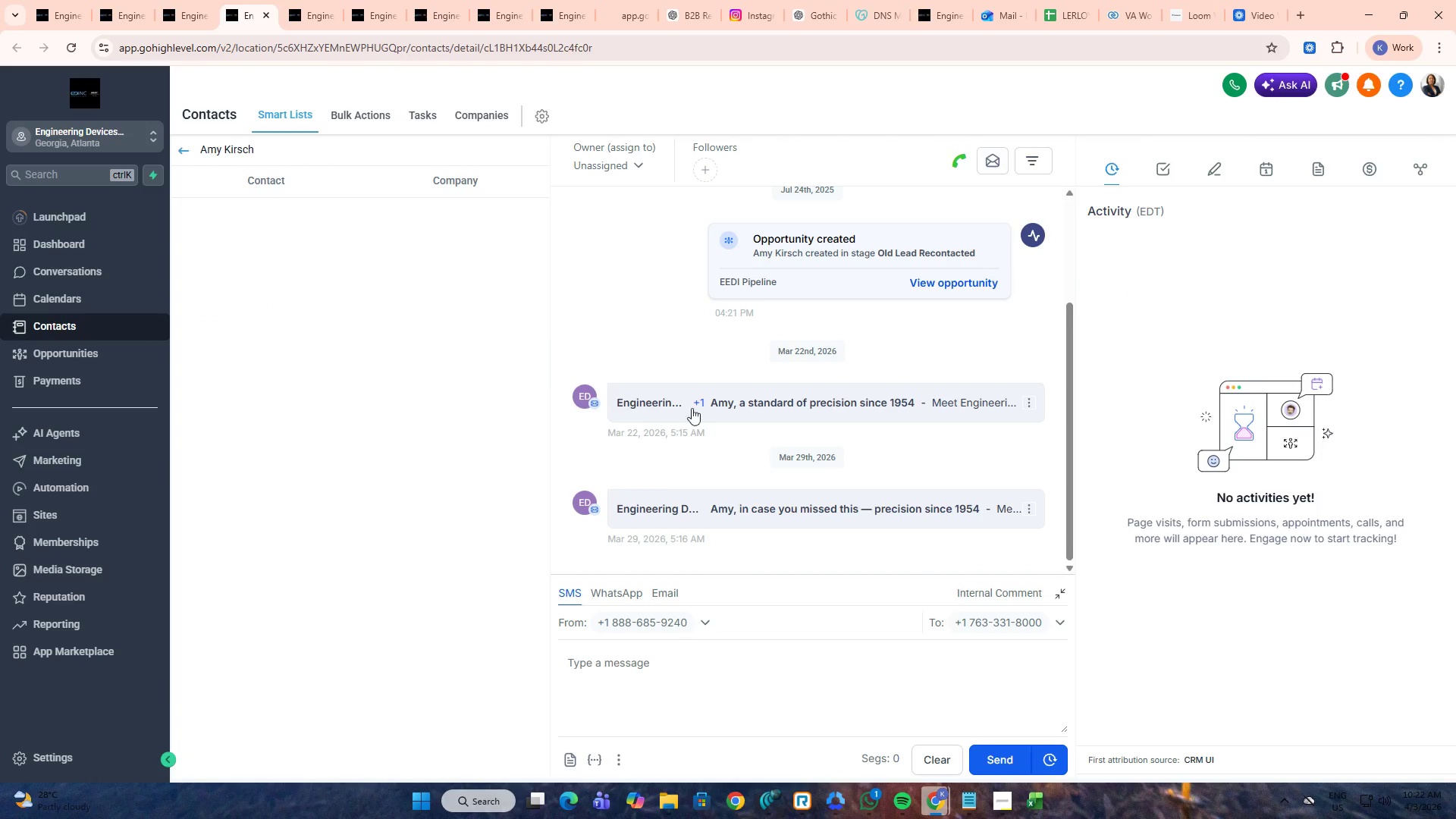 
scroll: coordinate [925, 520], scroll_direction: down, amount: 5.0
 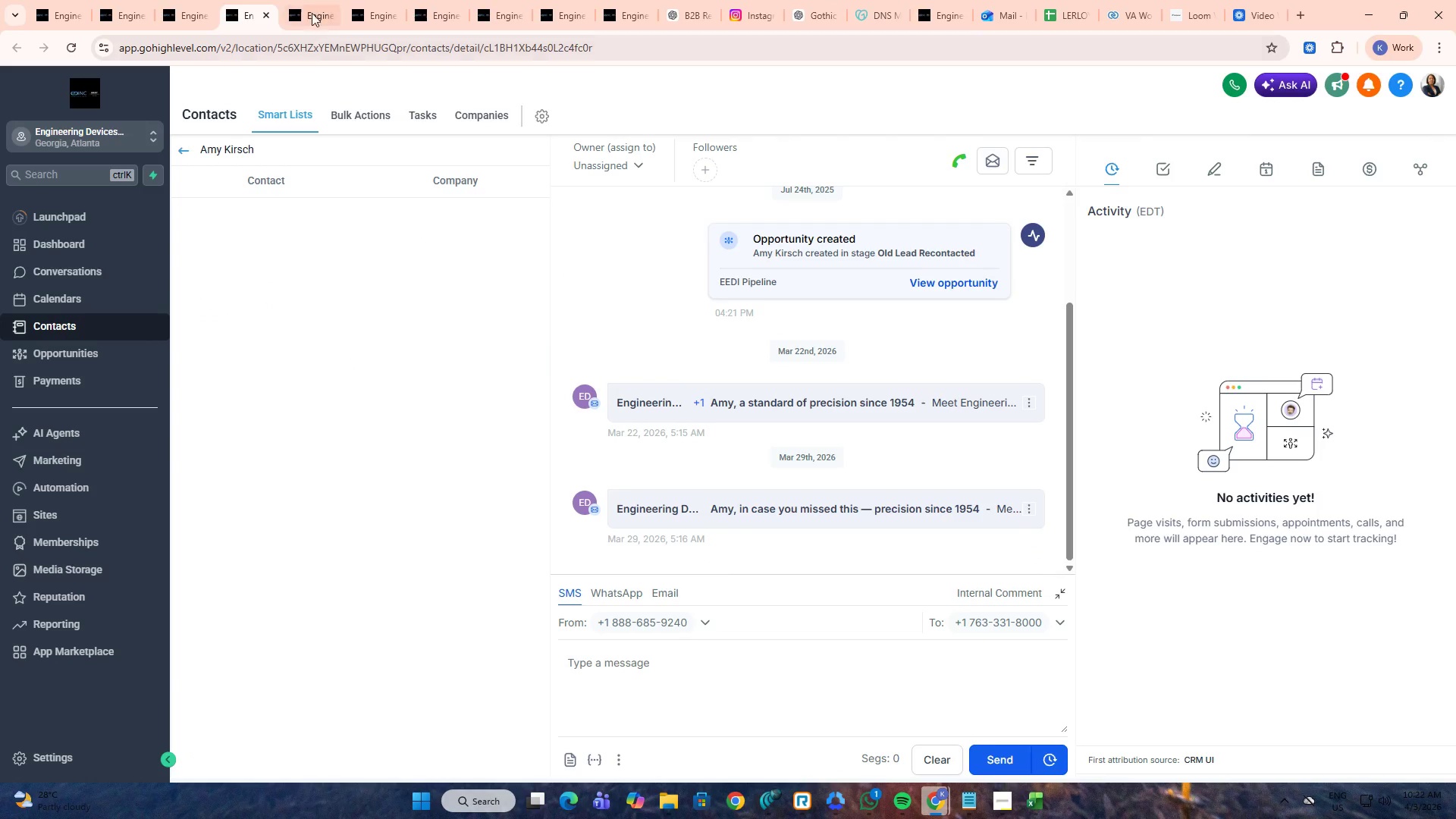 
key(F5)
 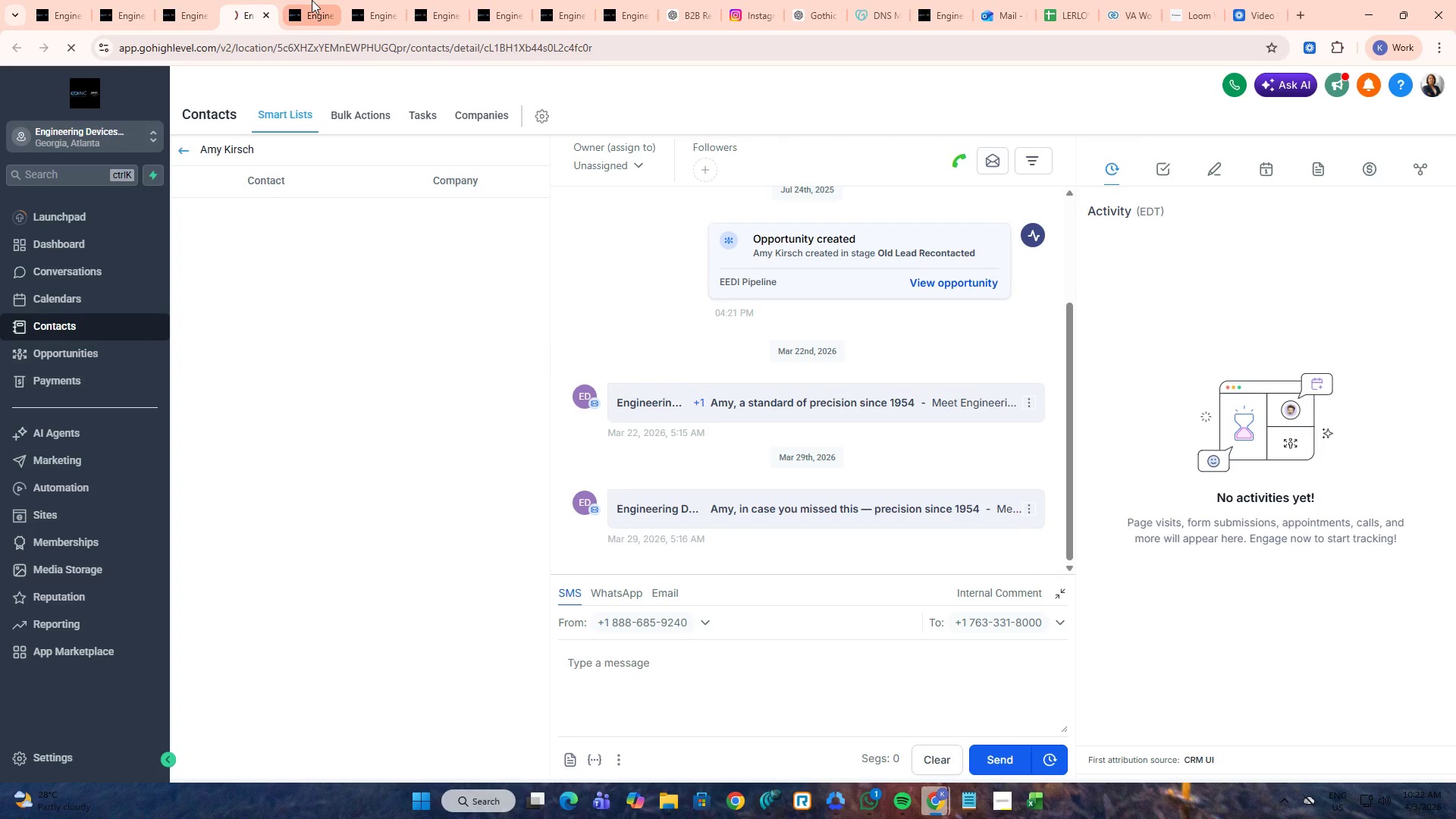 
left_click([312, 0])
 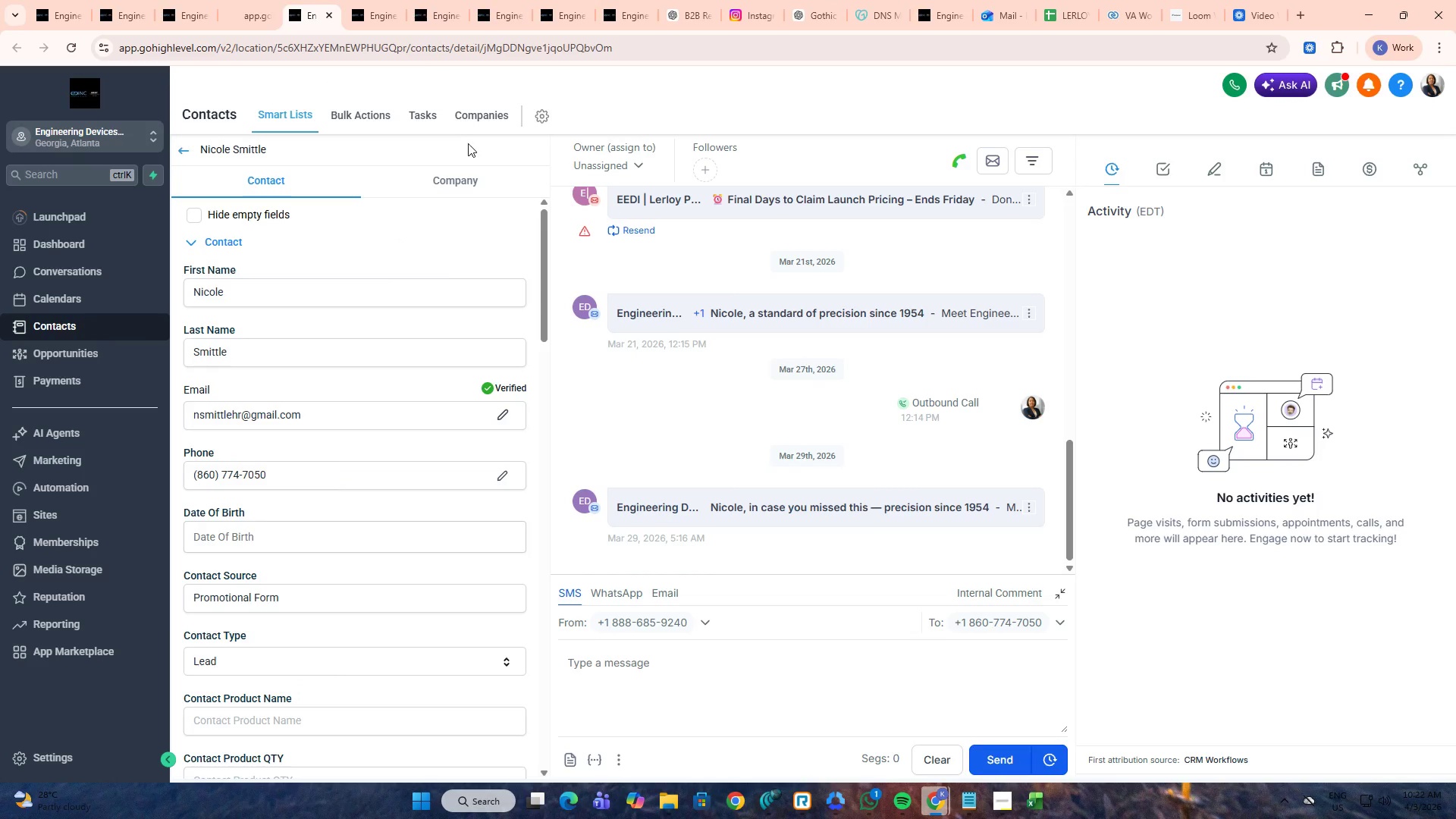 
left_click([379, 3])
 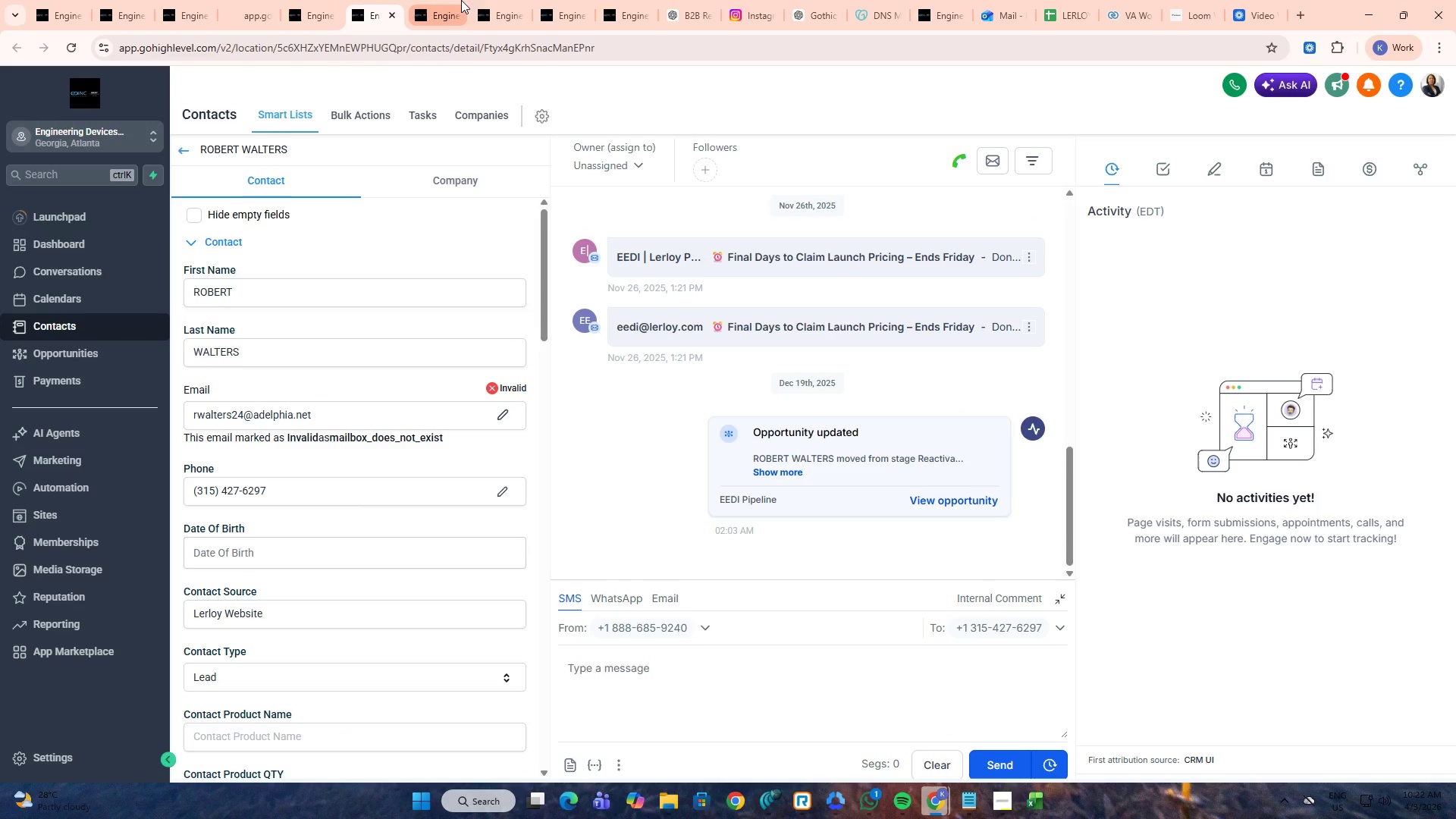 
left_click([449, 0])
 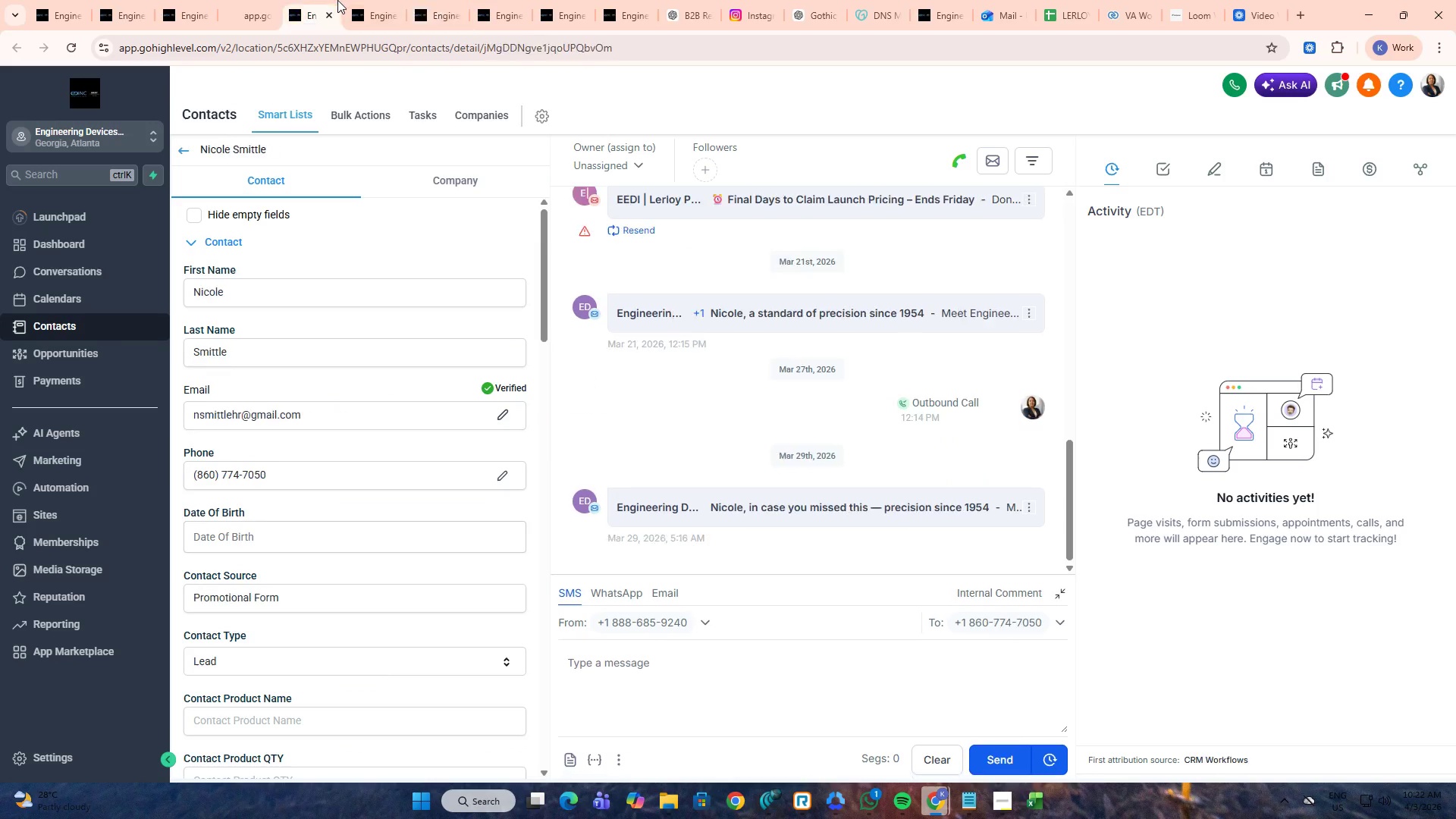 
double_click([356, 0])
 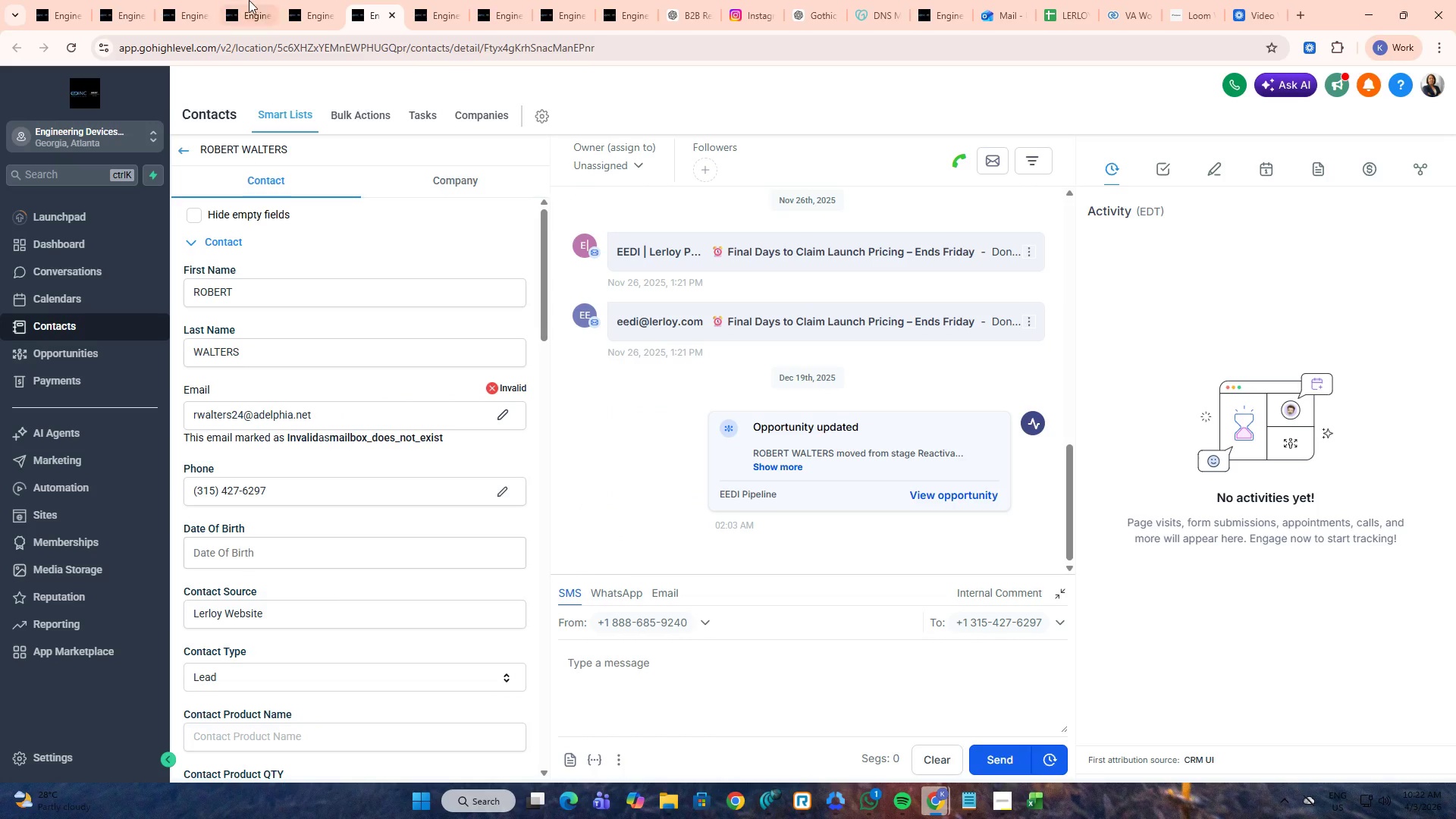 
left_click([300, 0])
 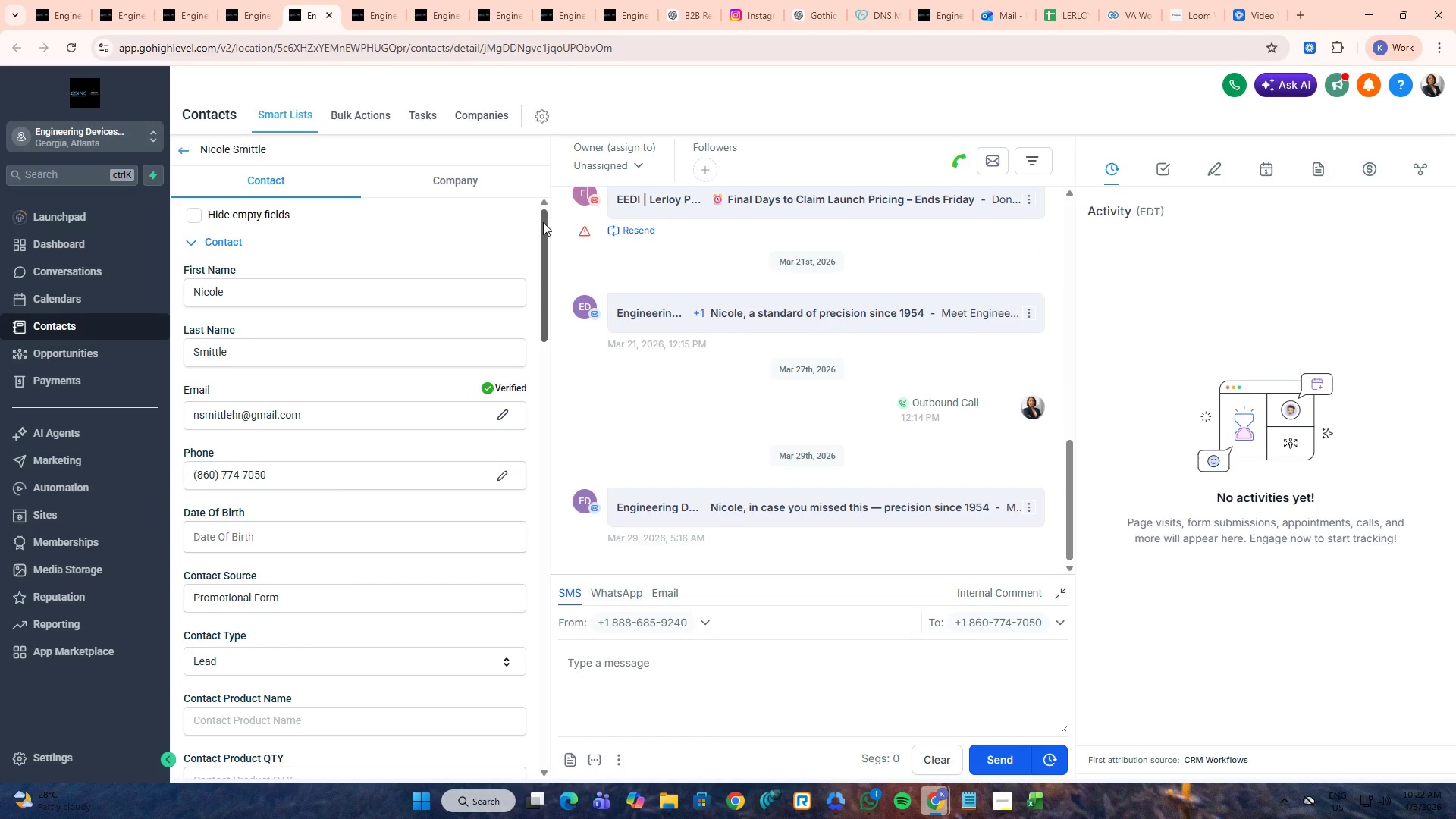 
left_click_drag(start_coordinate=[543, 222], to_coordinate=[527, 766])
 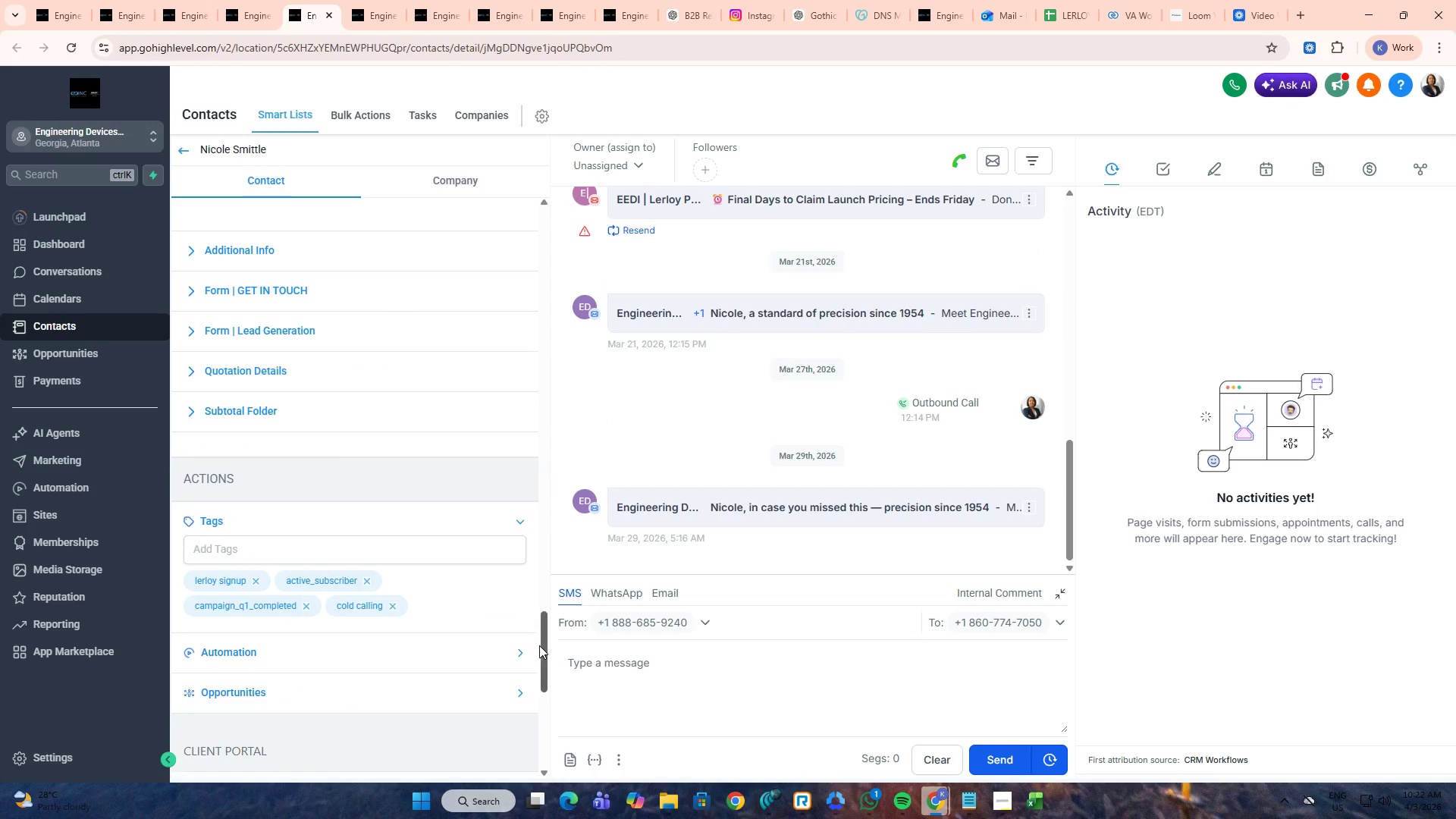 
left_click_drag(start_coordinate=[541, 641], to_coordinate=[544, 707])
 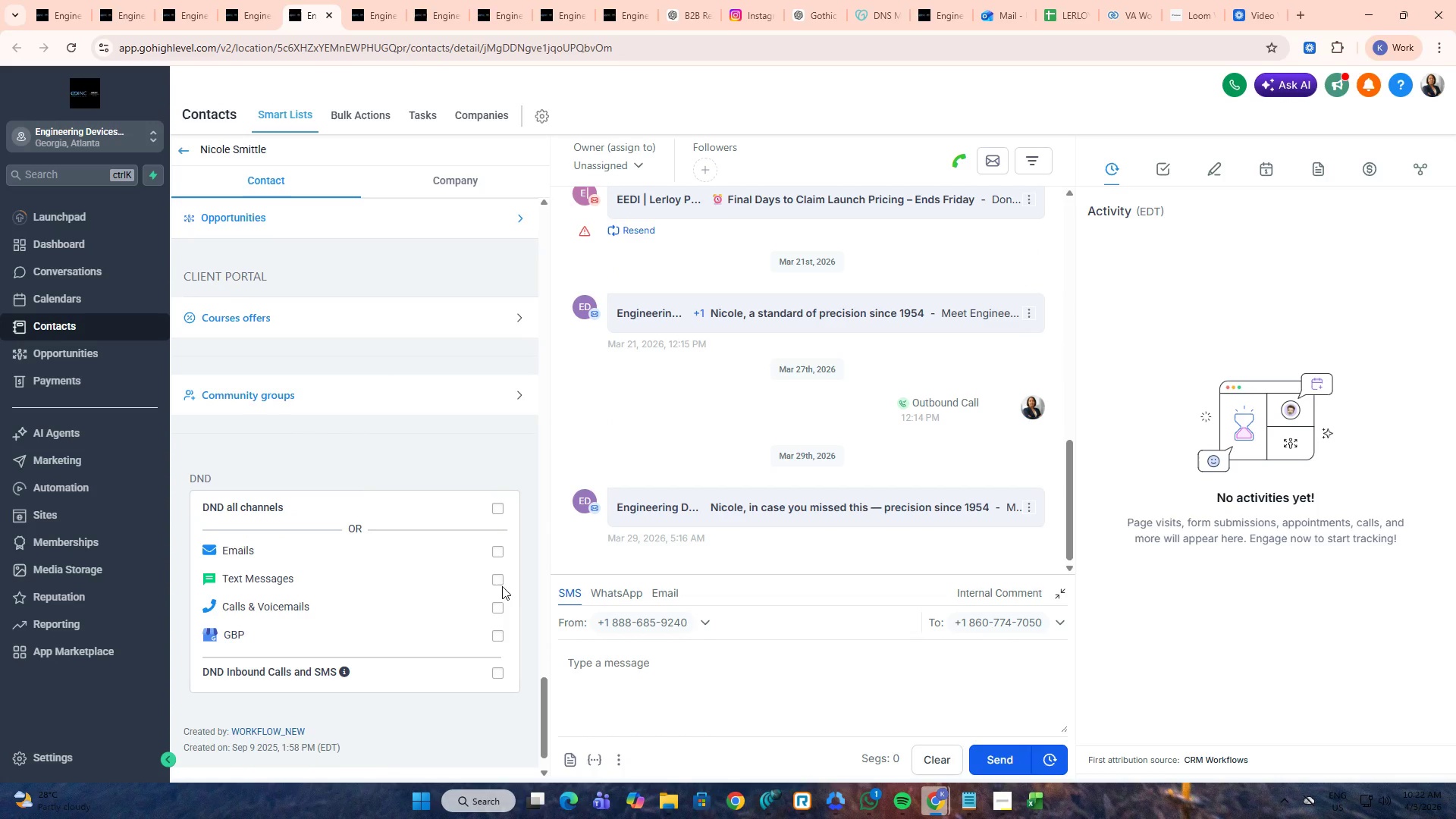 
key(Control+Tab)
 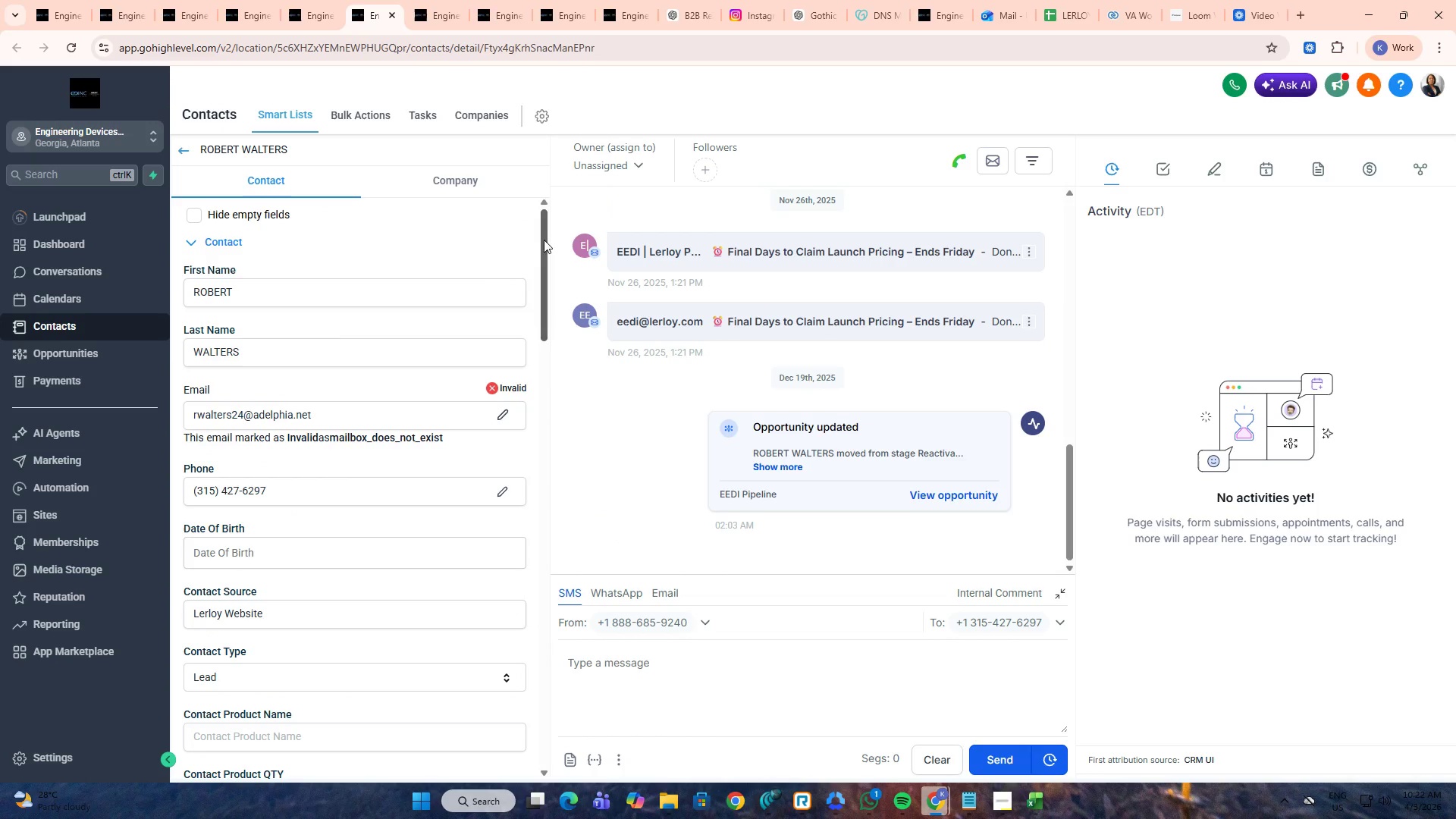 
left_click_drag(start_coordinate=[545, 234], to_coordinate=[545, 788])
 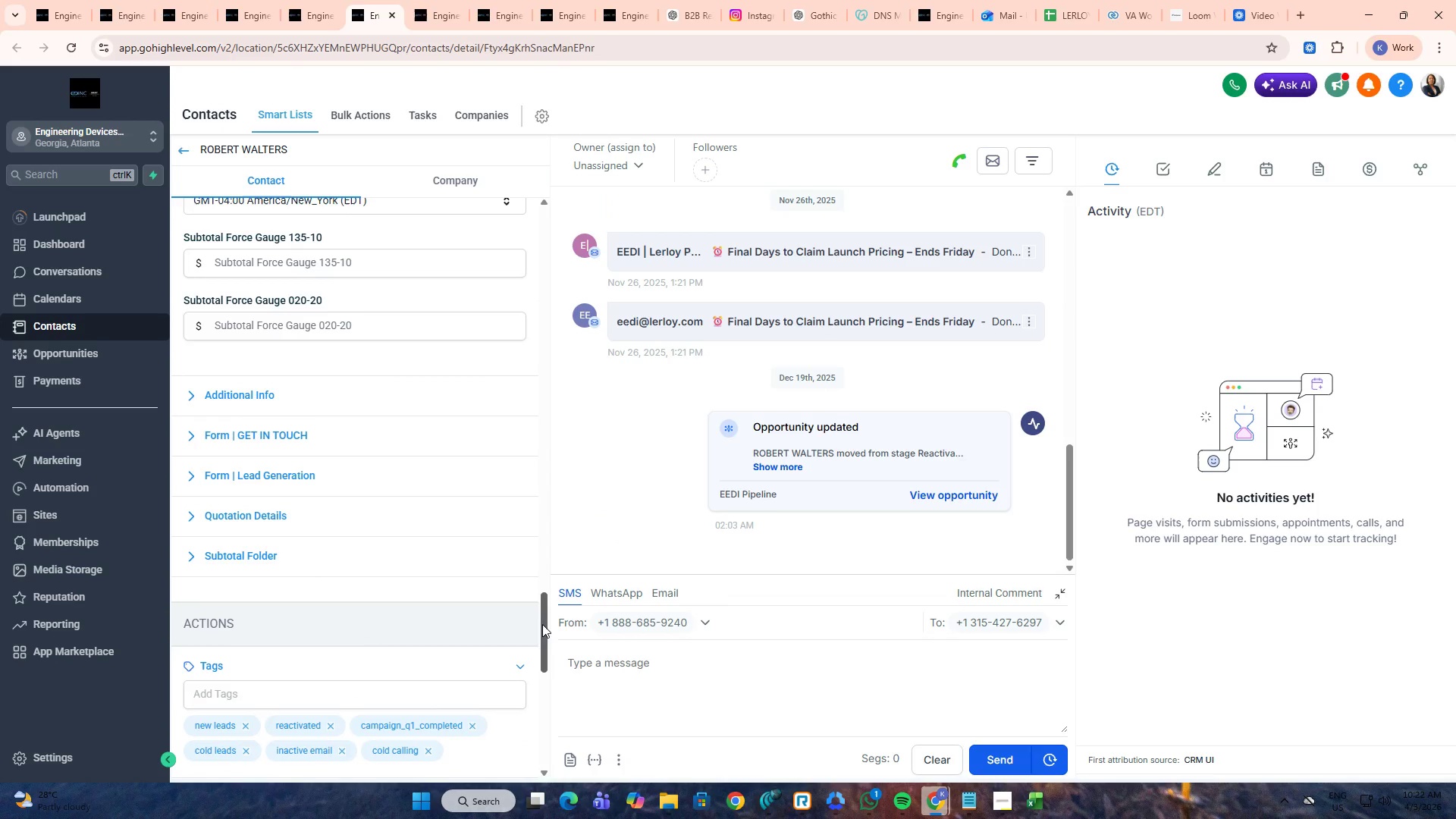 
left_click_drag(start_coordinate=[543, 623], to_coordinate=[544, 706])
 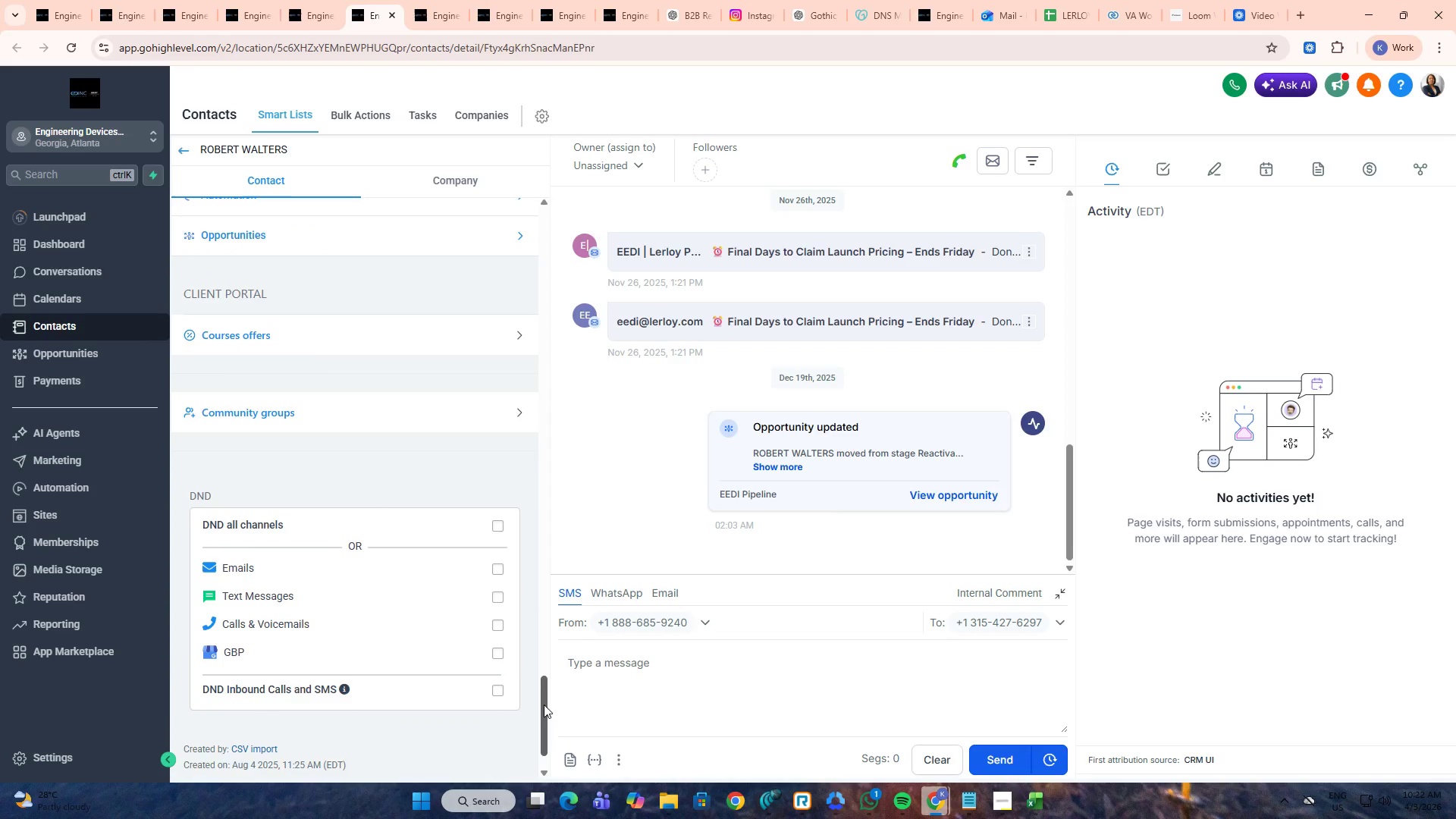 
key(Control+Tab)
 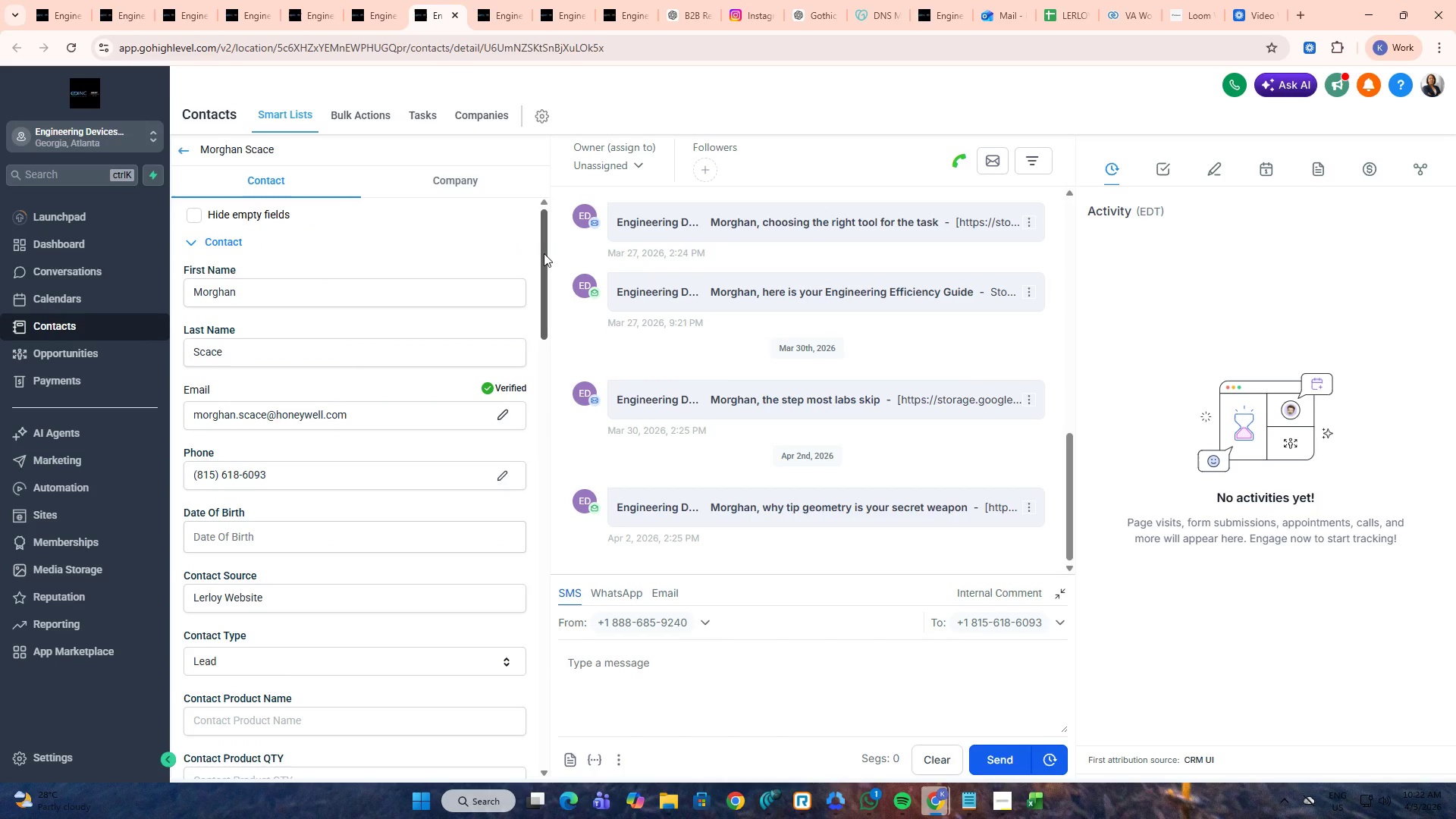 
left_click_drag(start_coordinate=[544, 239], to_coordinate=[542, 750])
 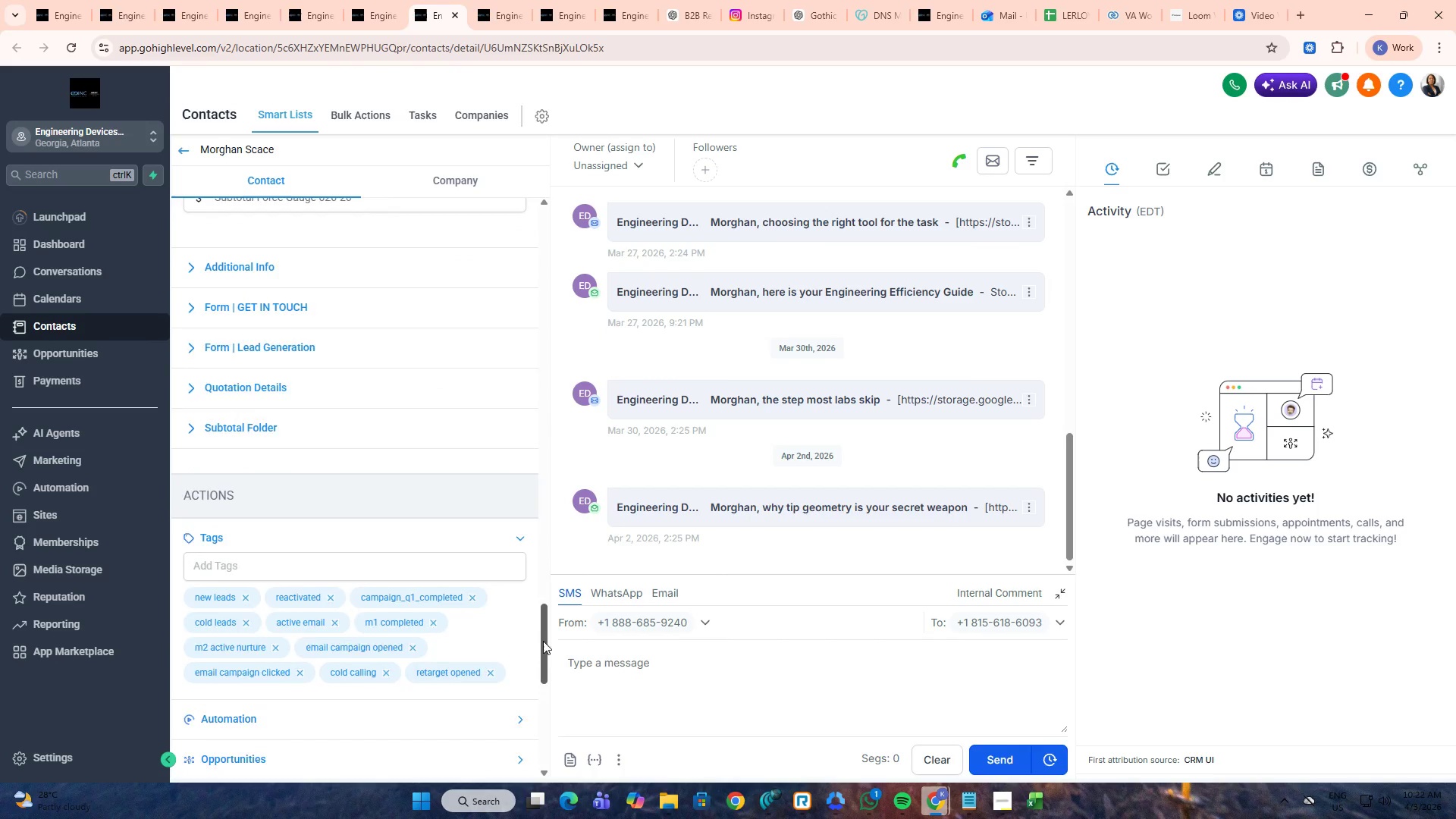 
left_click_drag(start_coordinate=[543, 641], to_coordinate=[546, 711])
 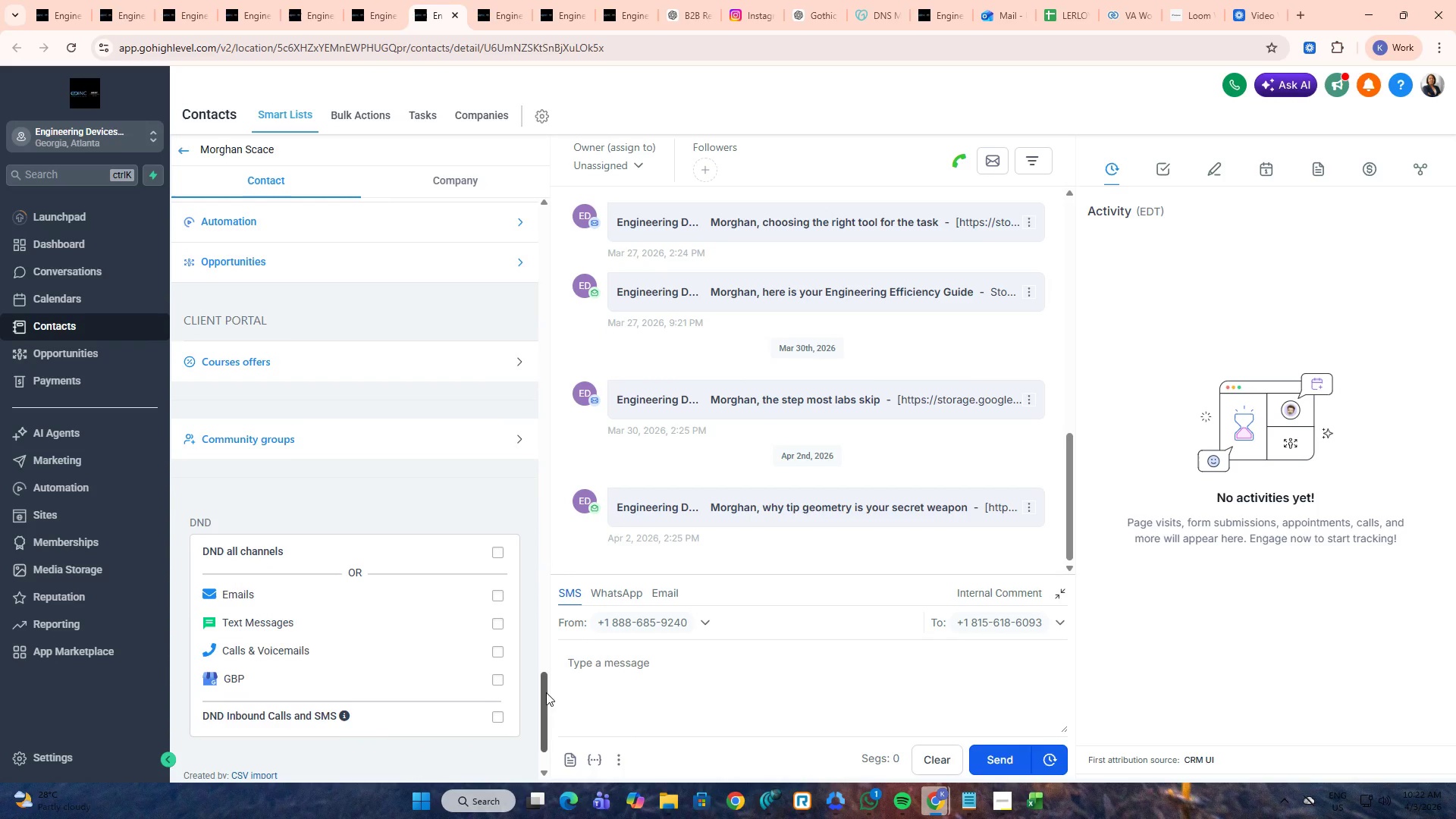 
key(Control+Tab)
 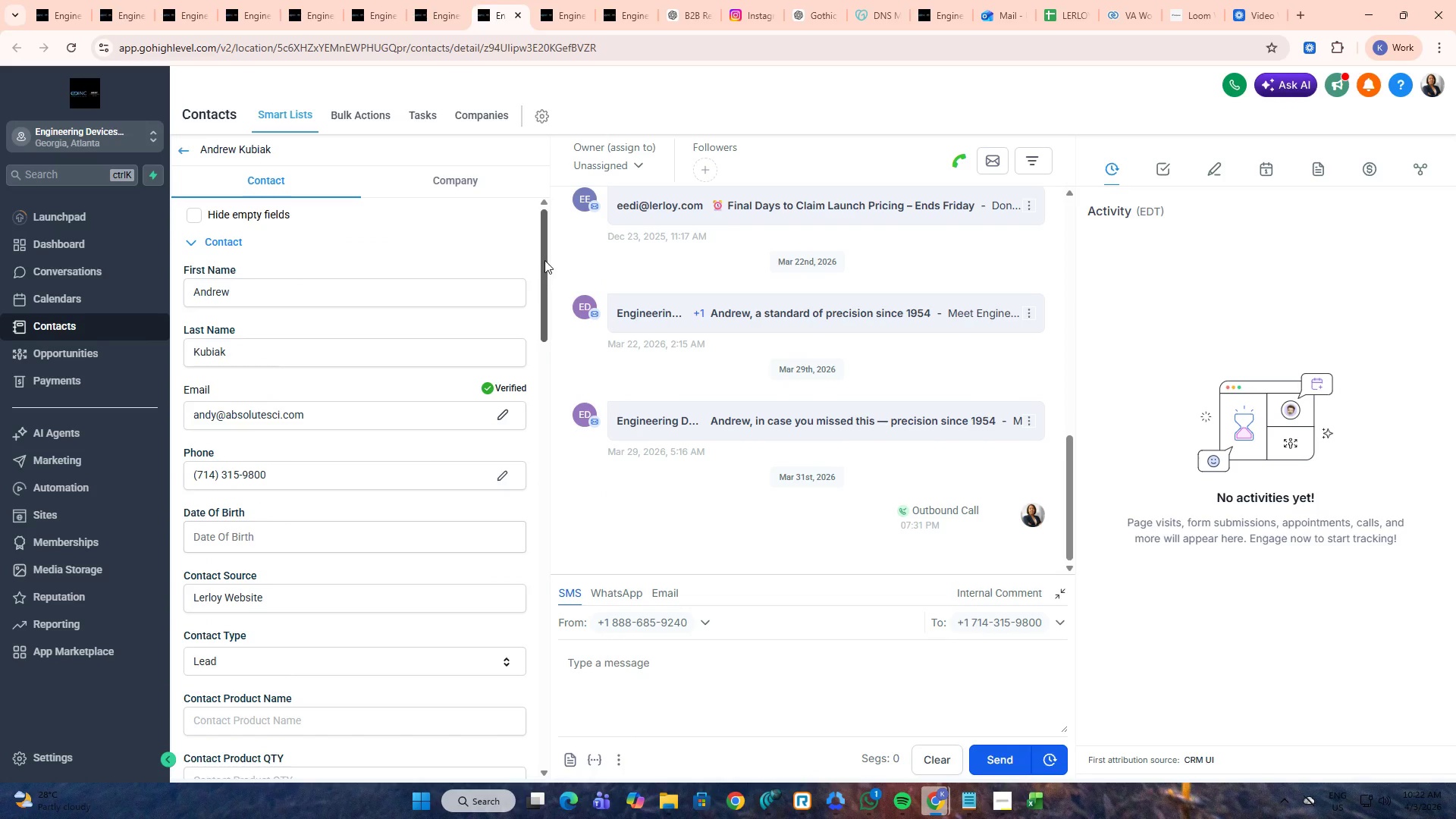 
left_click_drag(start_coordinate=[544, 253], to_coordinate=[552, 789])
 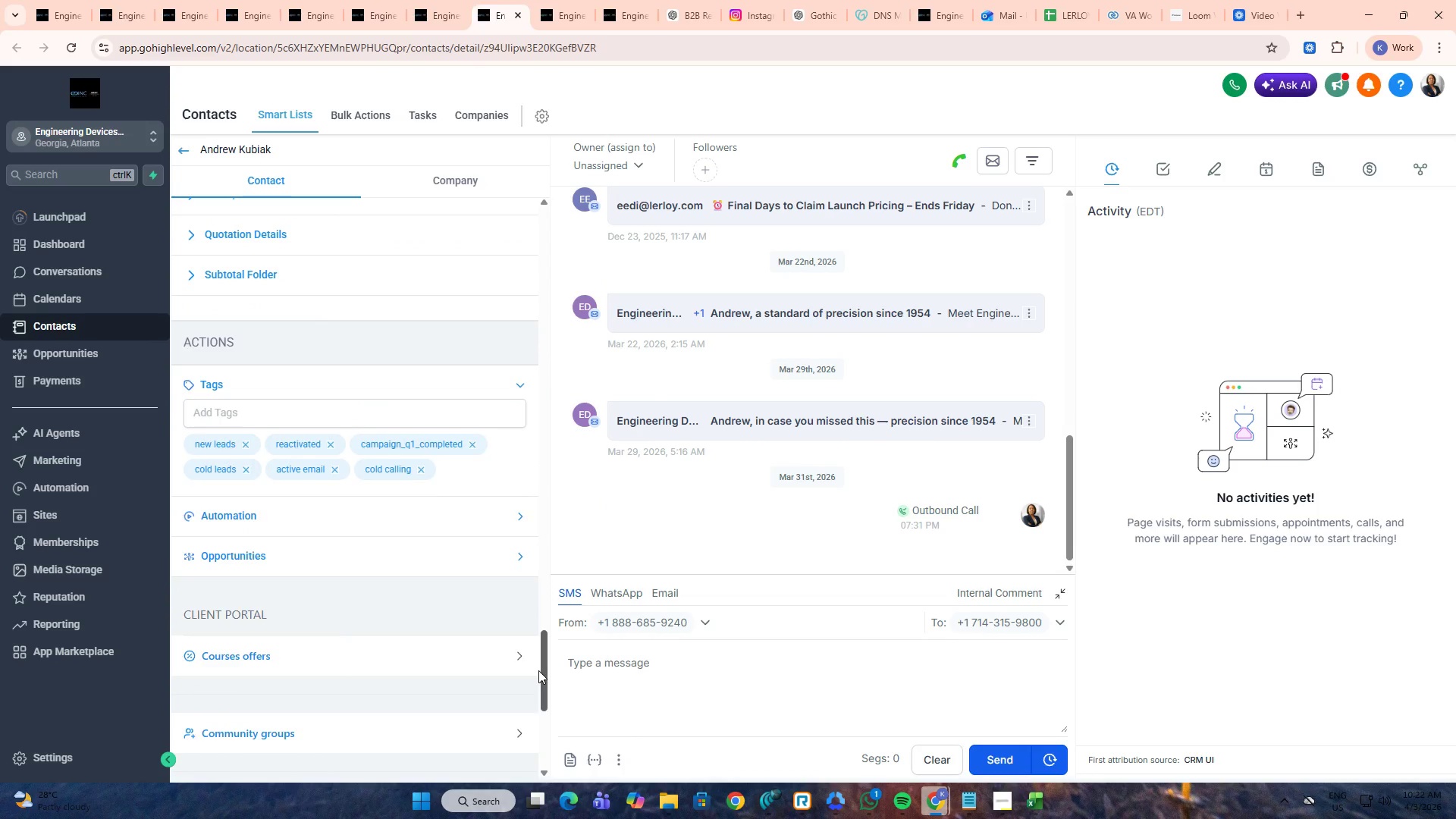 
left_click_drag(start_coordinate=[538, 670], to_coordinate=[545, 710])
 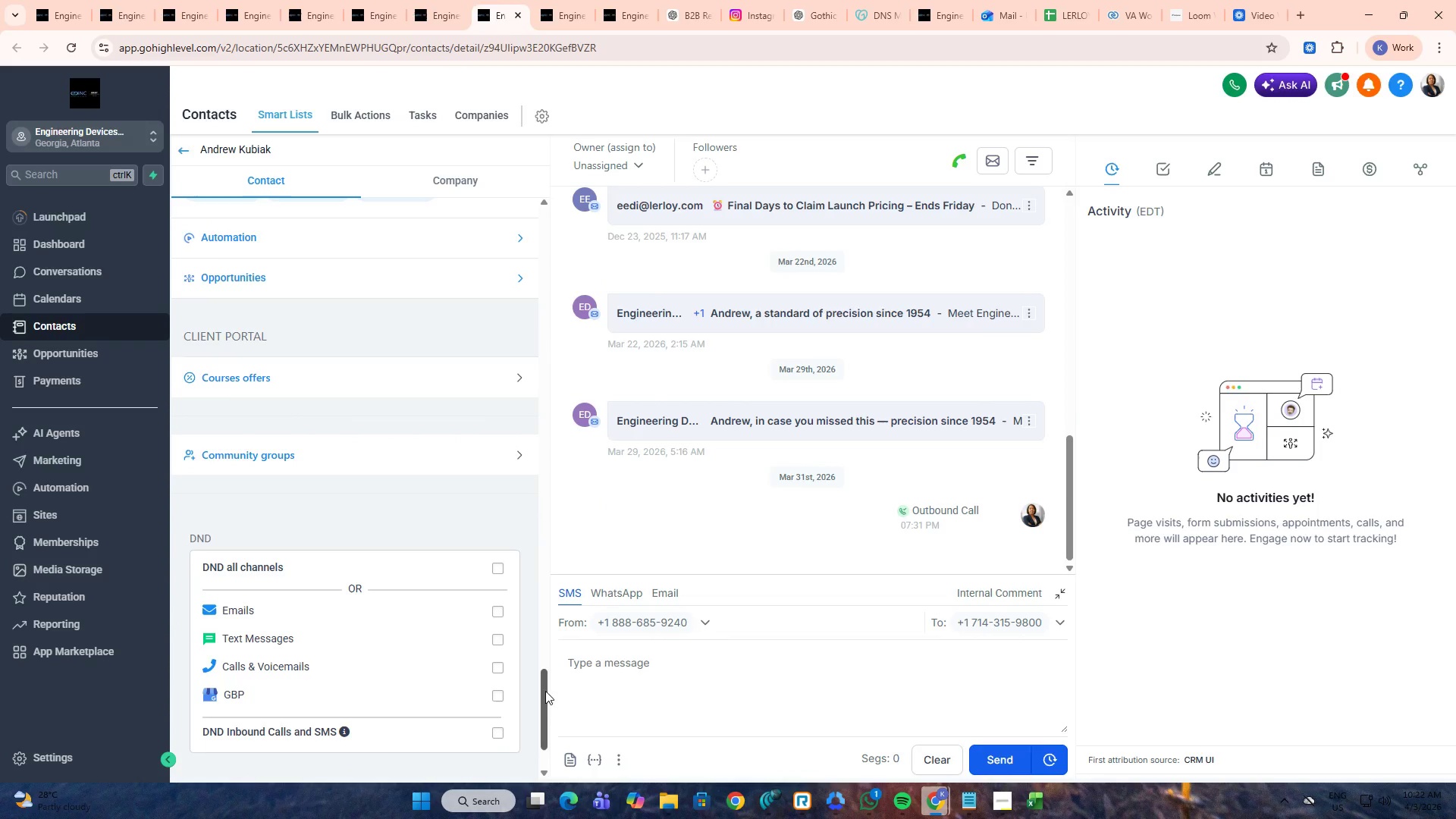 
key(Control+ControlLeft)
 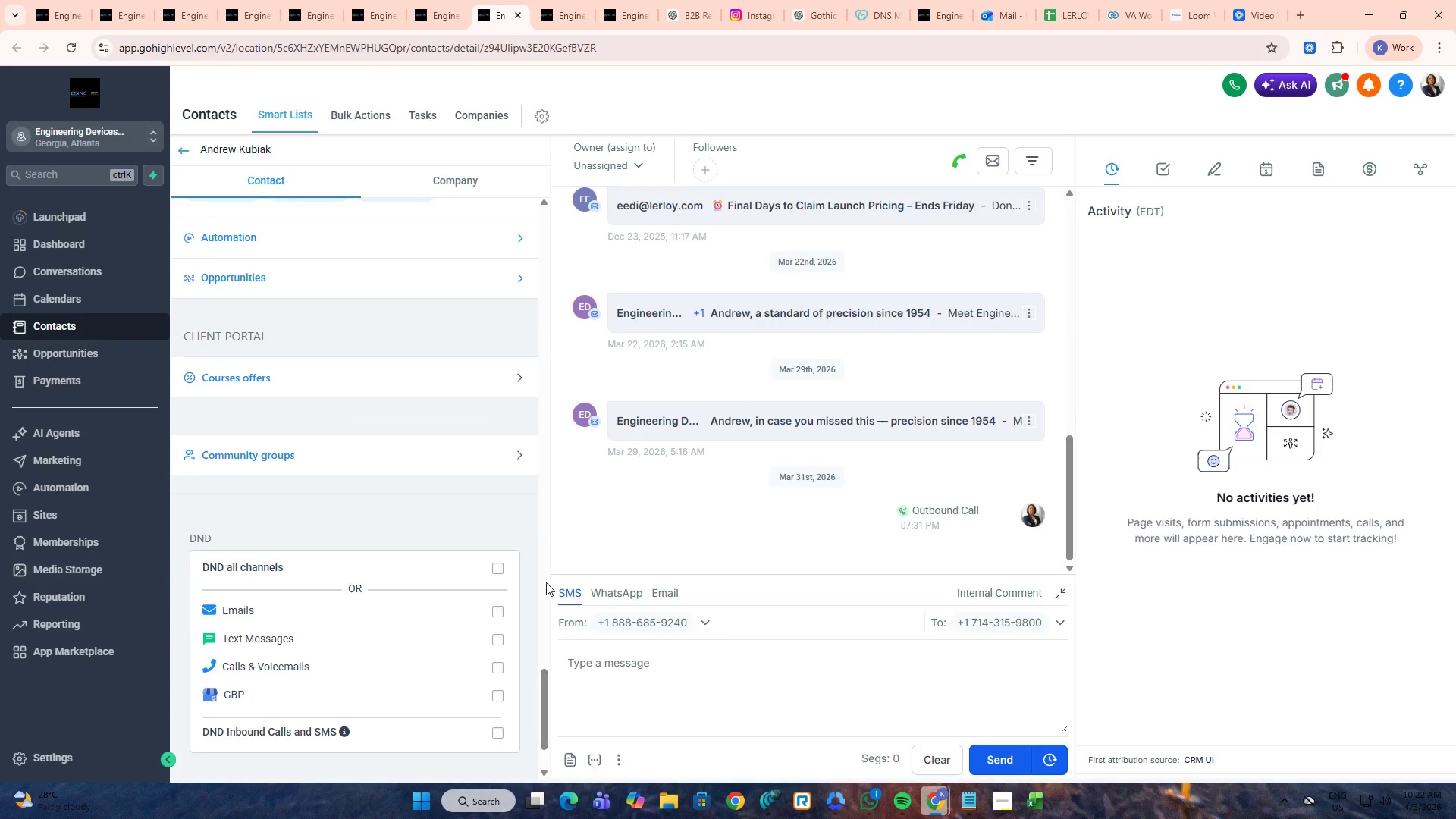 
key(Control+Tab)
 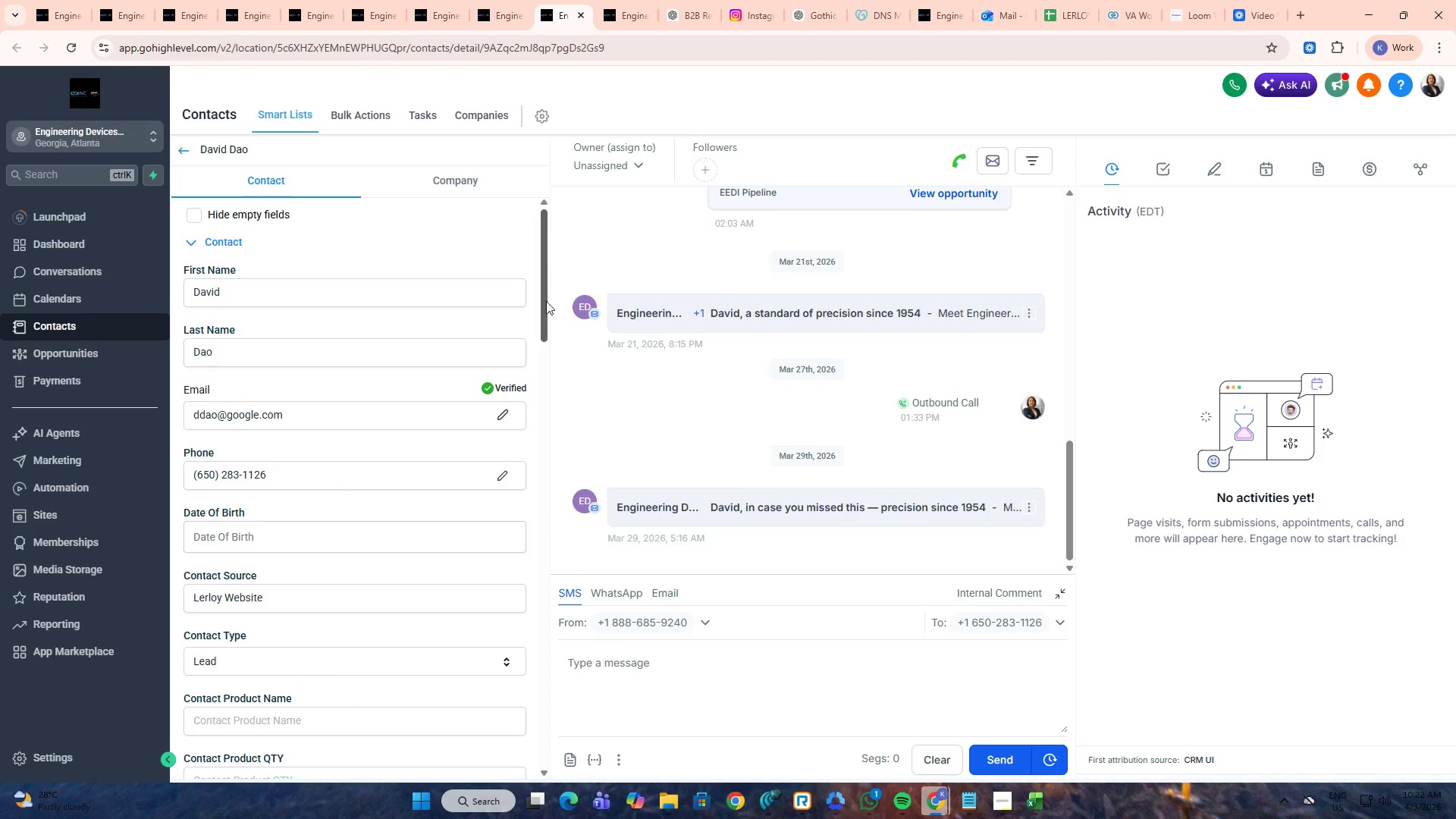 
left_click_drag(start_coordinate=[546, 295], to_coordinate=[543, 778])
 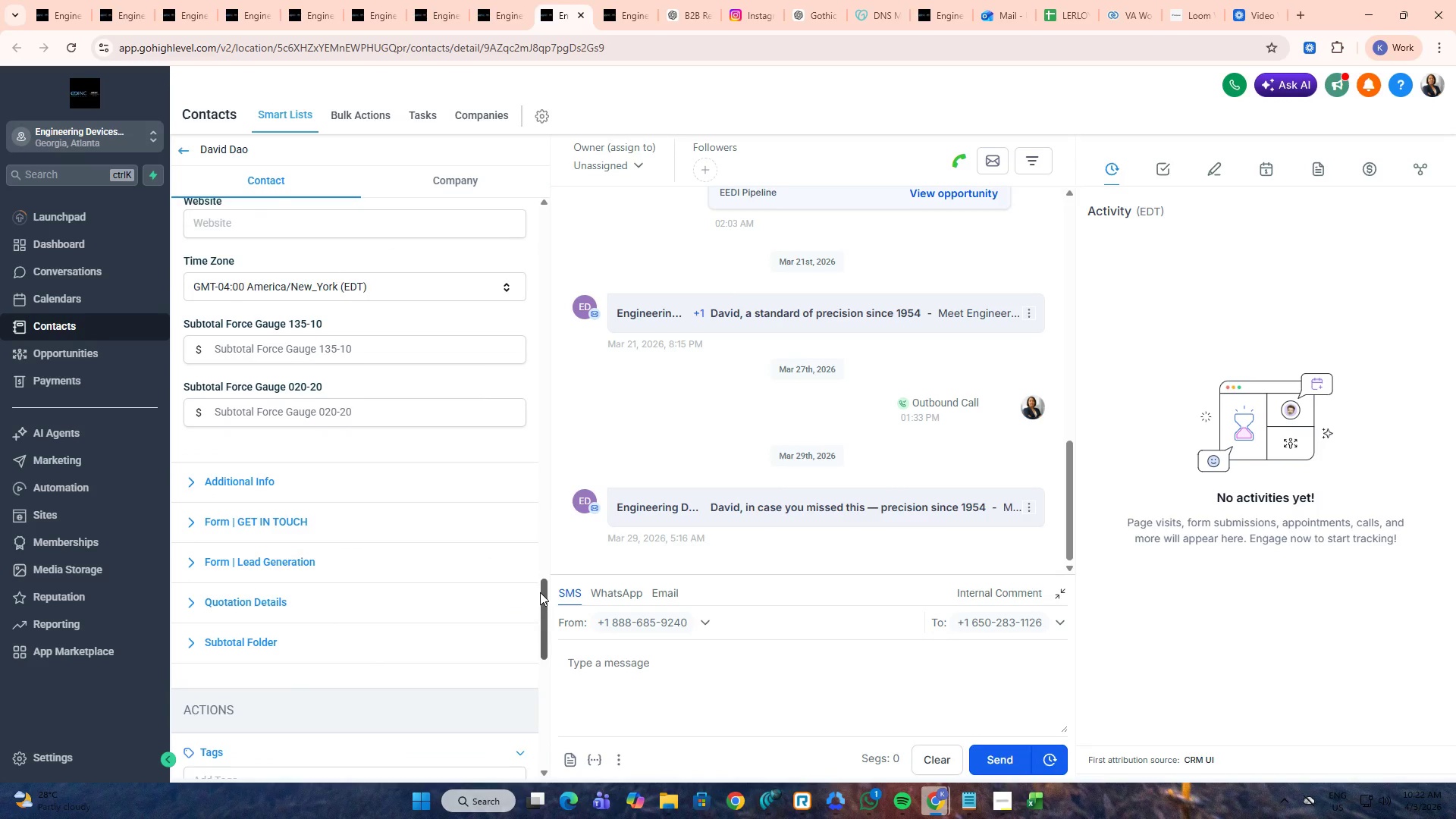 
left_click_drag(start_coordinate=[540, 592], to_coordinate=[544, 690])
 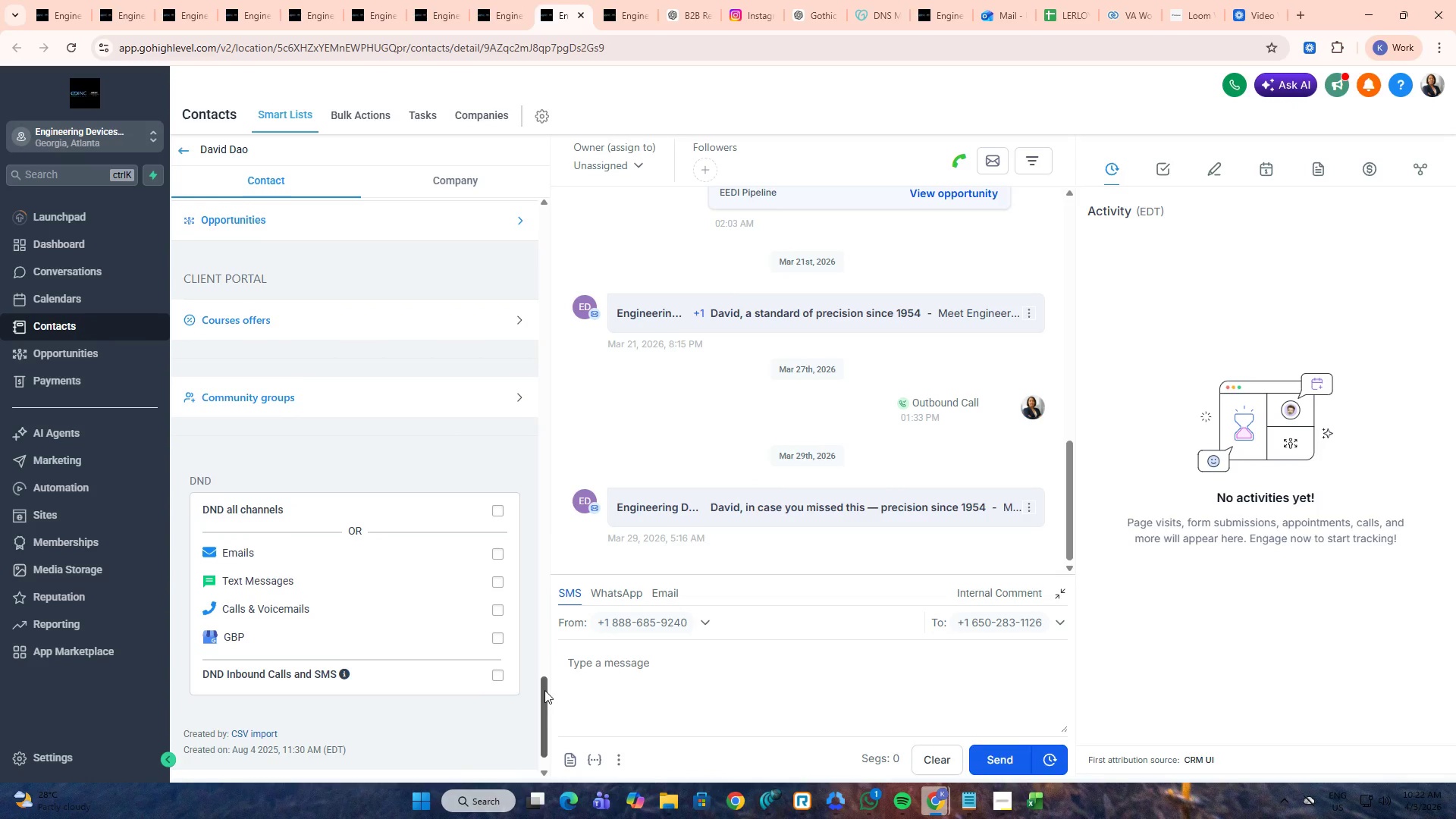 
key(Control+ControlLeft)
 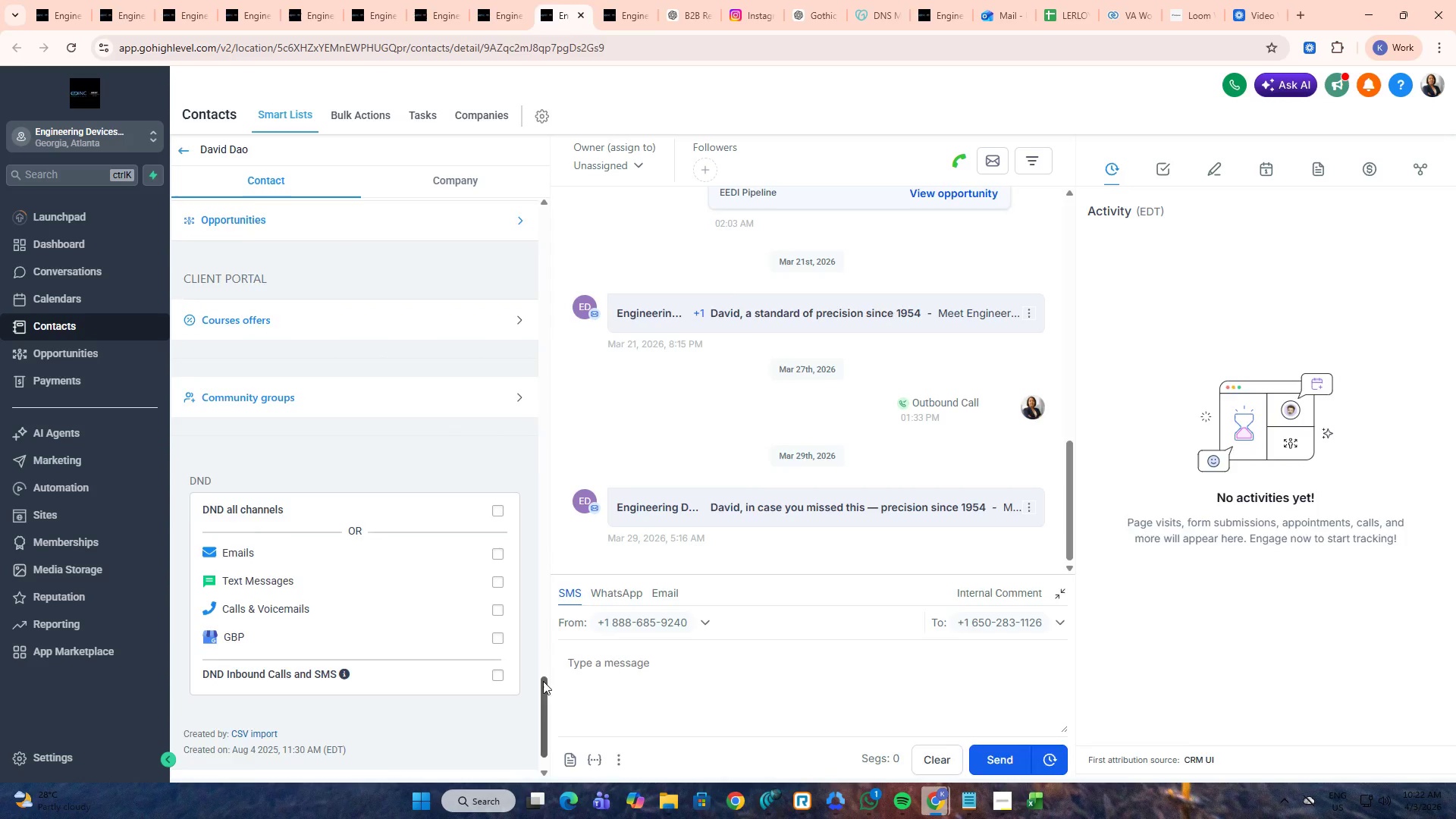 
key(Control+Tab)
 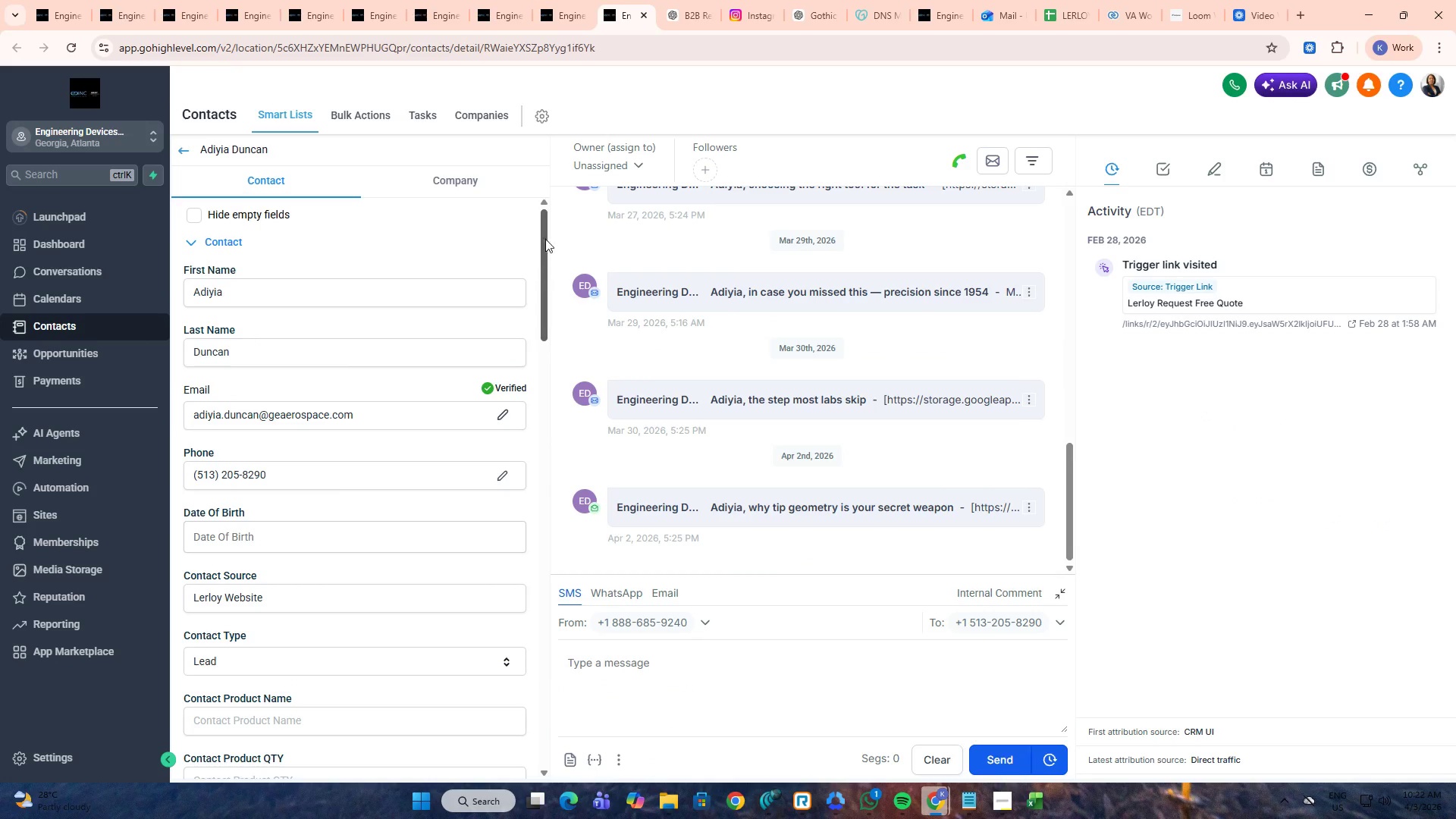 
left_click_drag(start_coordinate=[546, 235], to_coordinate=[533, 738])
 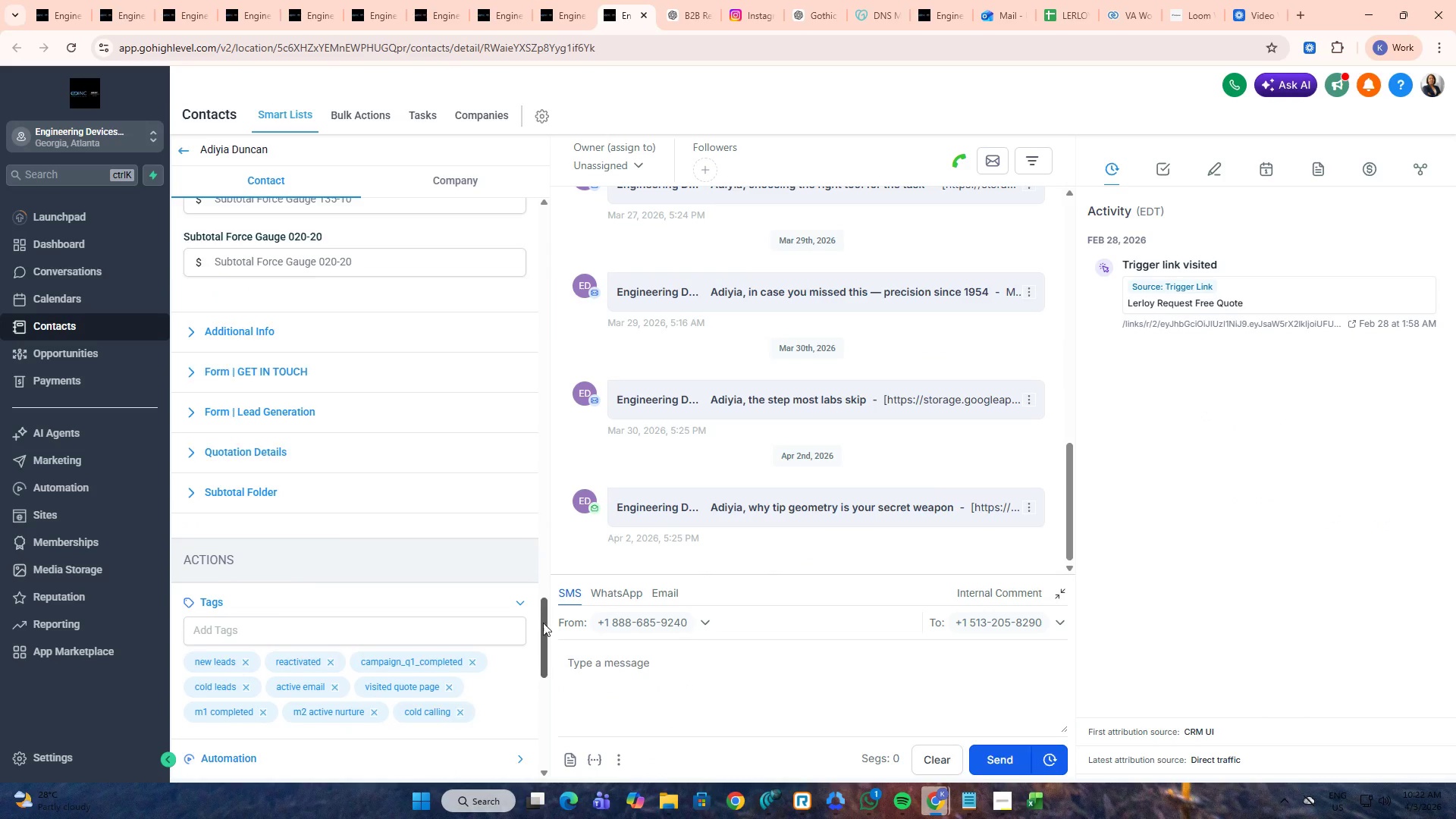 
left_click_drag(start_coordinate=[543, 623], to_coordinate=[546, 690])
 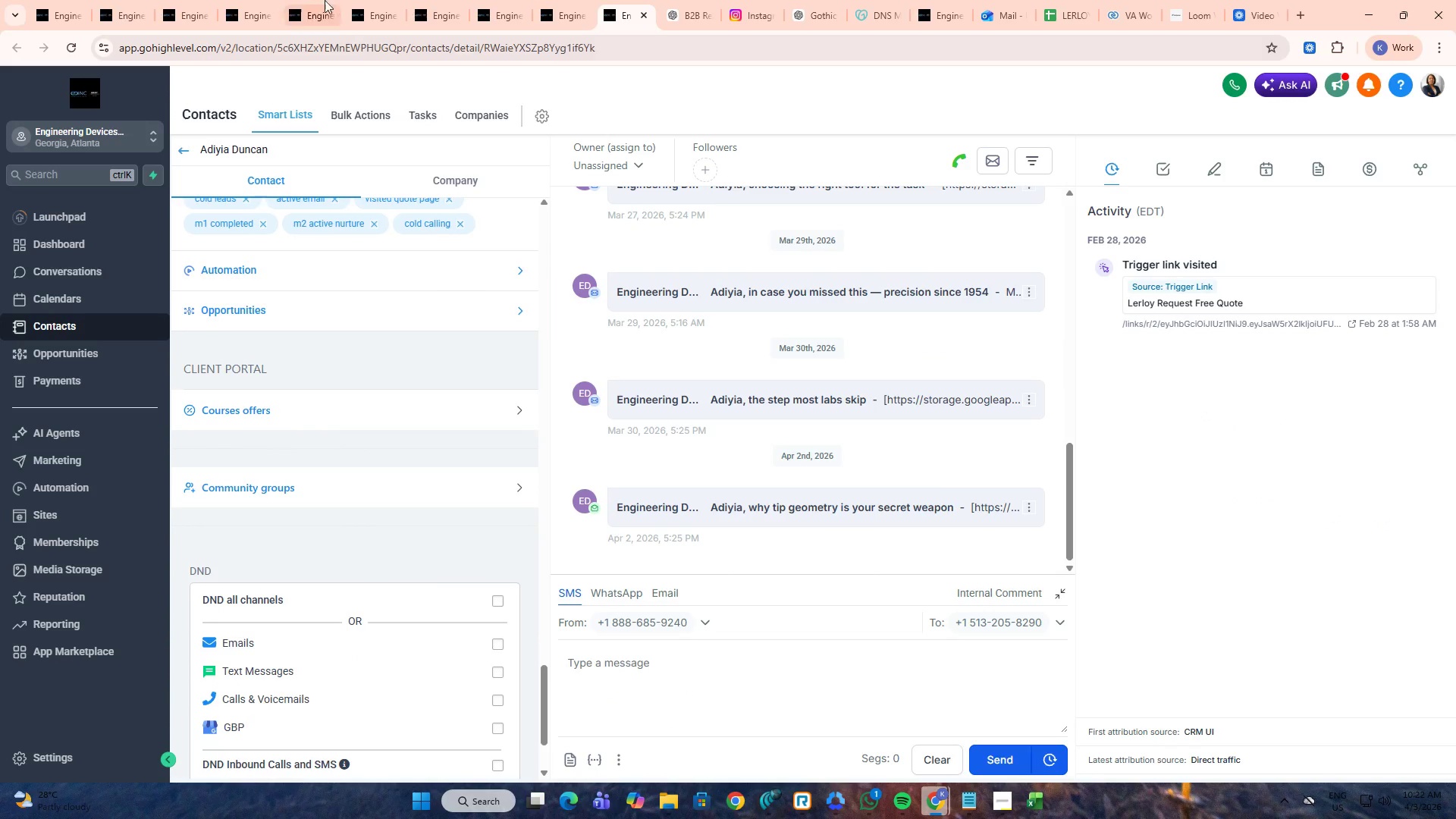 
left_click([315, 0])
 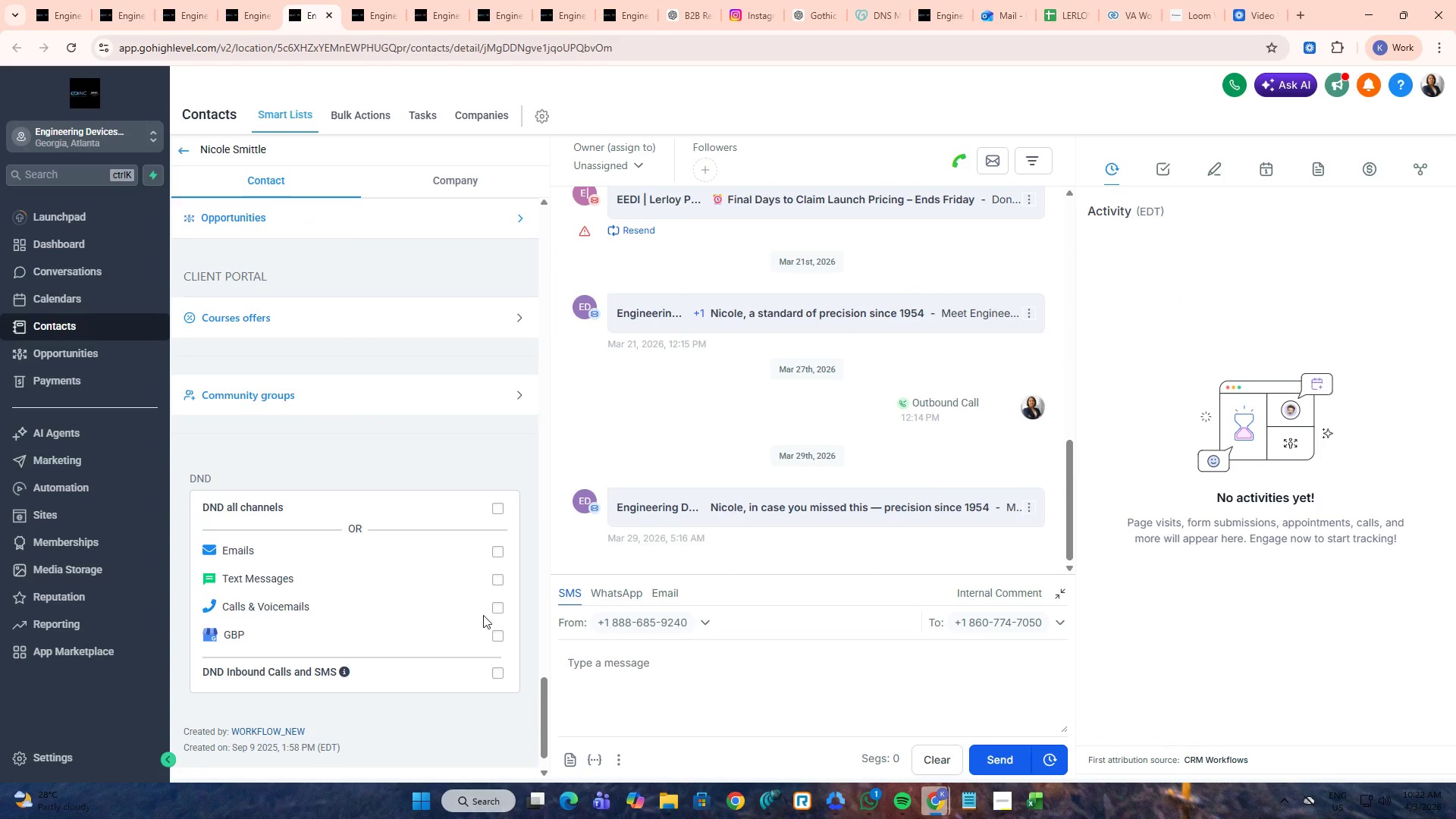 
left_click([496, 610])
 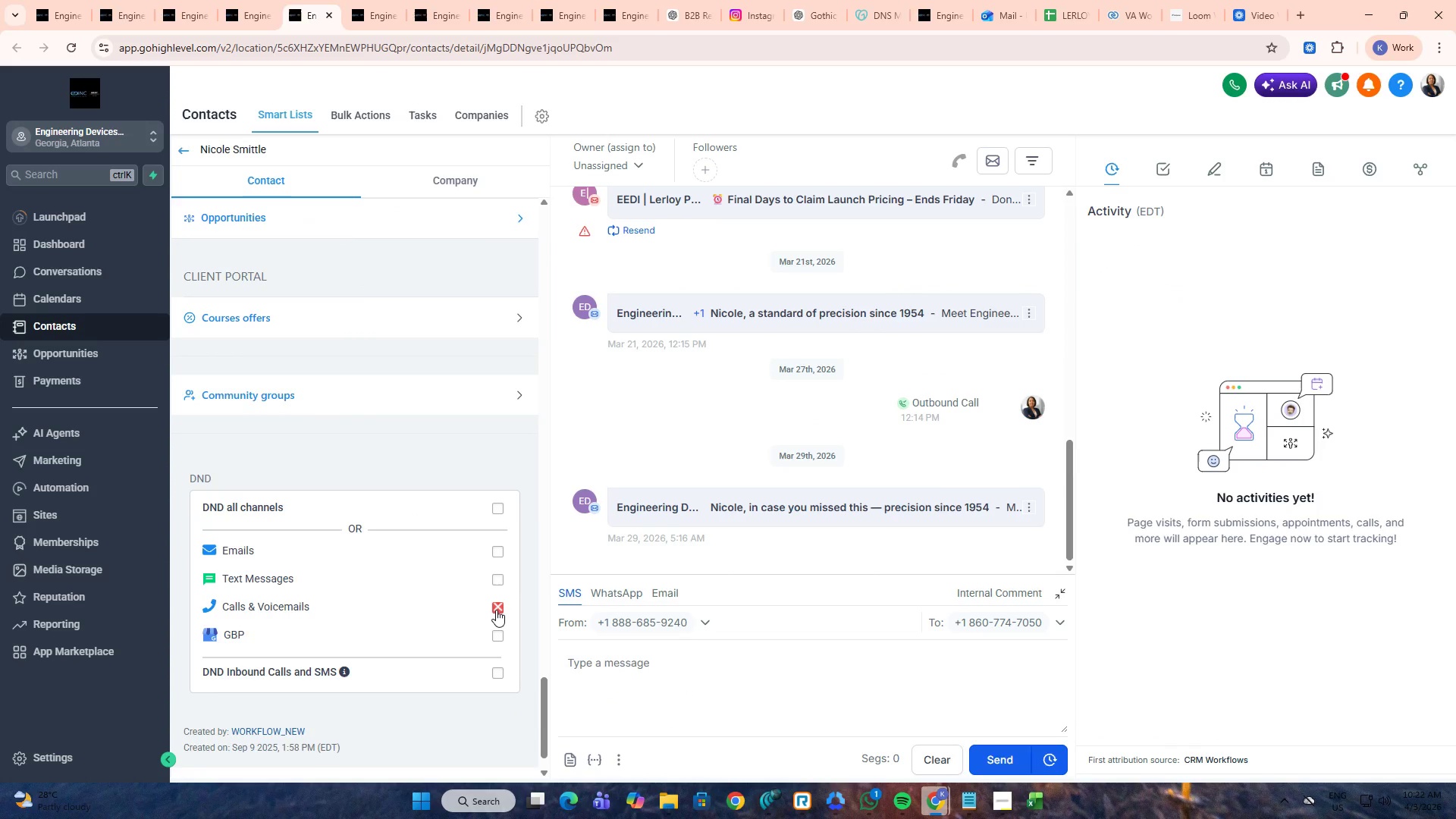 
key(Control+ControlLeft)
 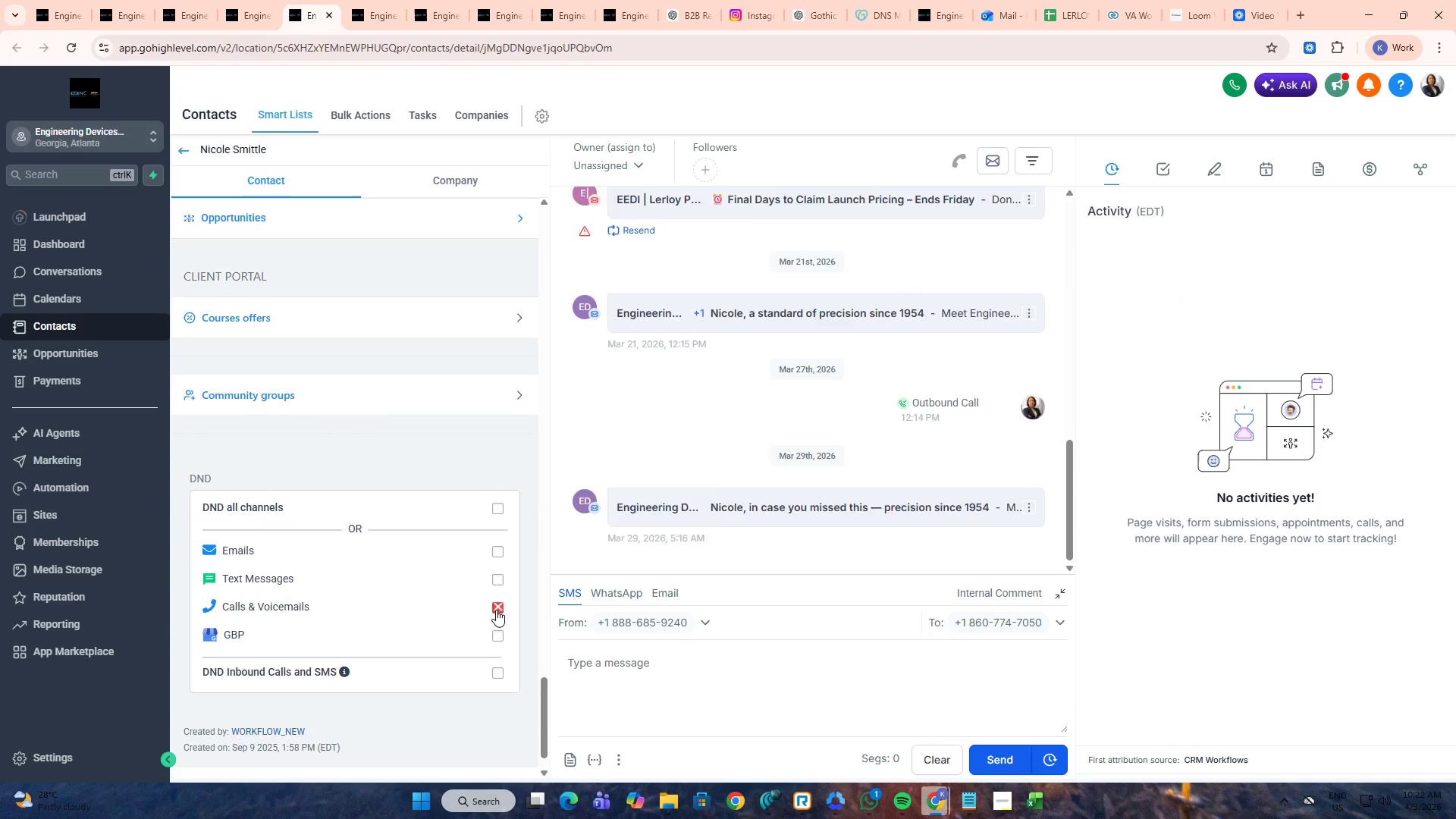 
key(Control+Tab)
 